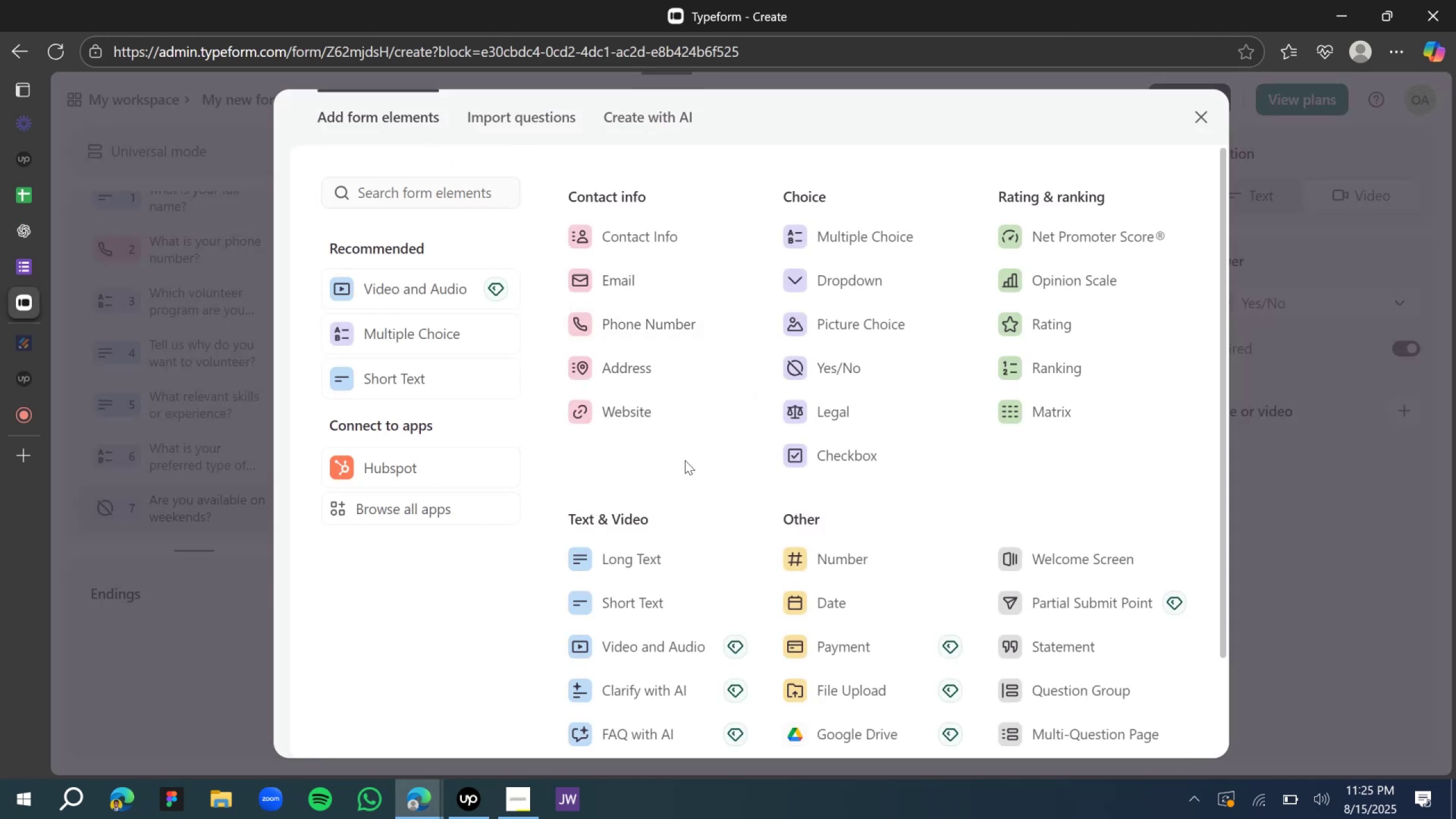 
left_click([825, 373])
 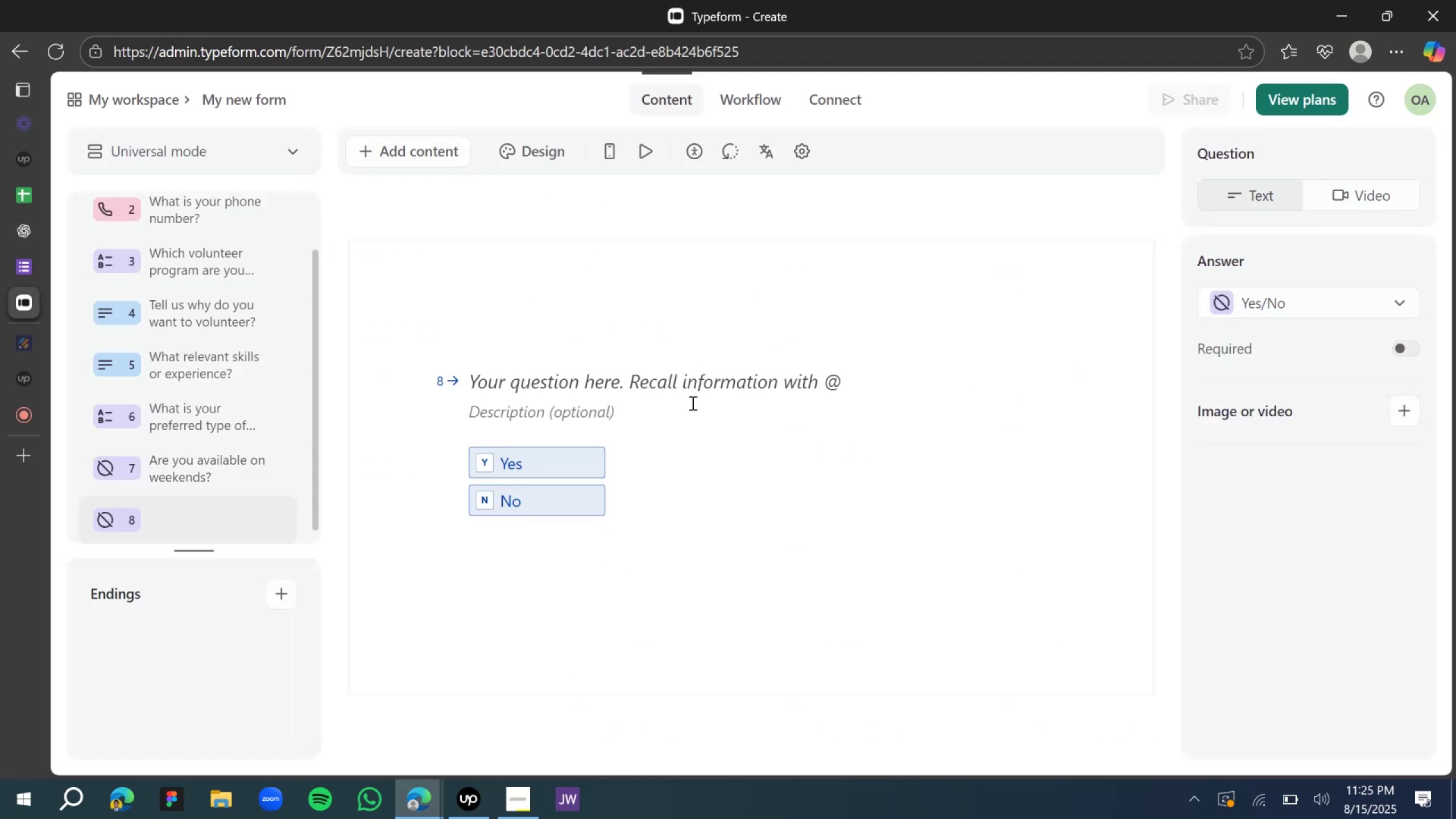 
left_click([584, 387])
 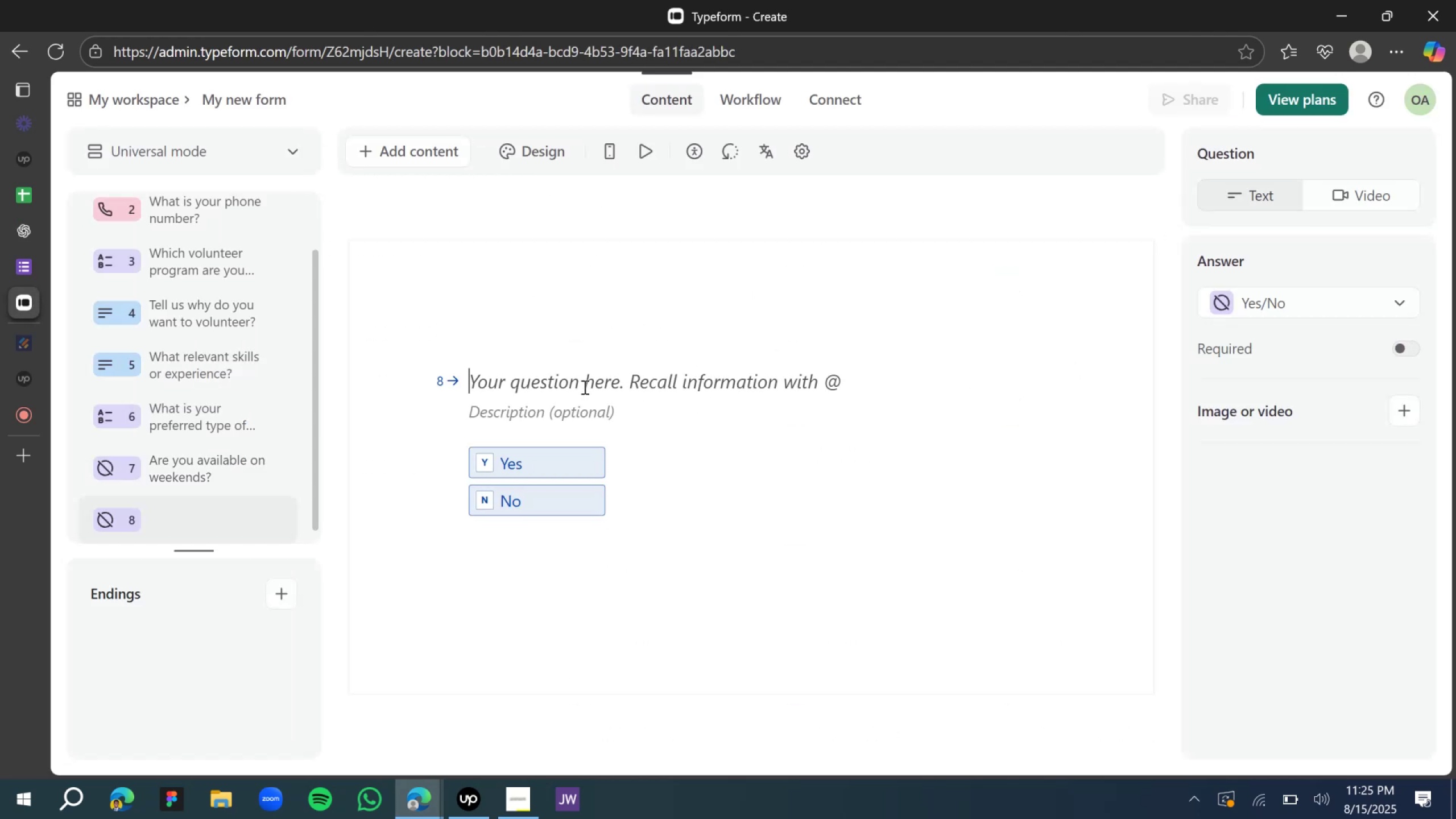 
key(Control+V)
 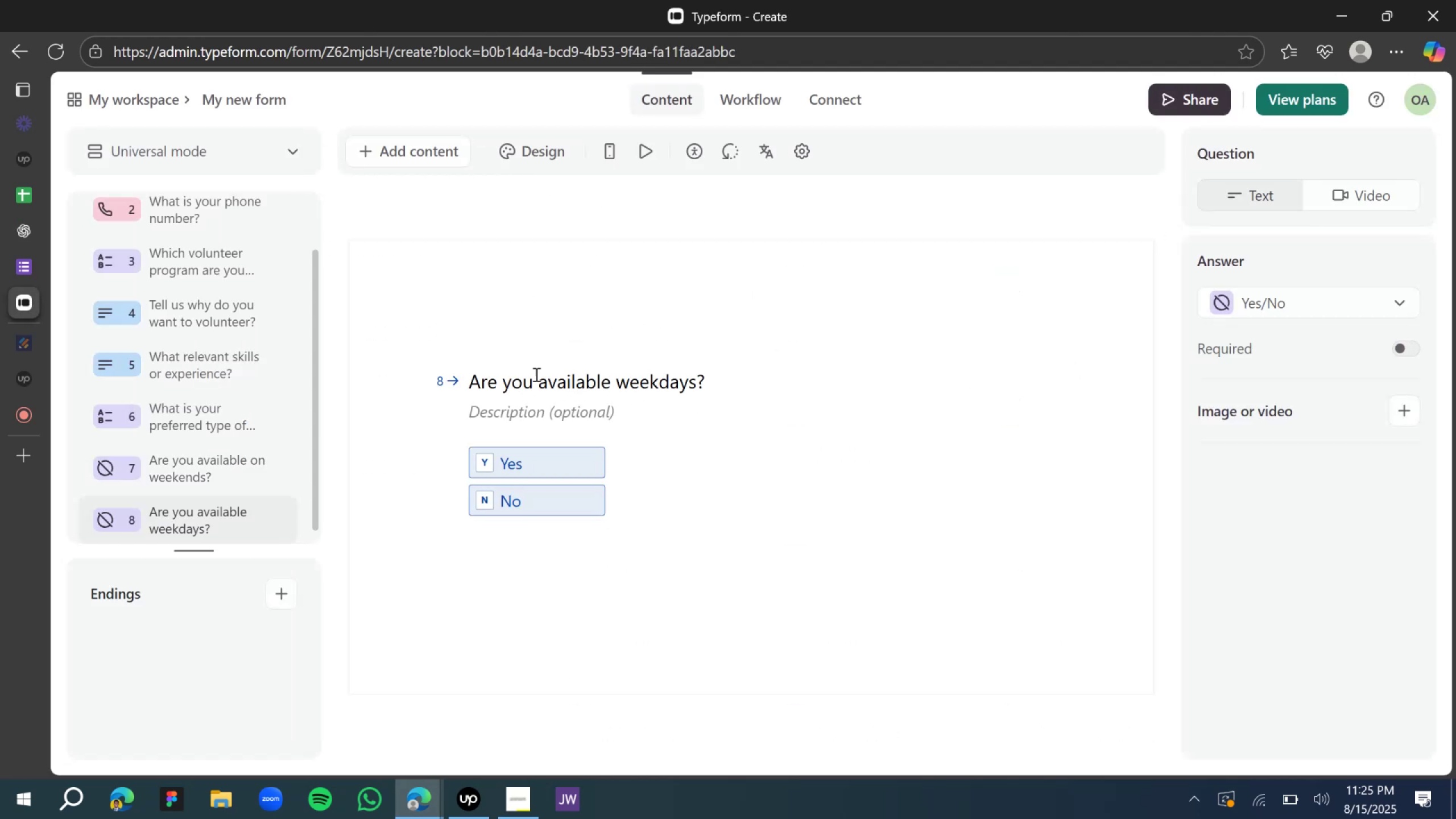 
left_click([573, 292])
 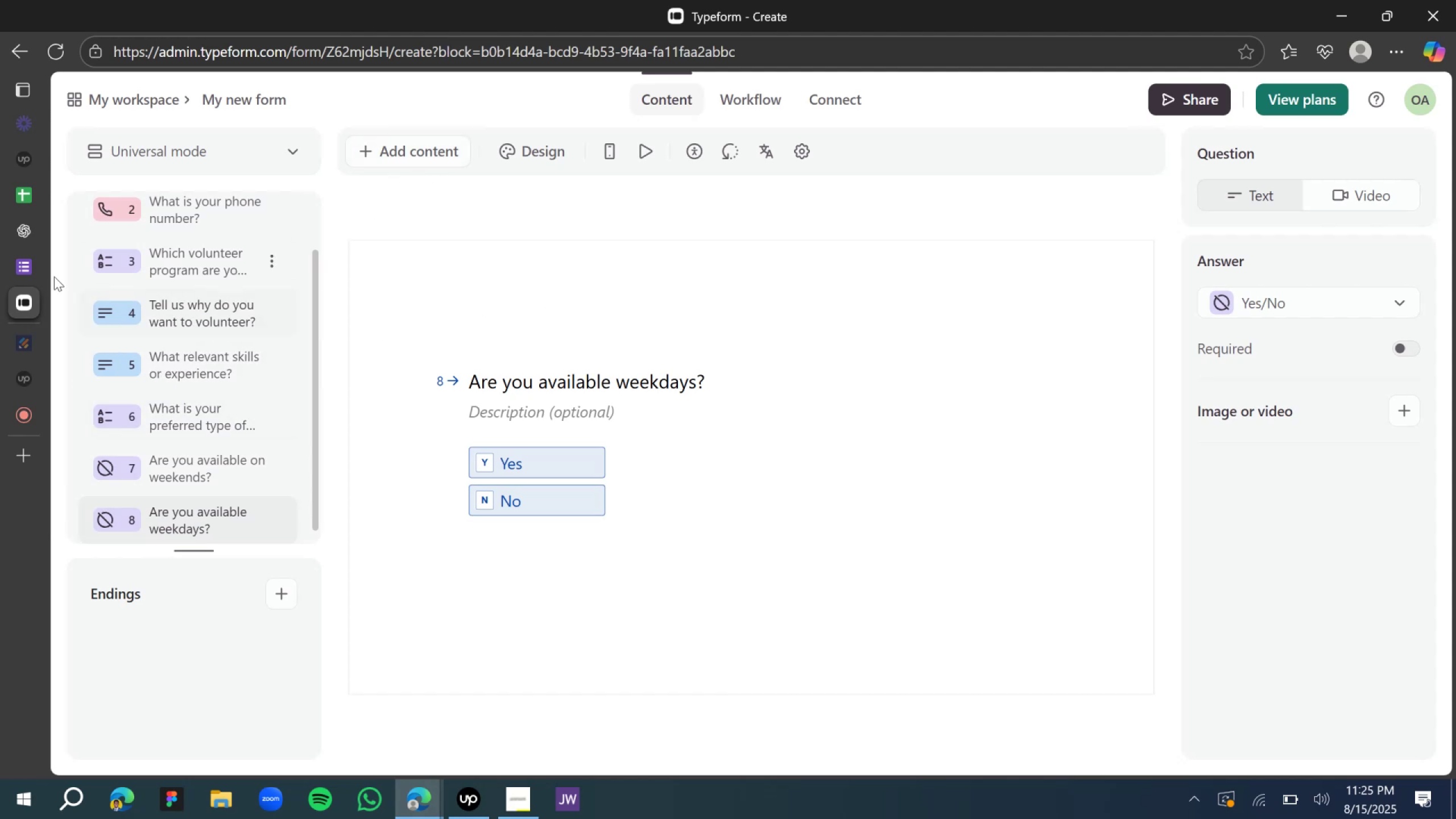 
left_click([25, 272])
 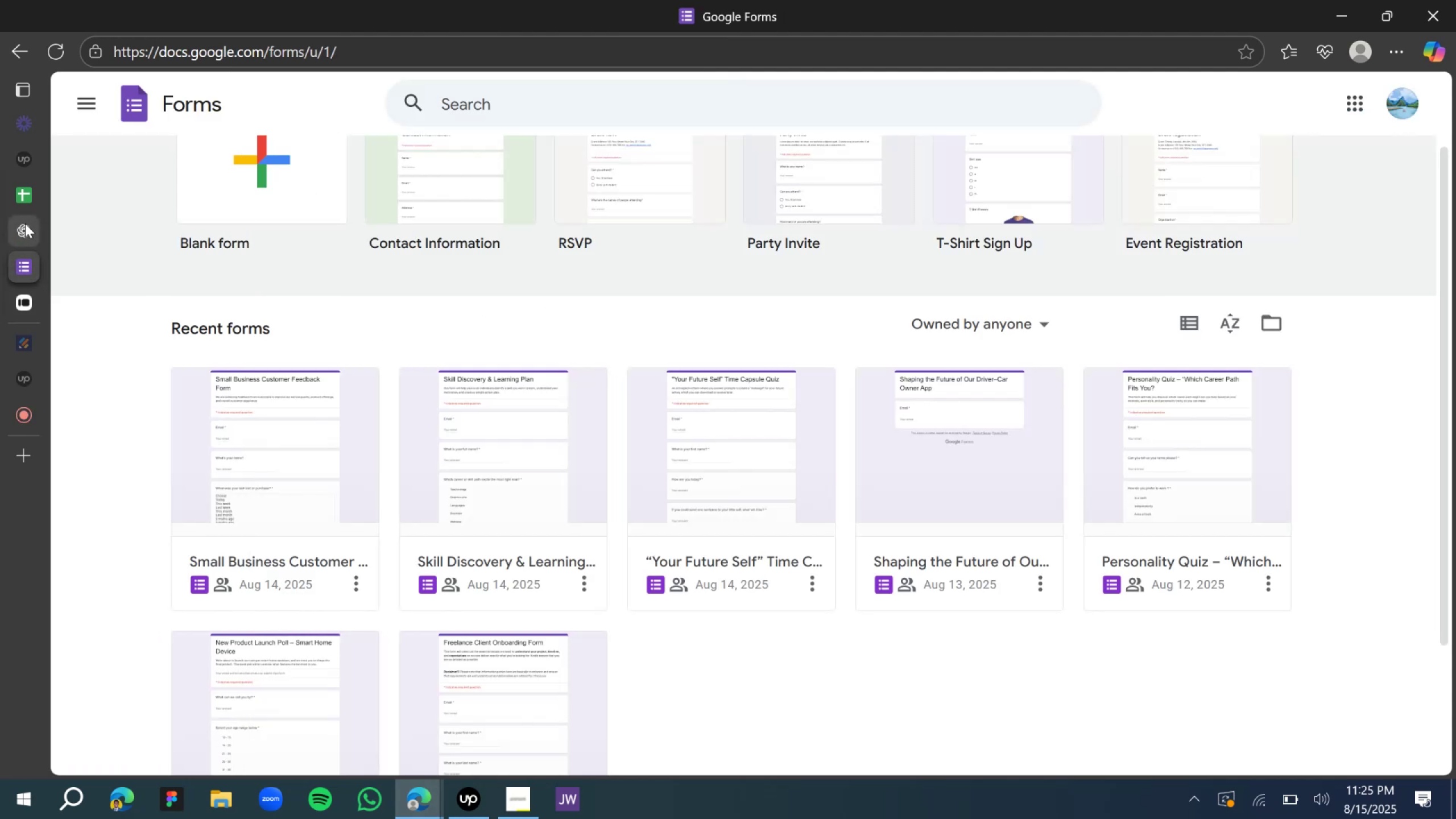 
left_click([25, 224])
 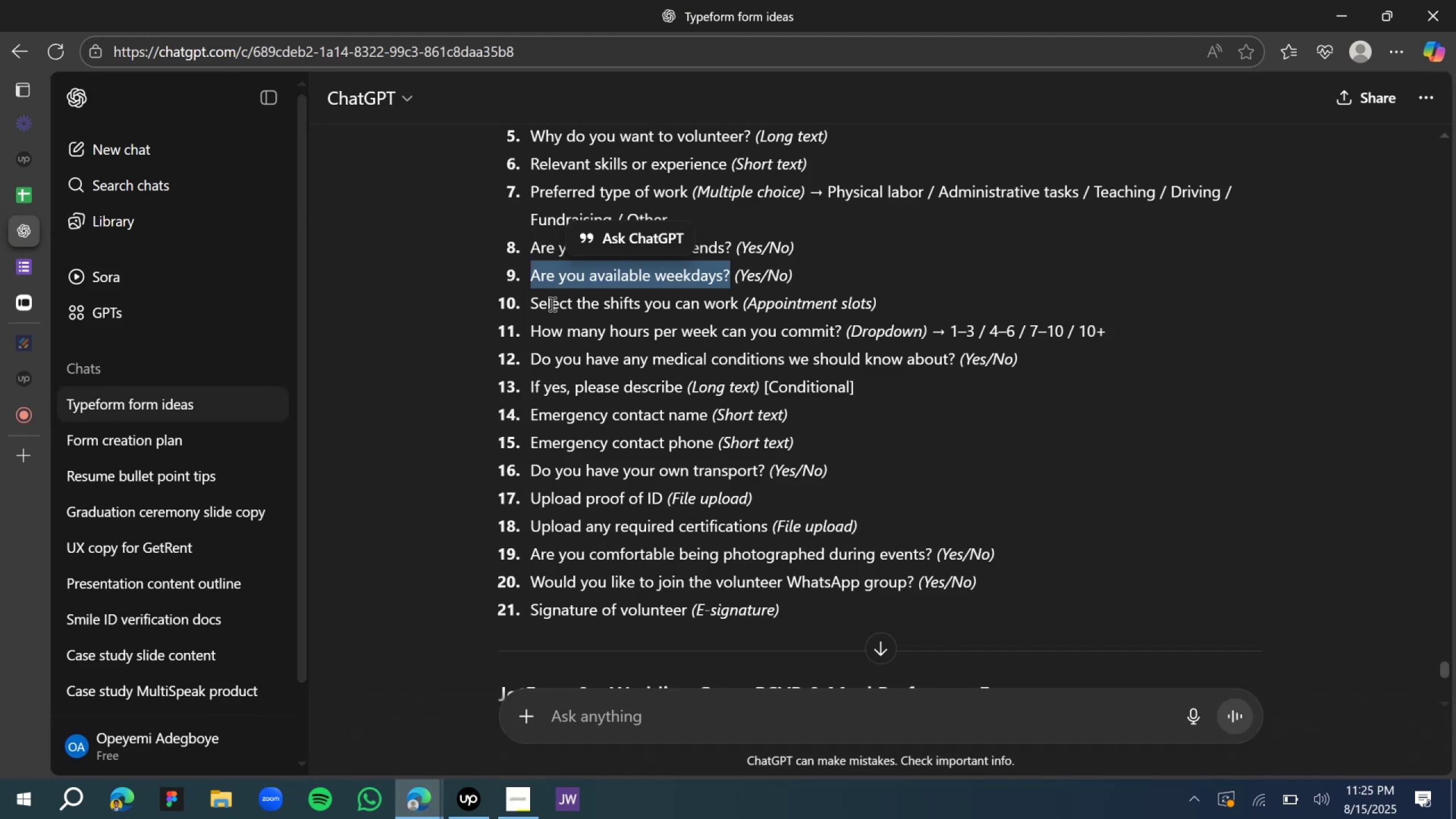 
left_click([550, 316])
 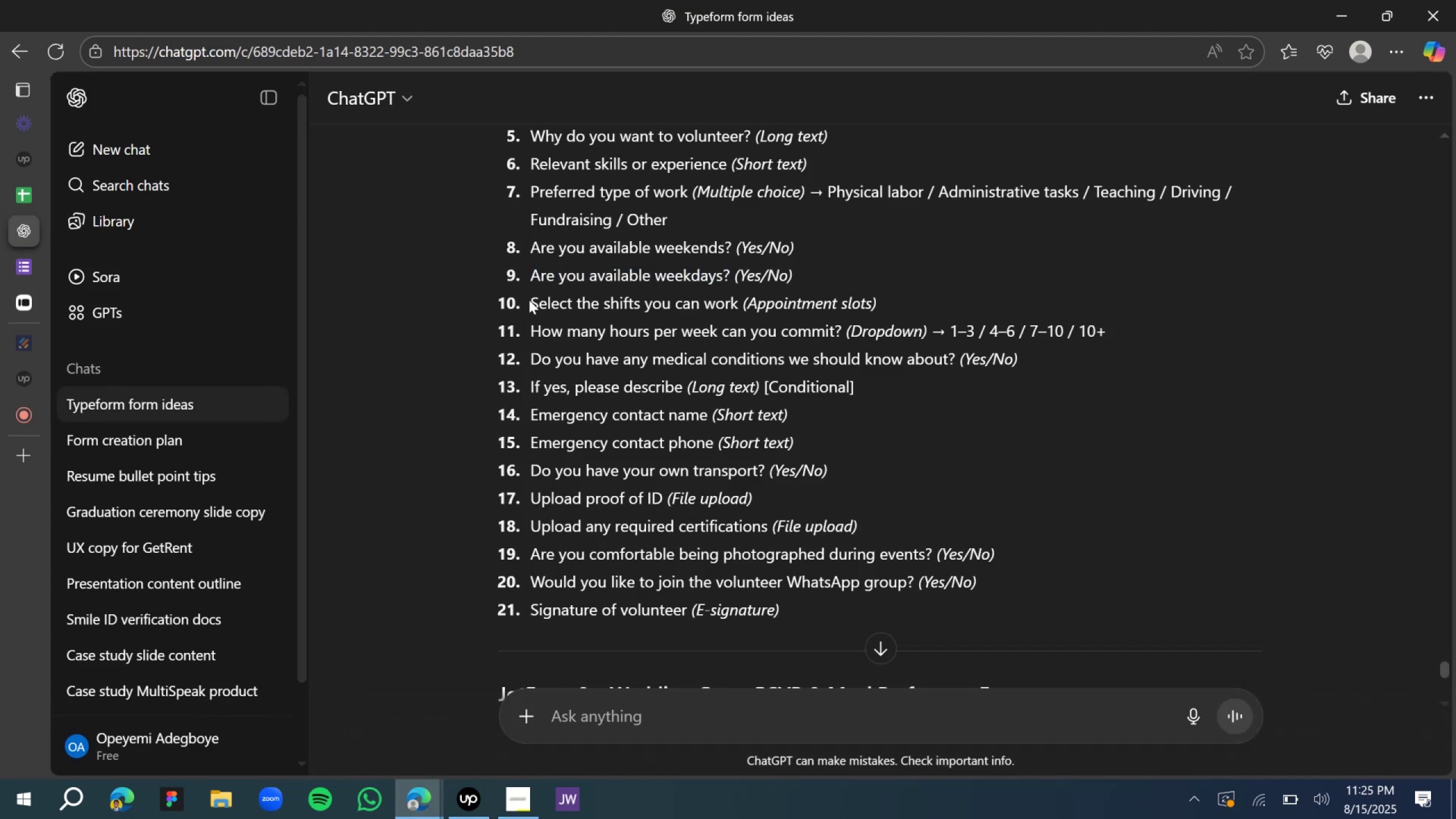 
left_click_drag(start_coordinate=[530, 301], to_coordinate=[737, 303])
 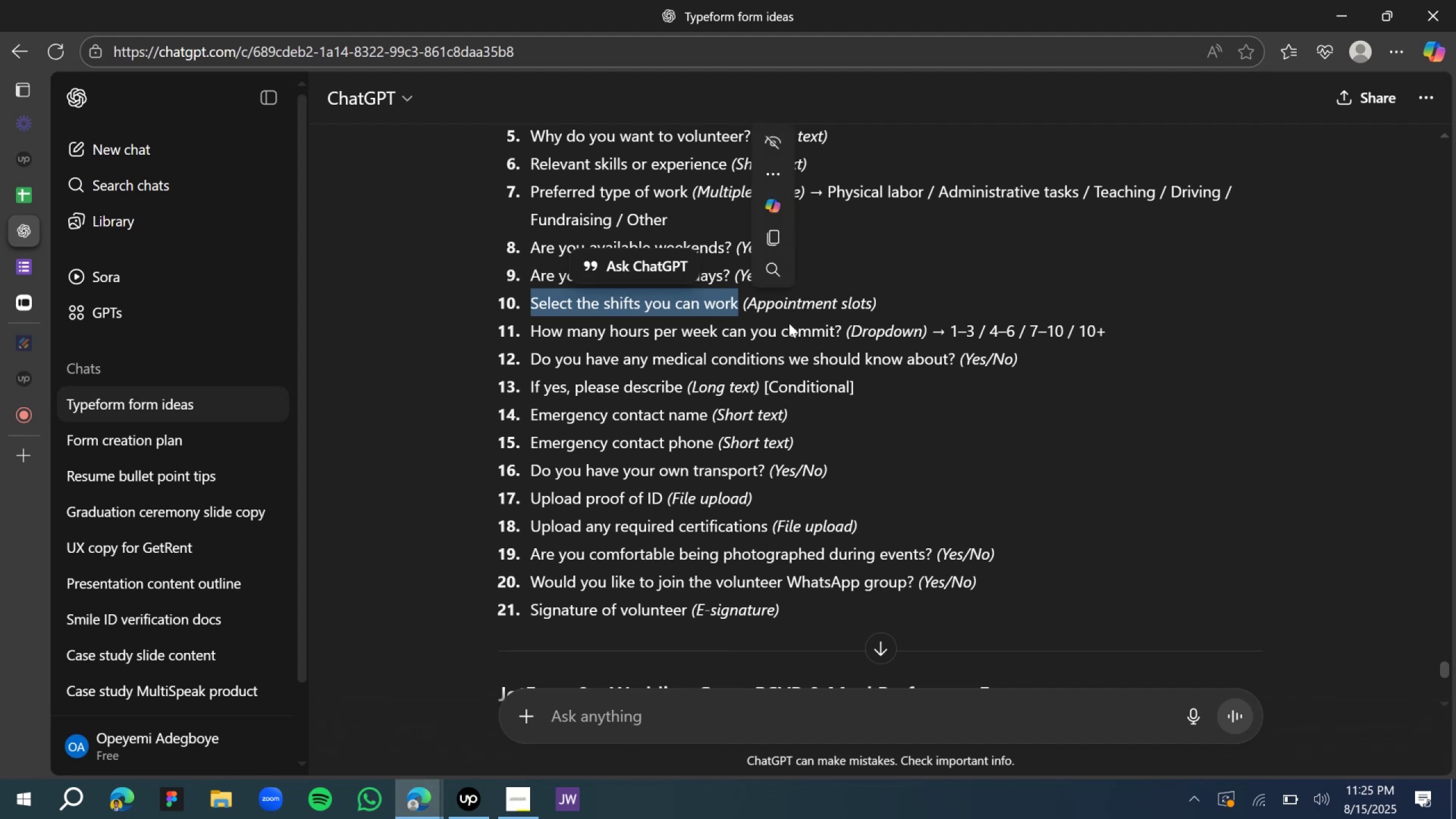 
left_click([789, 325])
 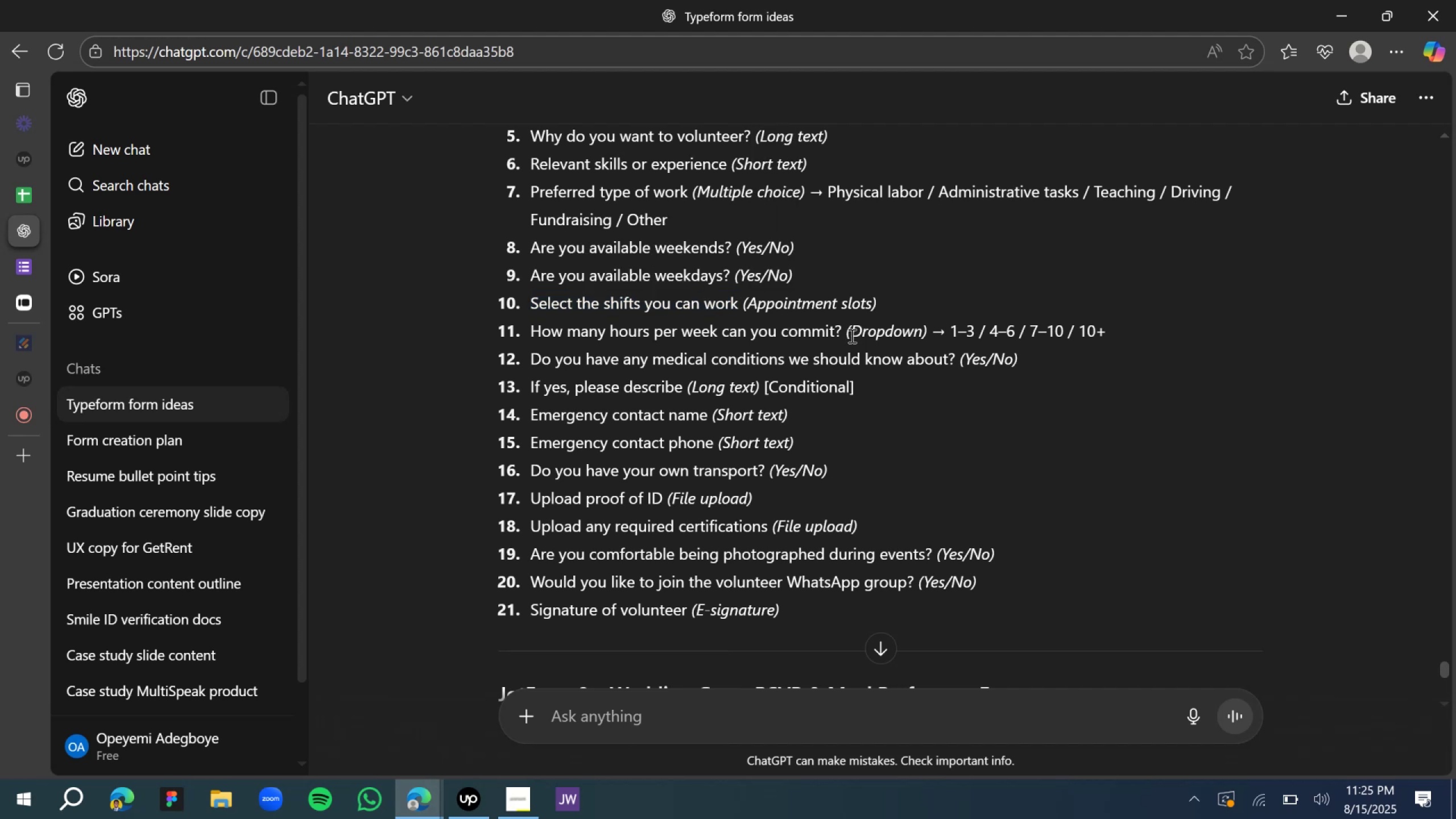 
left_click_drag(start_coordinate=[845, 333], to_coordinate=[527, 329])
 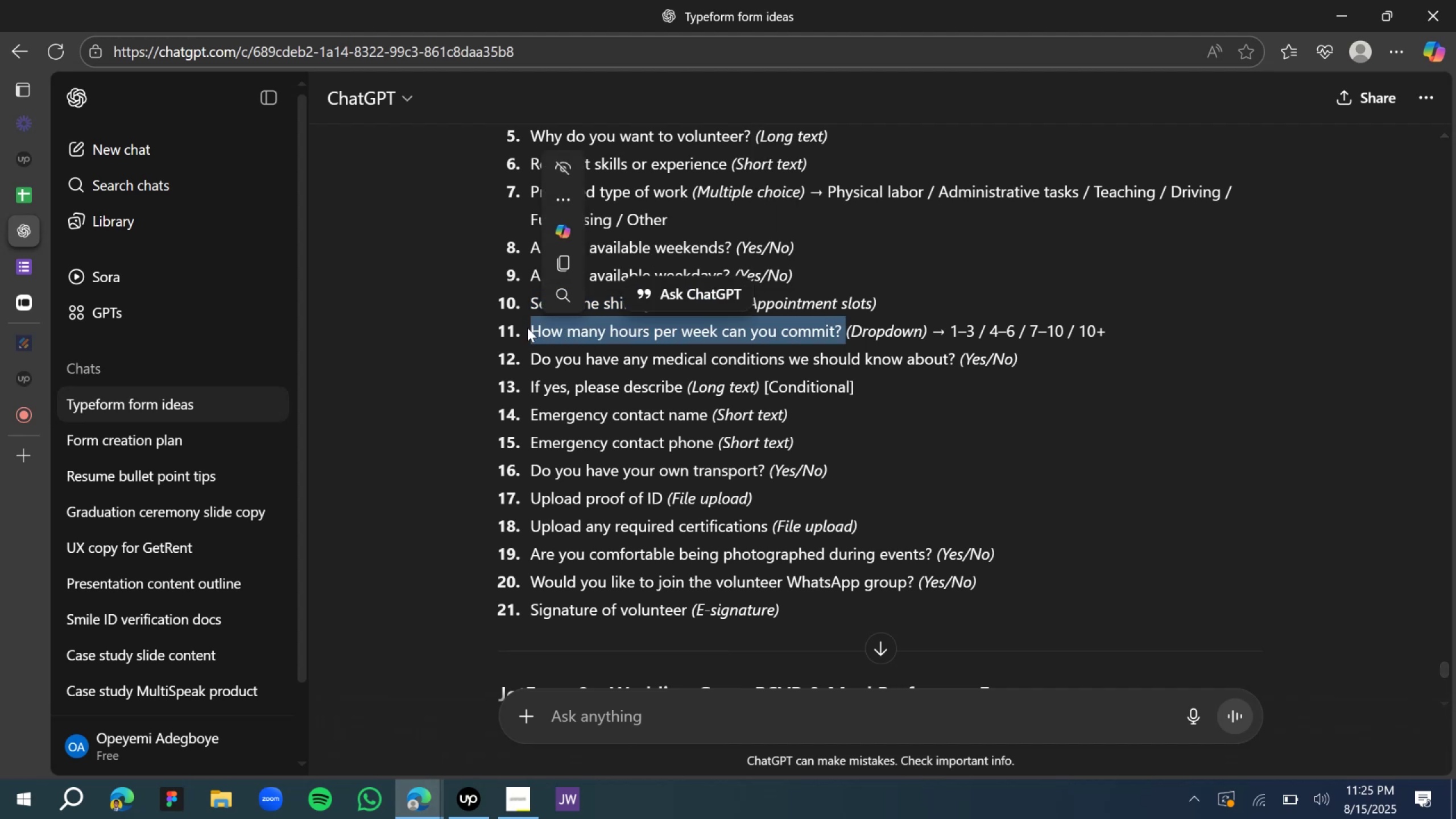 
key(Control+C)
 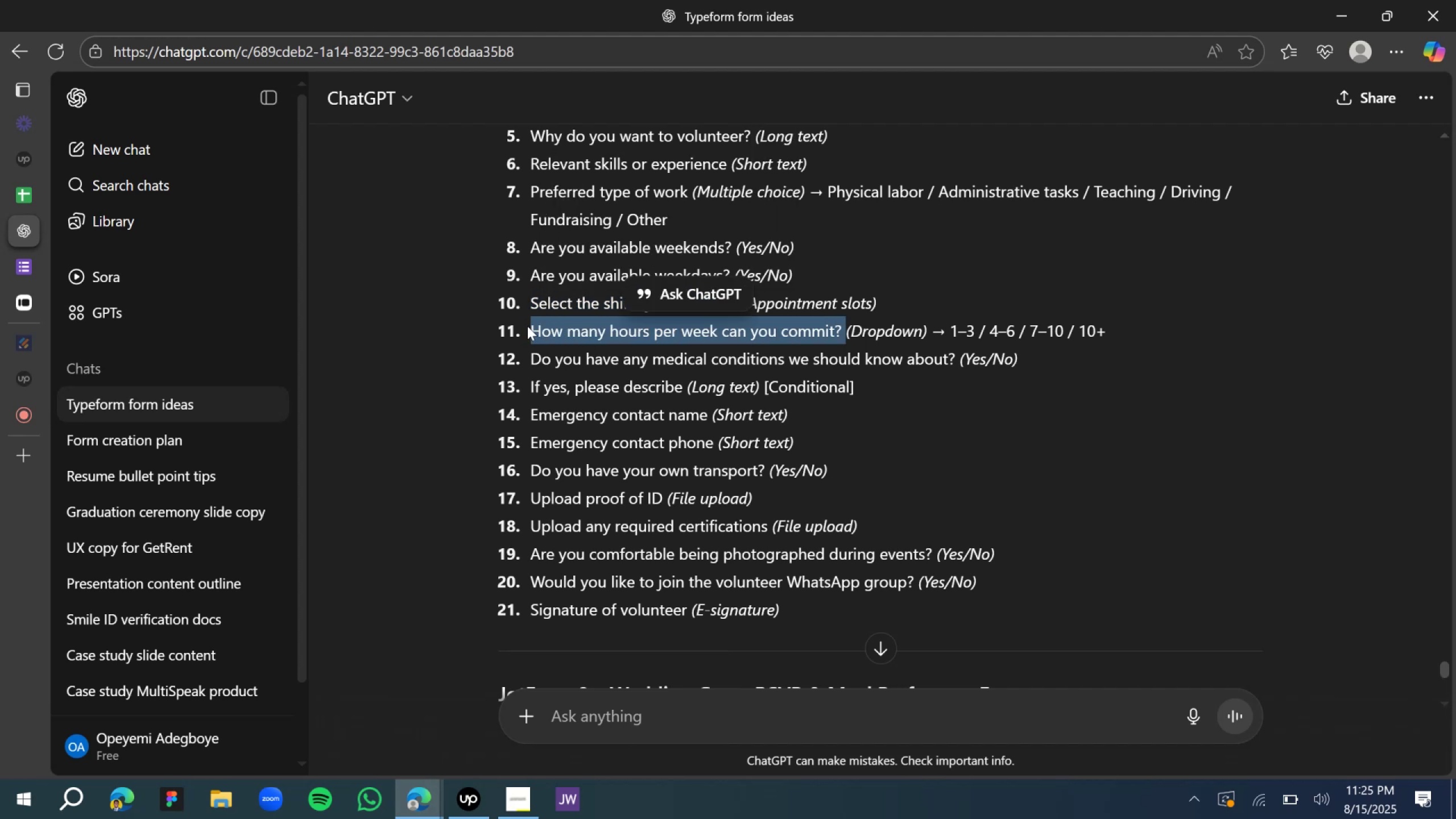 
key(Control+C)
 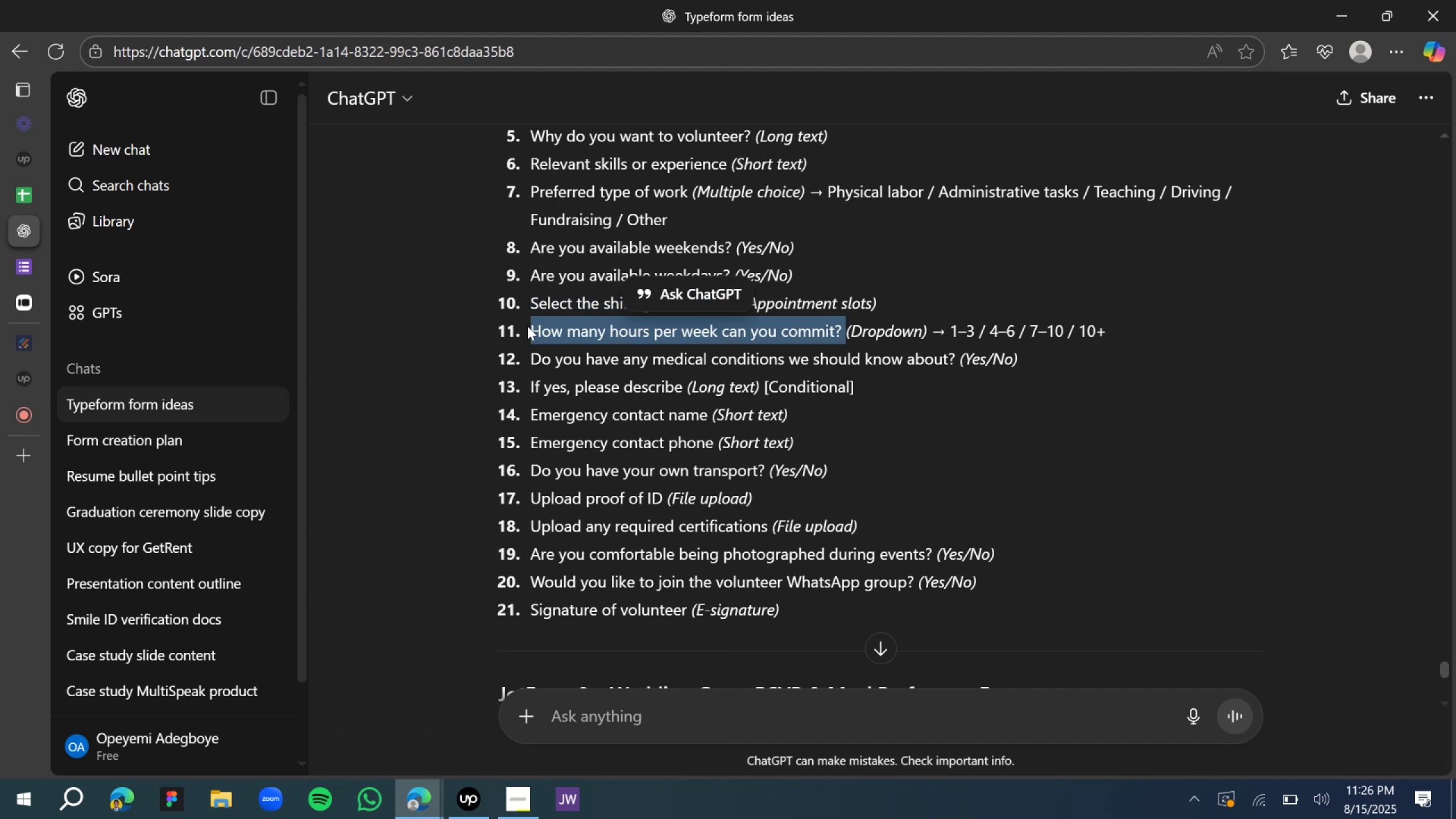 
key(Control+C)
 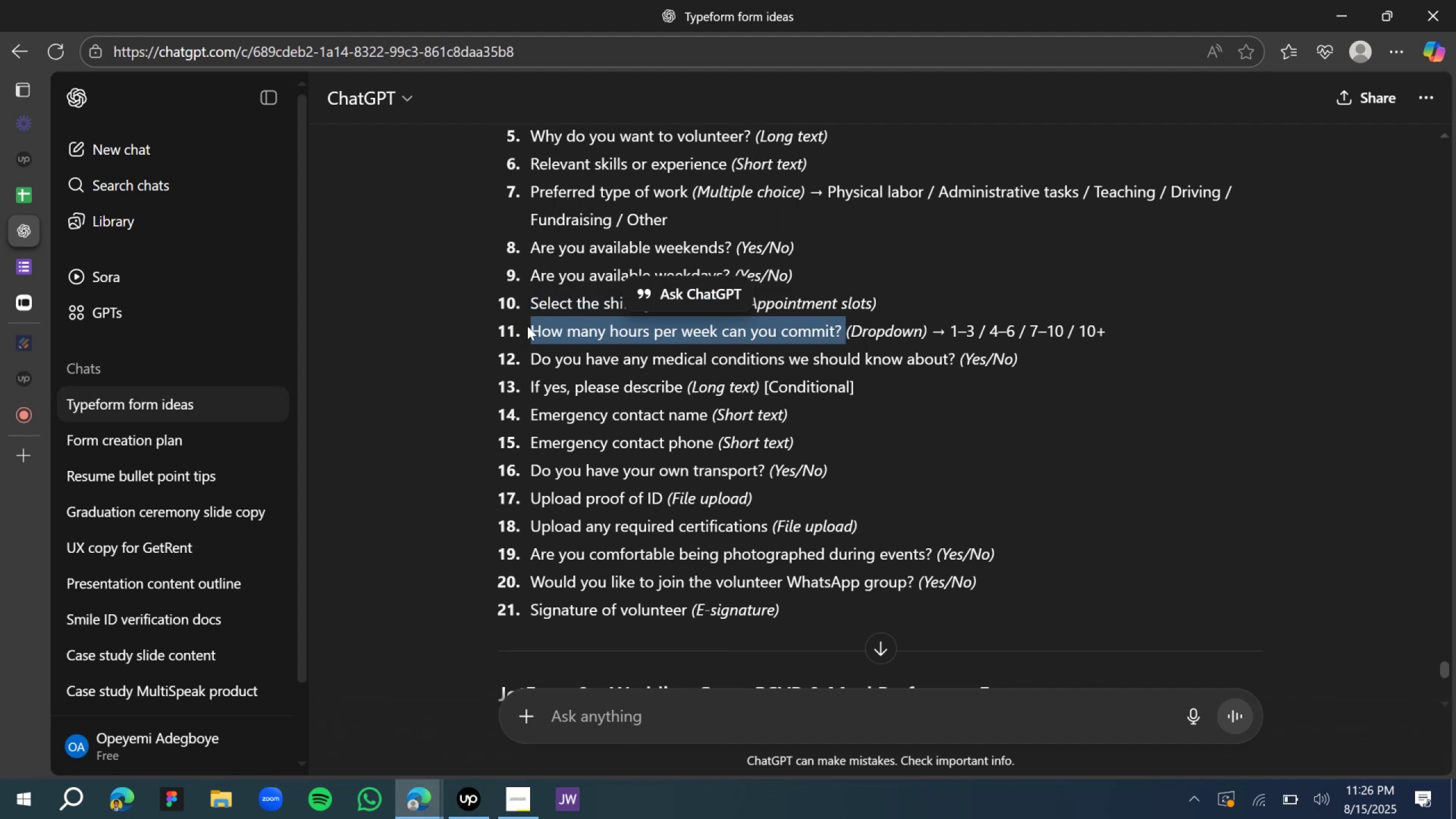 
key(Control+C)
 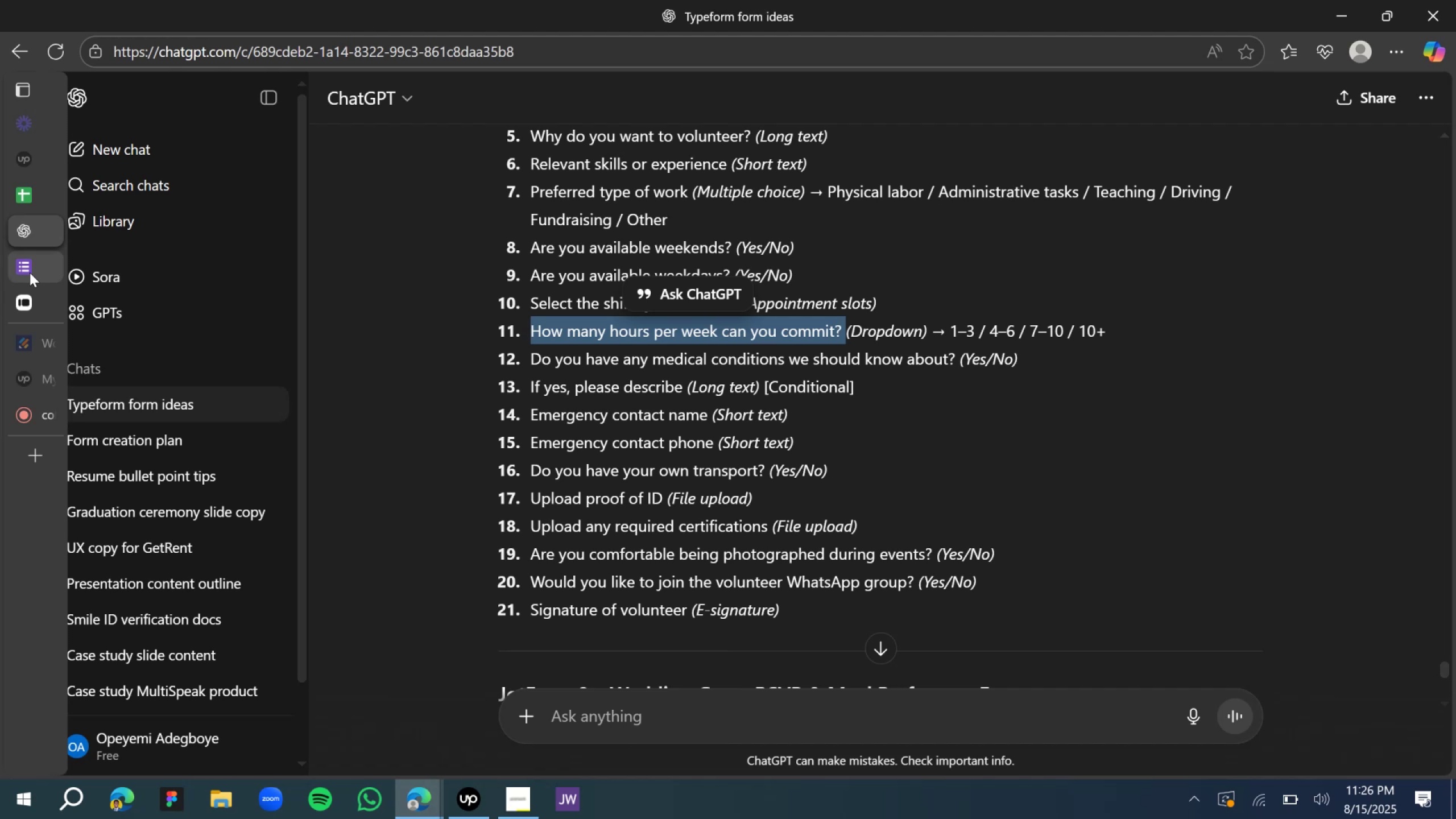 
left_click([49, 308])
 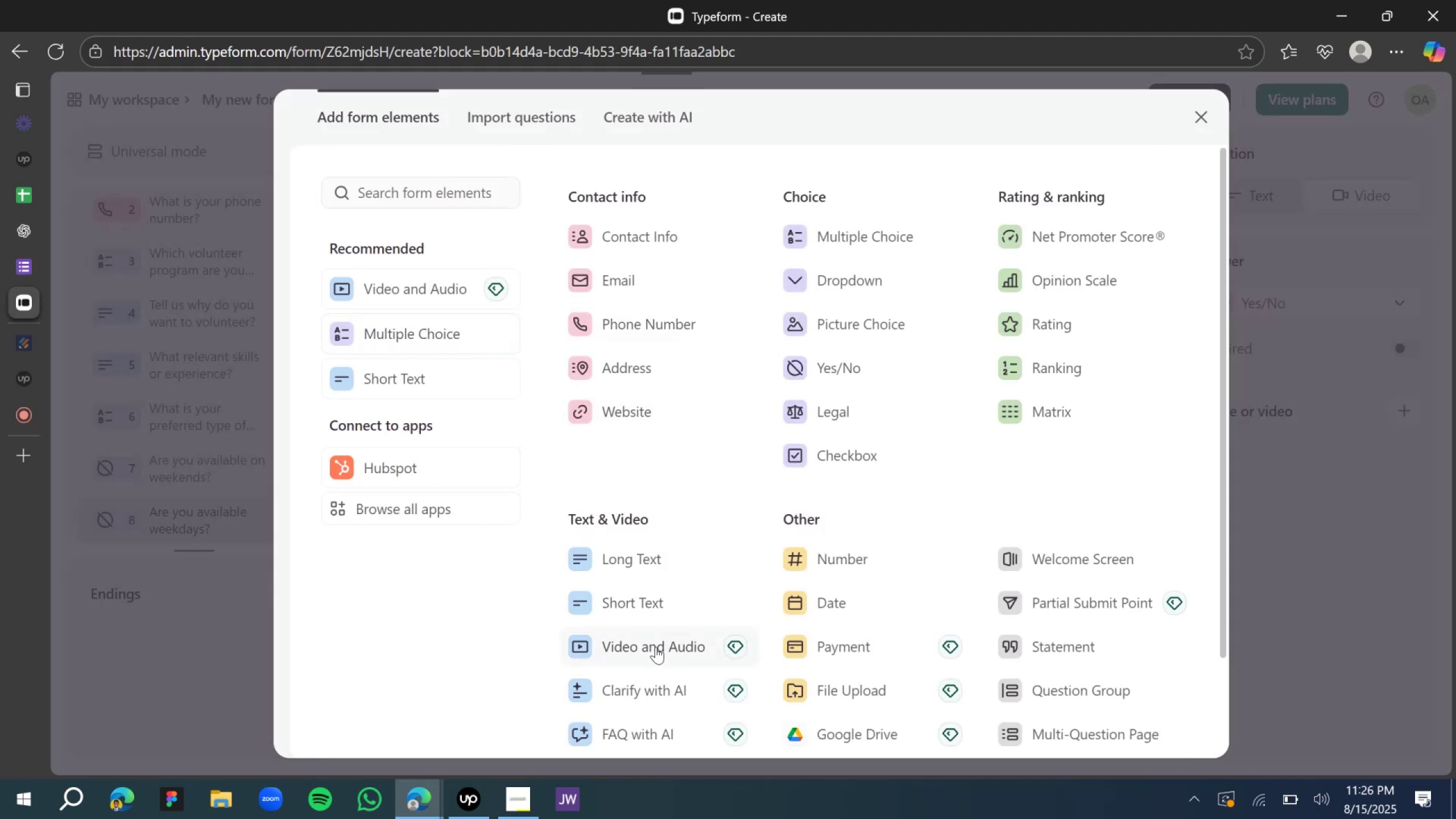 
wait(5.01)
 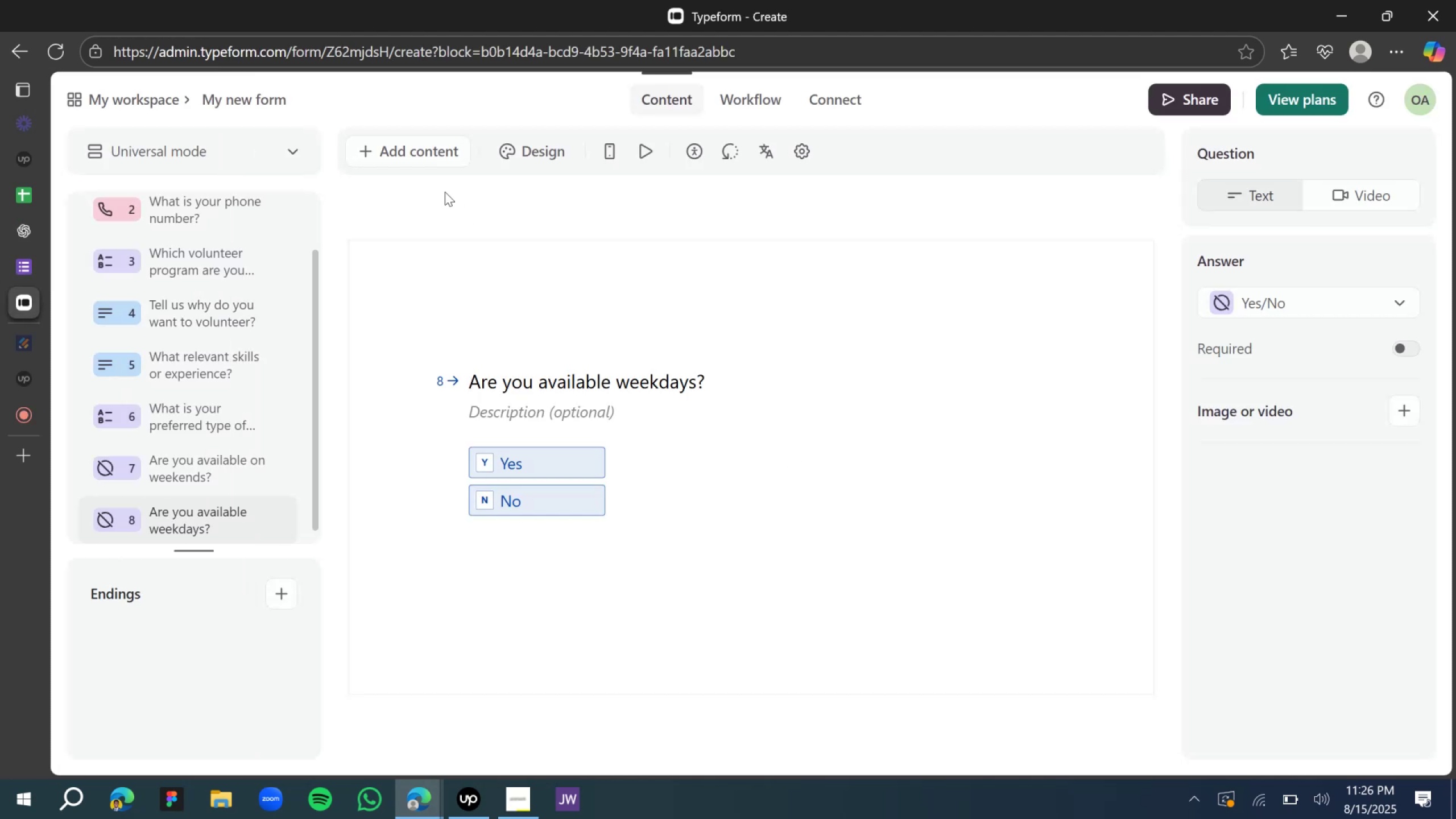 
left_click([639, 595])
 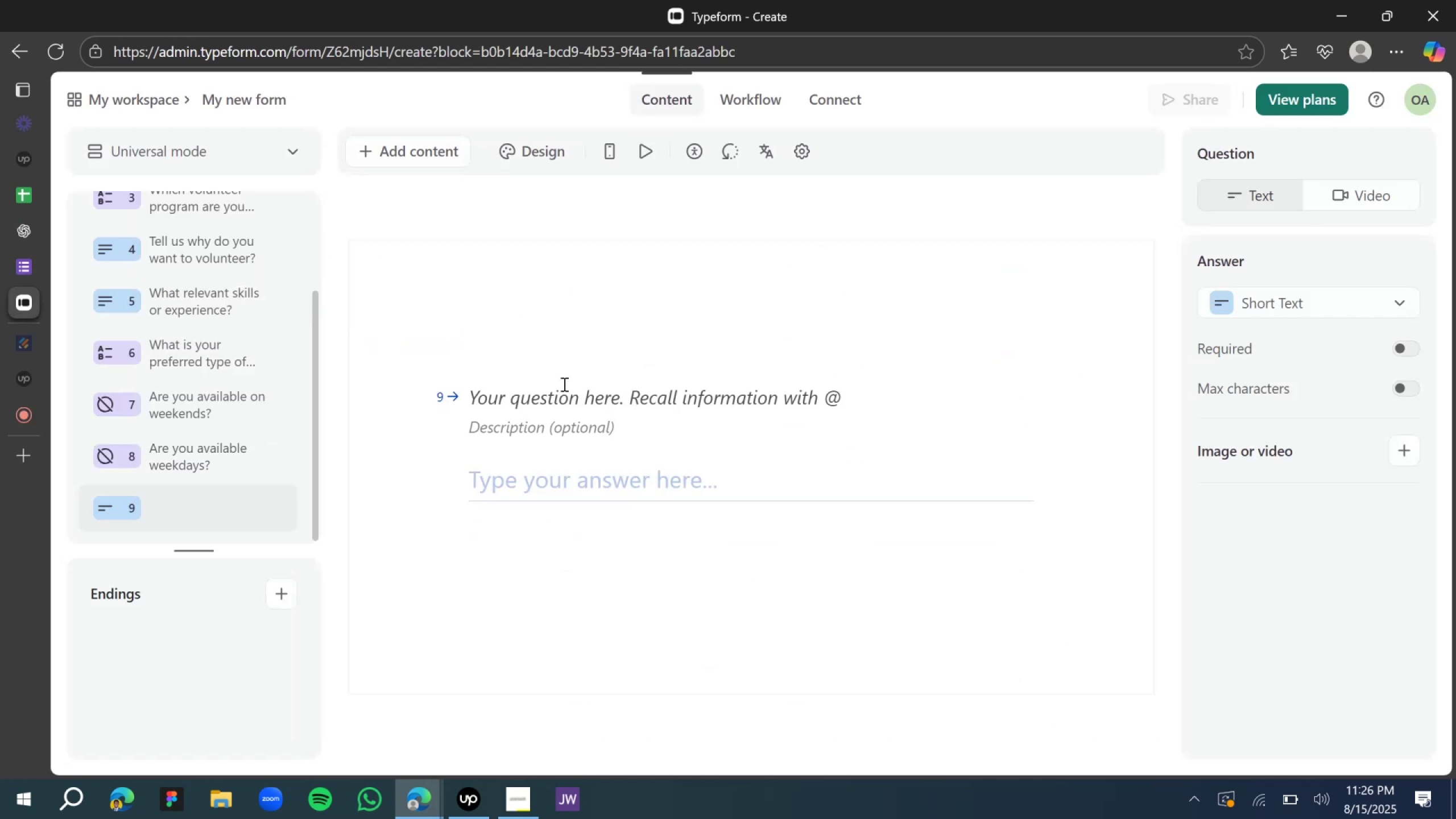 
left_click([566, 399])
 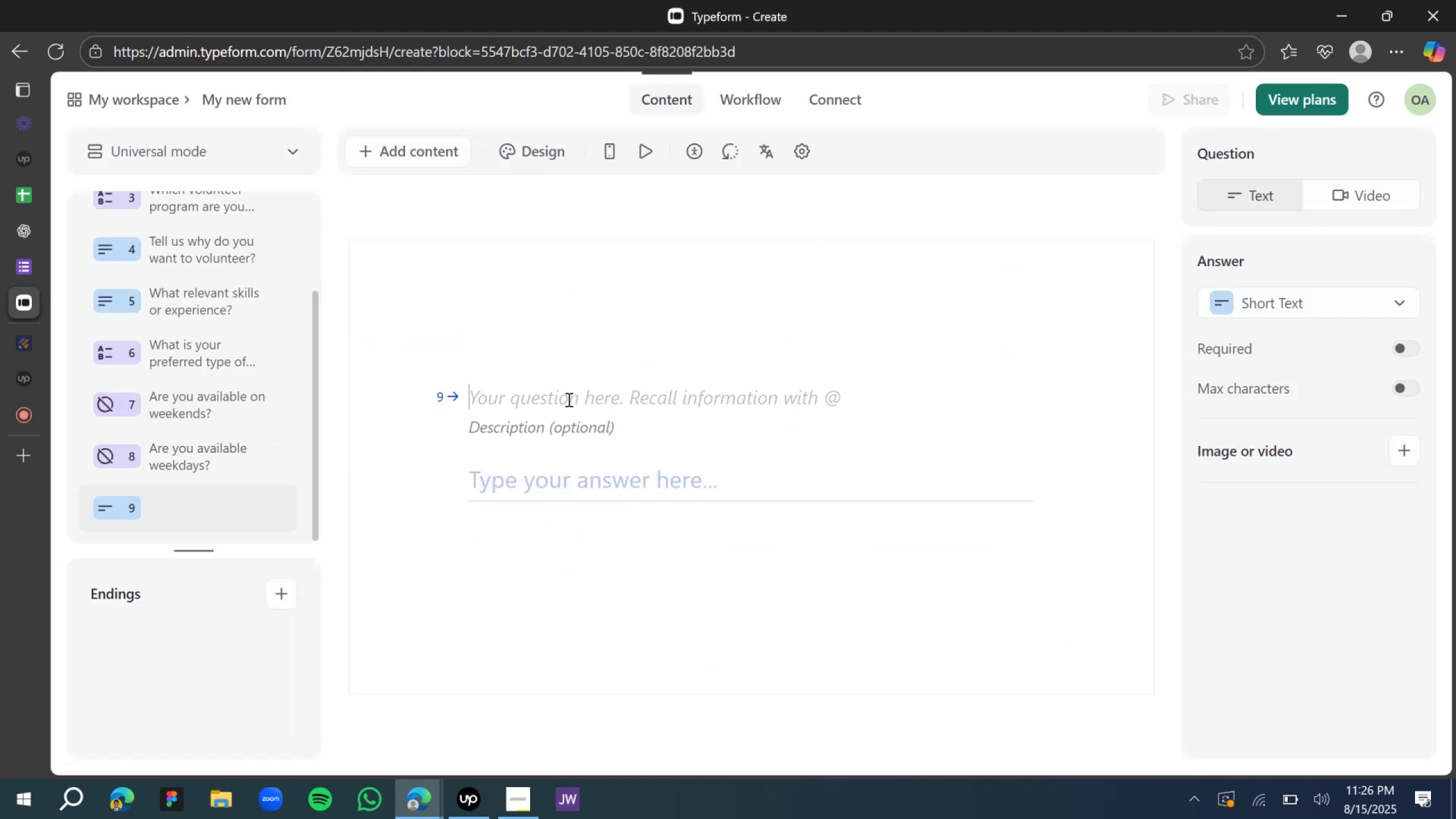 
key(Control+V)
 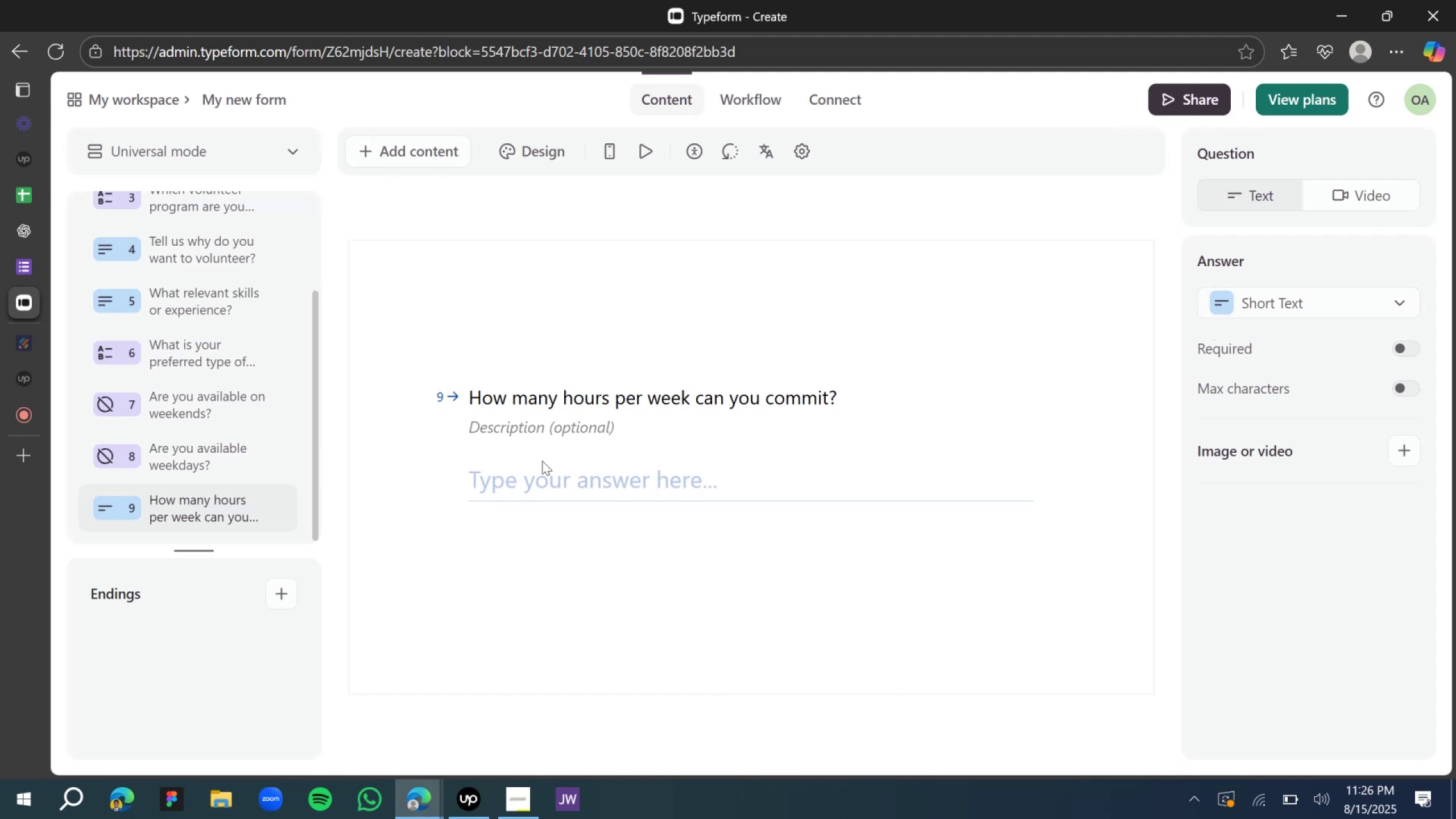 
wait(6.54)
 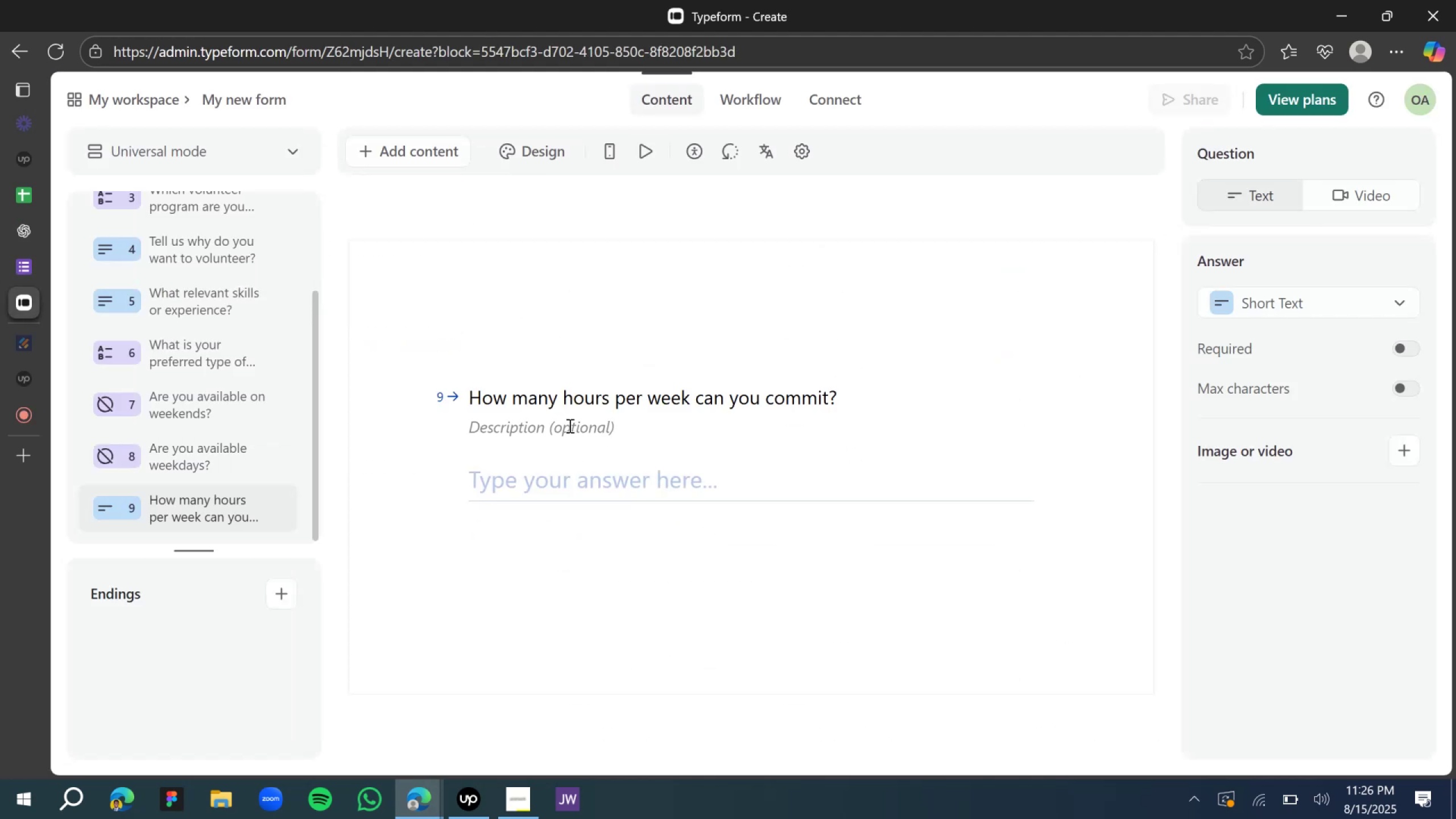 
left_click([1403, 344])
 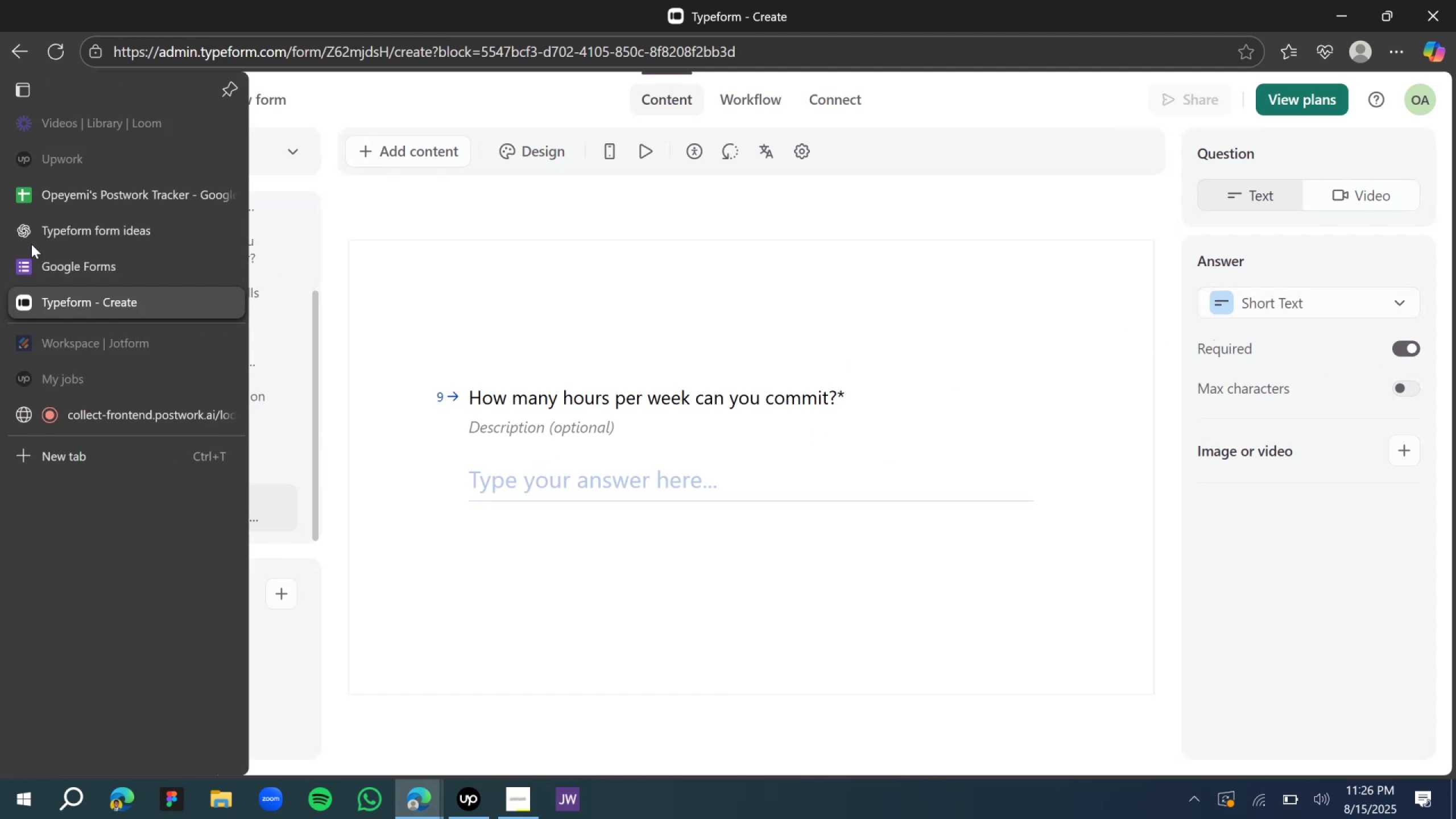 
left_click([35, 233])
 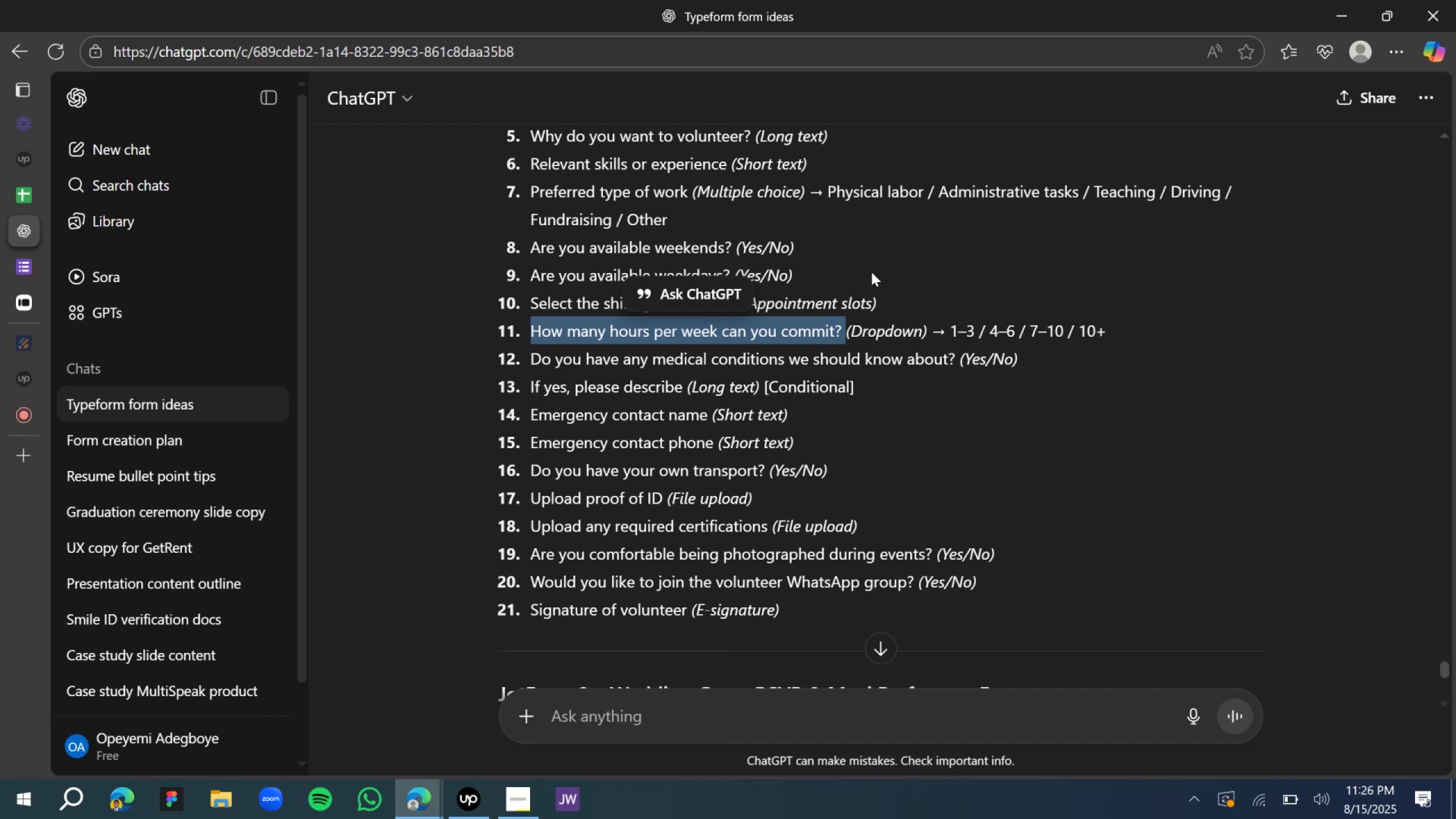 
wait(5.41)
 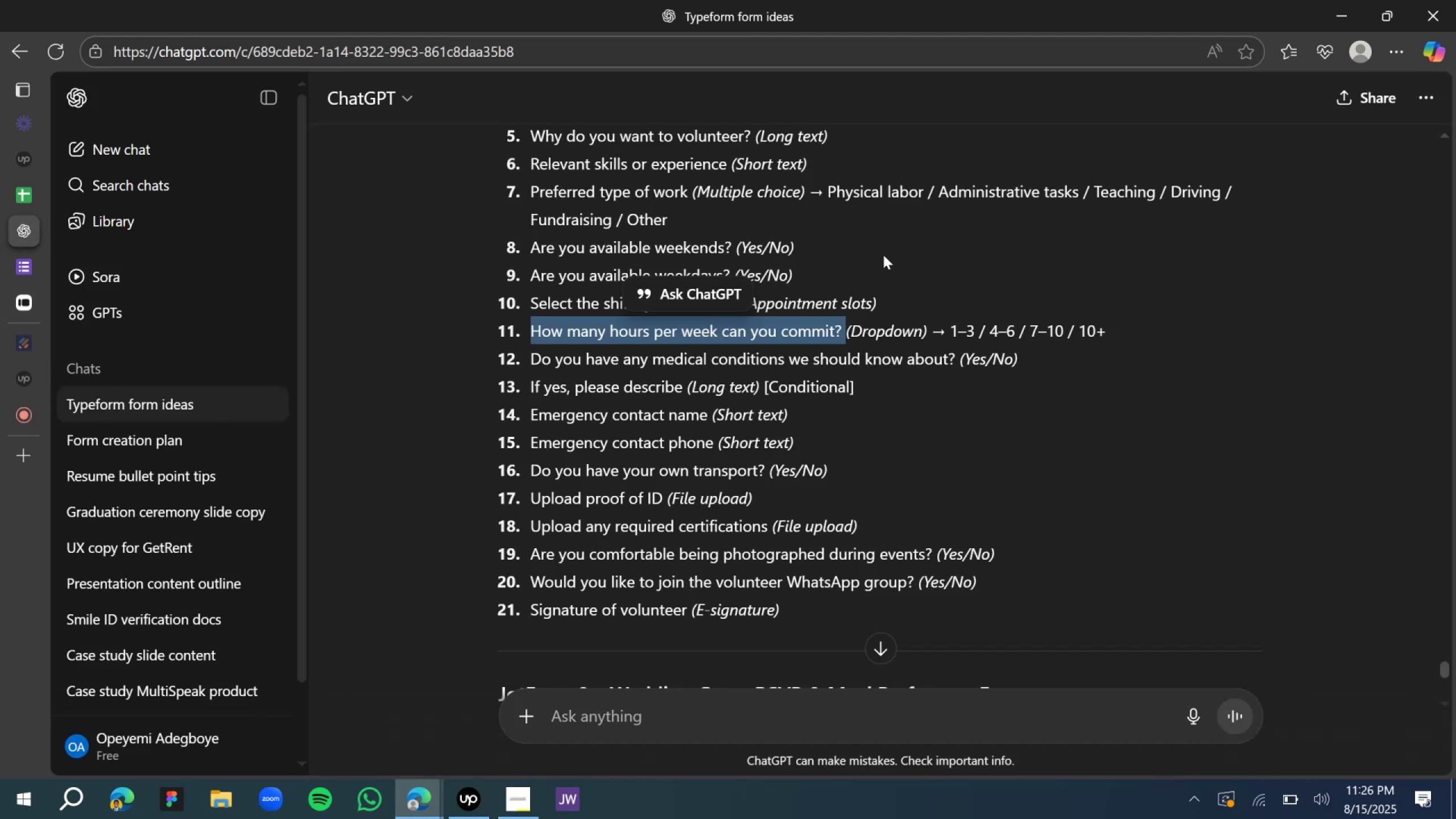 
left_click([871, 264])
 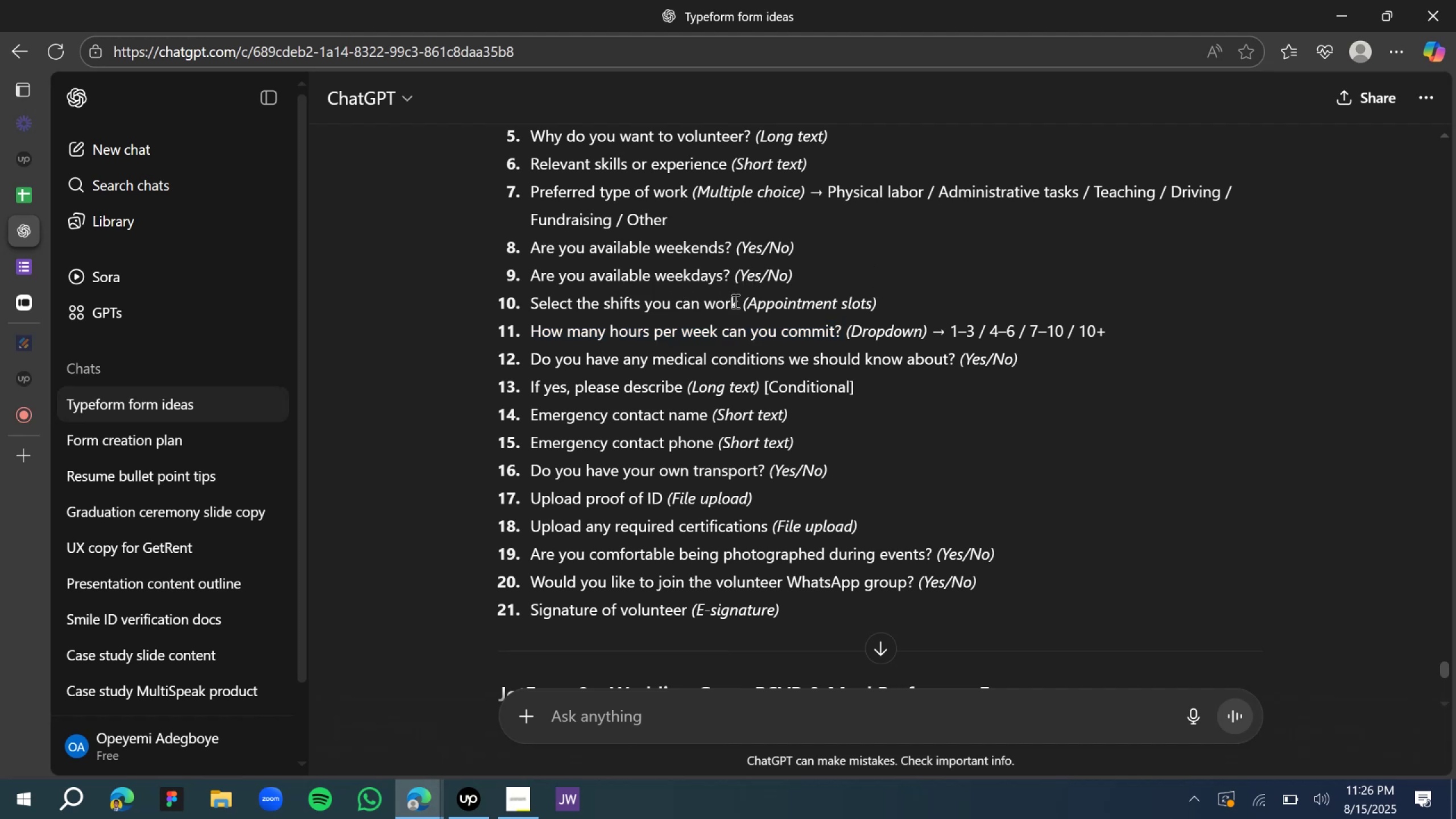 
key(Control+ControlLeft)
 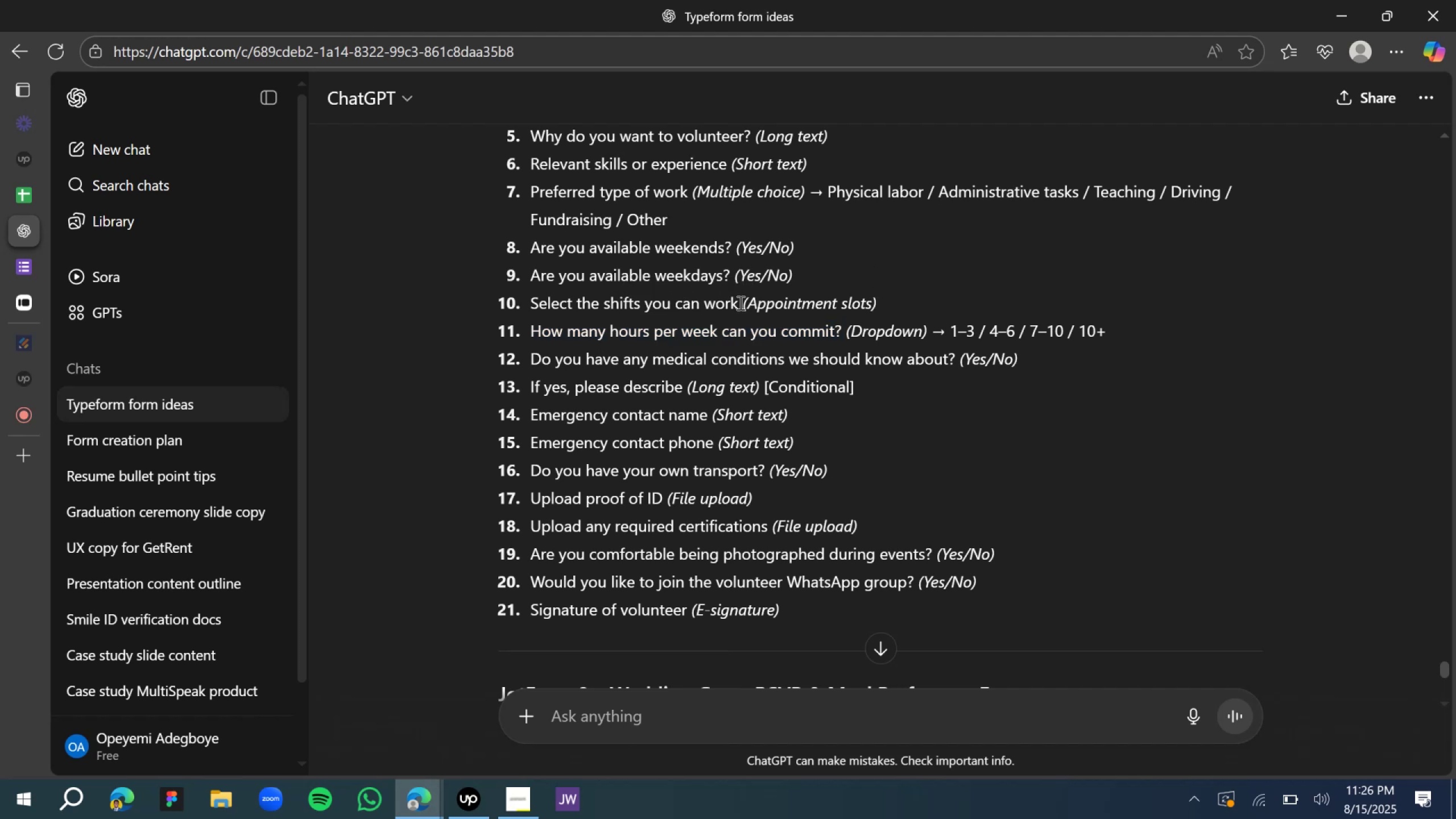 
left_click_drag(start_coordinate=[739, 303], to_coordinate=[532, 295])
 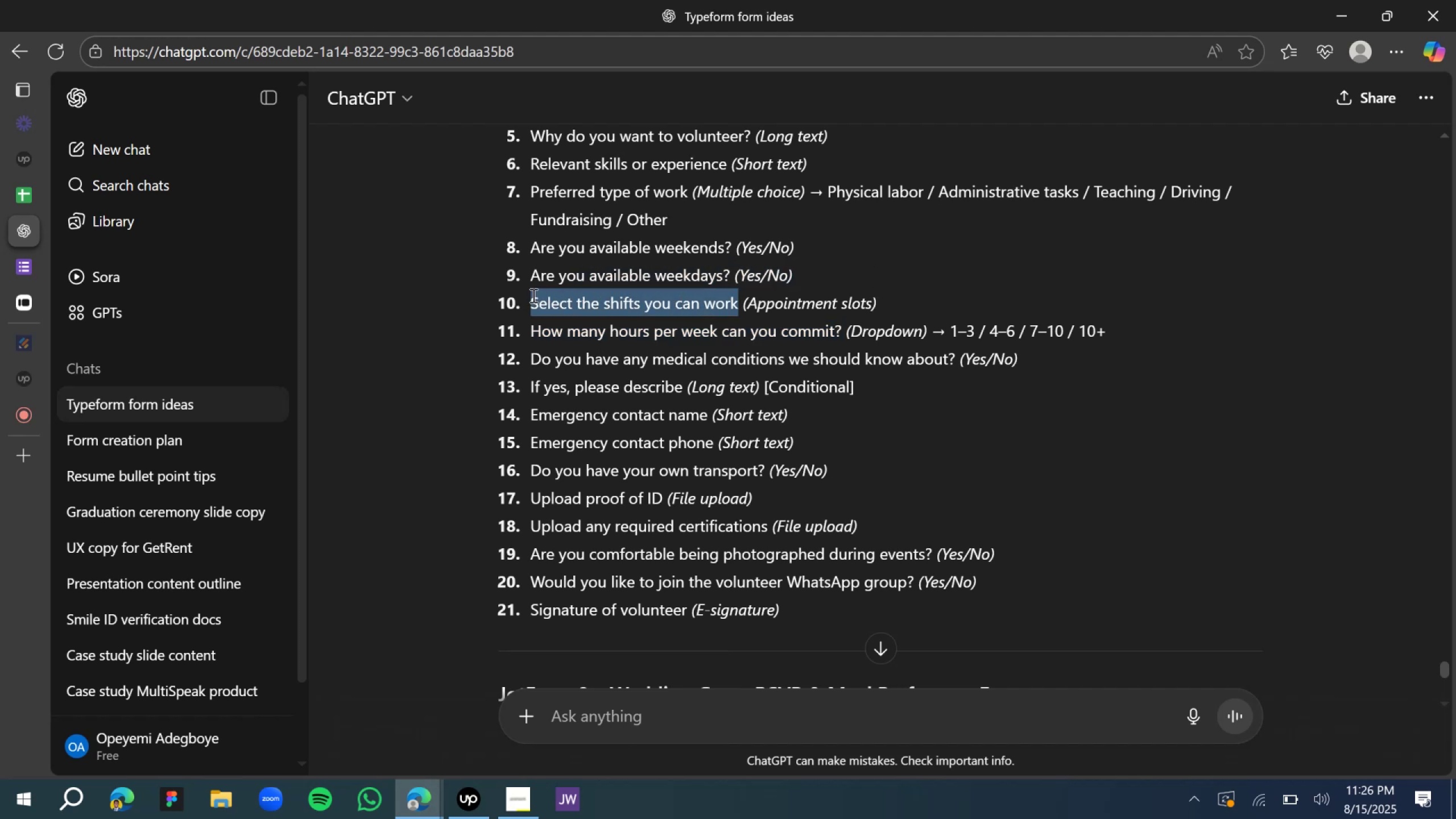 
key(Control+C)
 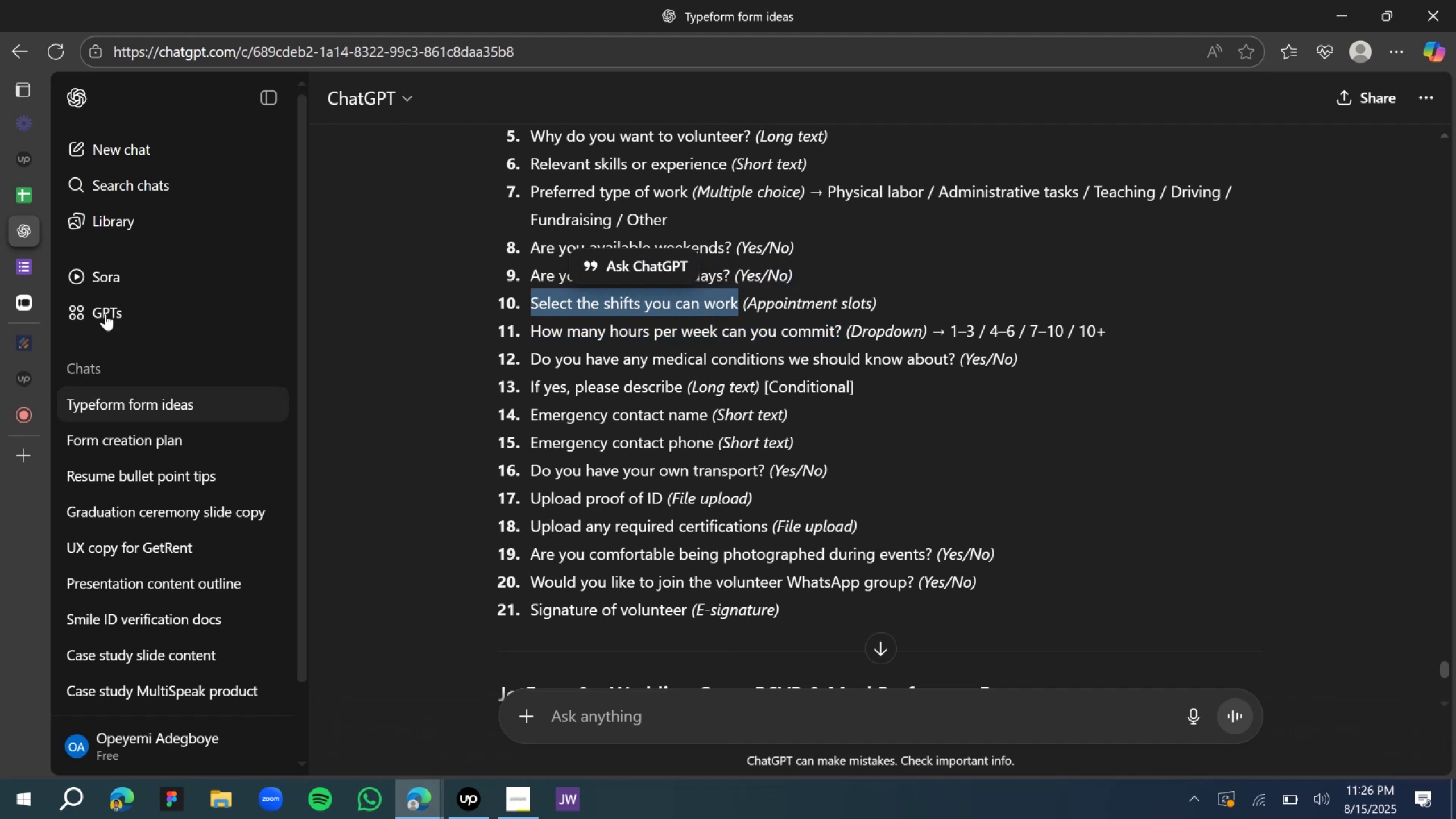 
key(Control+C)
 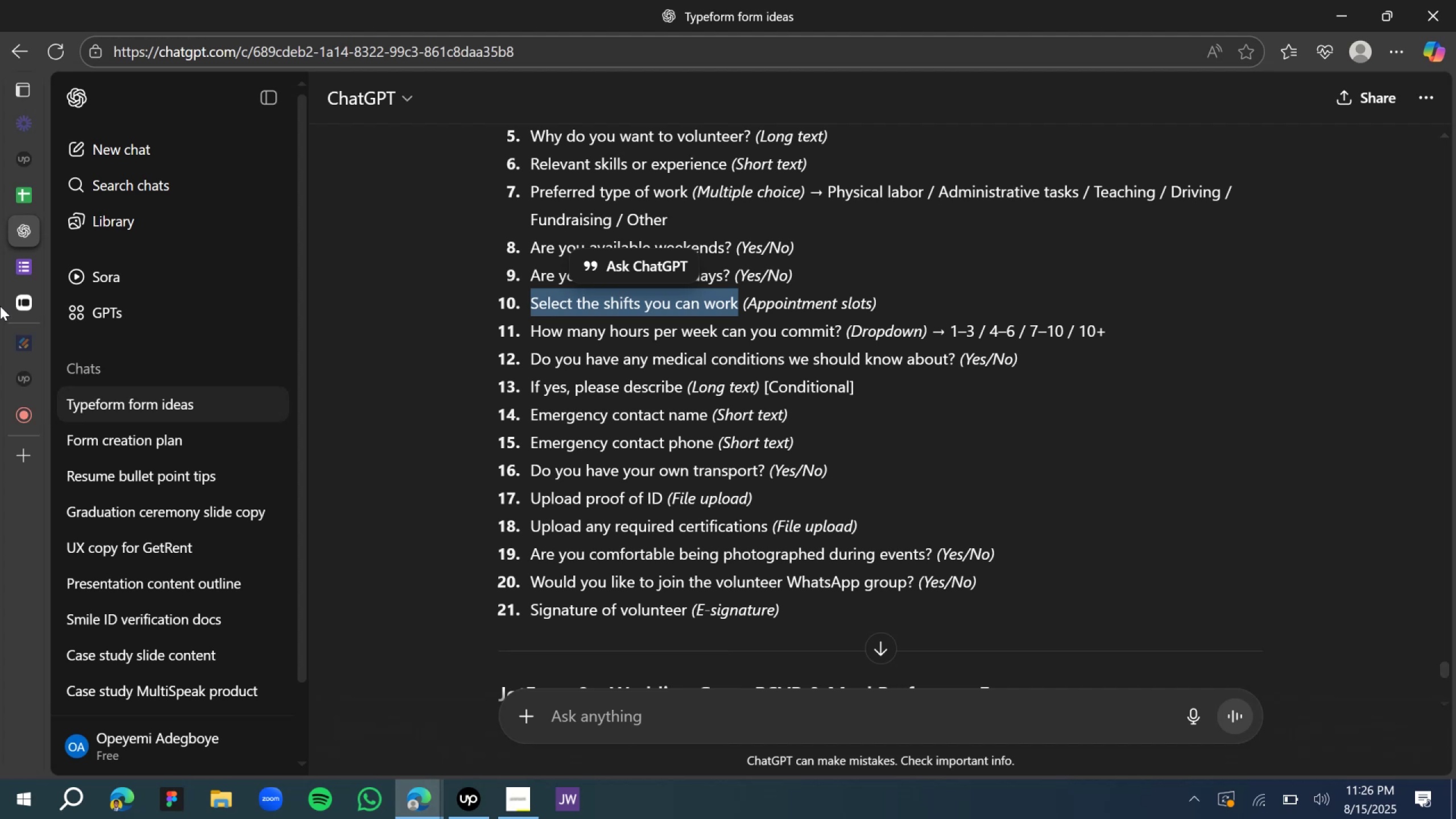 
key(Control+C)
 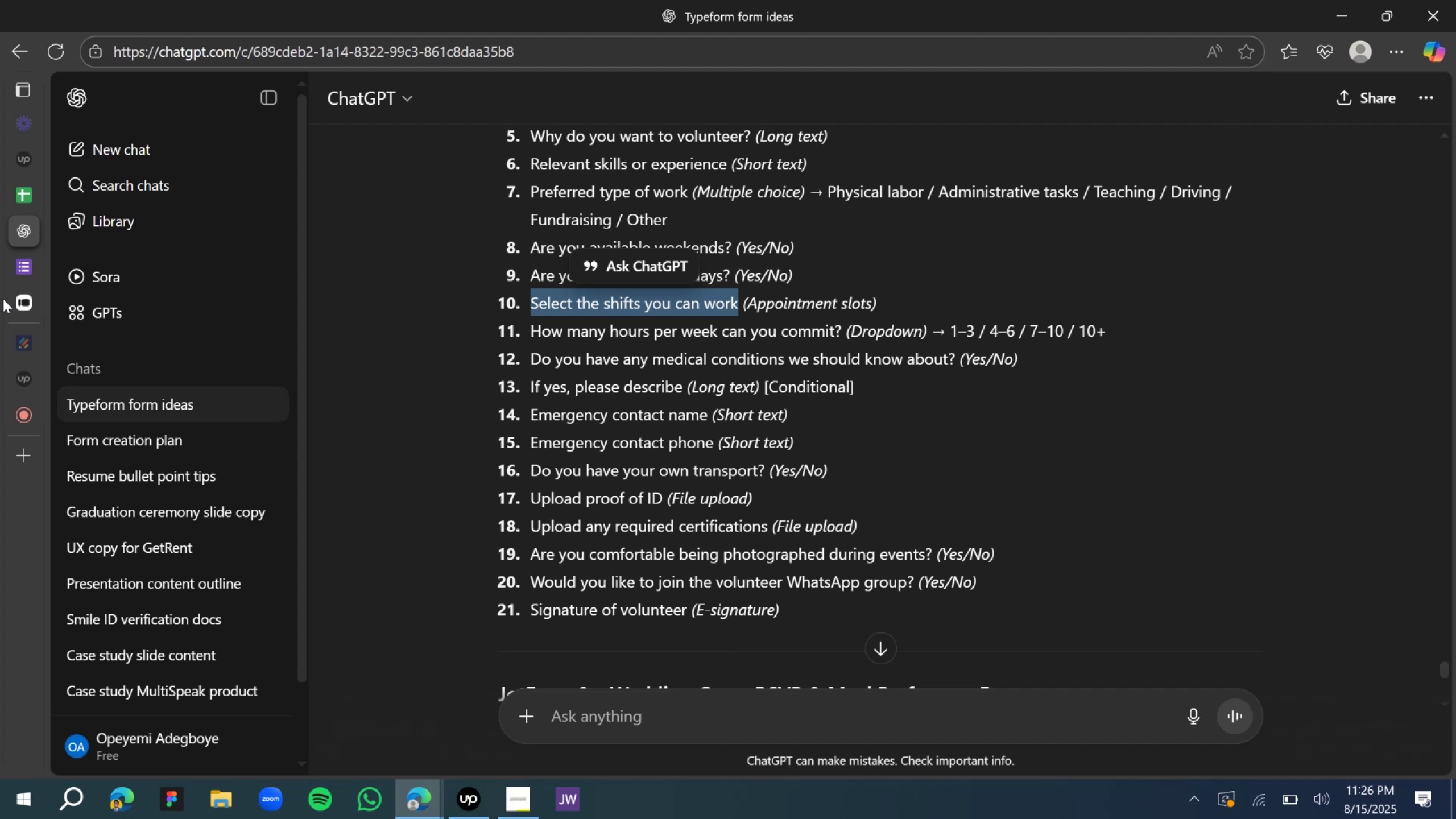 
key(Control+C)
 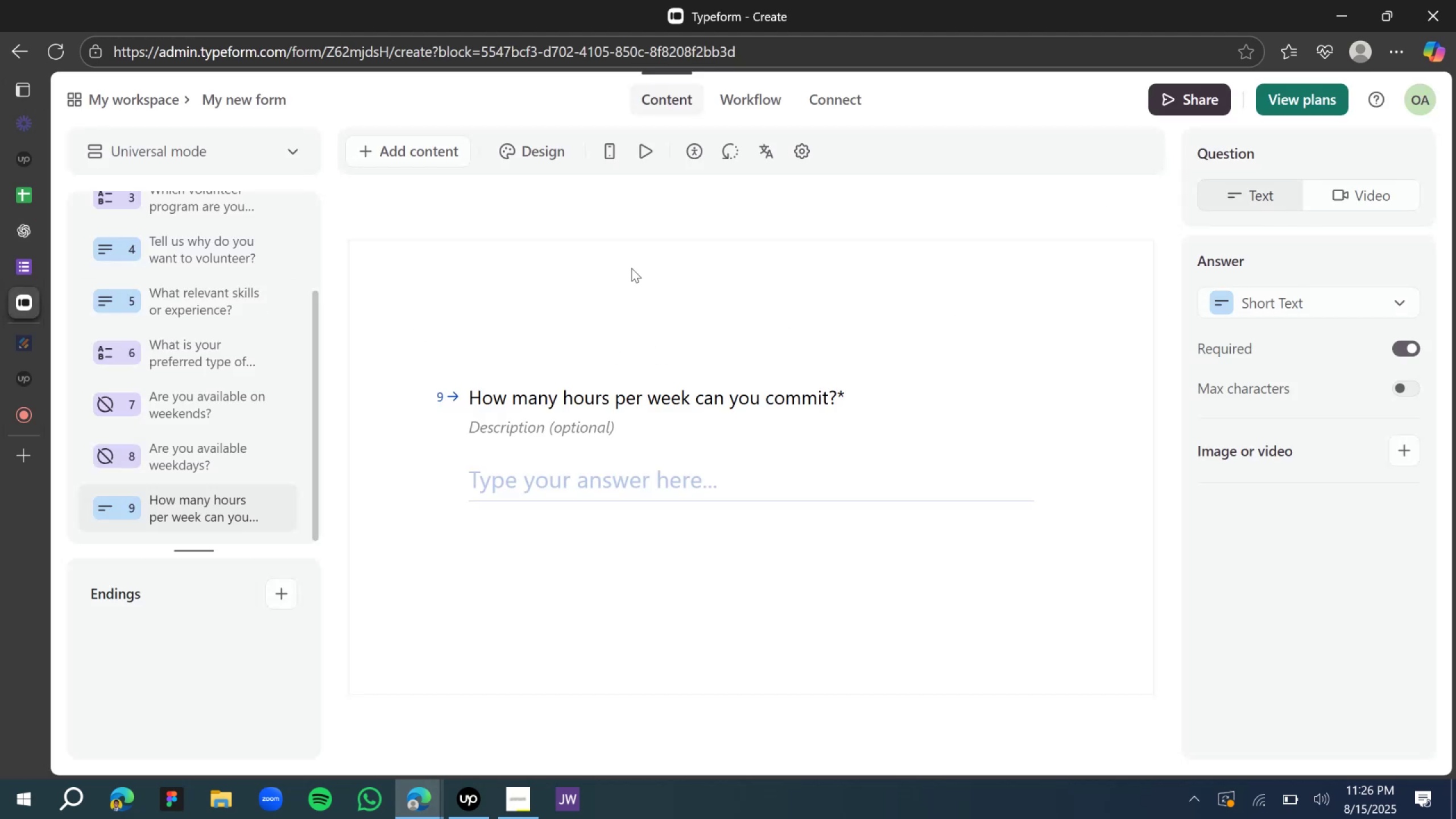 
left_click([416, 158])
 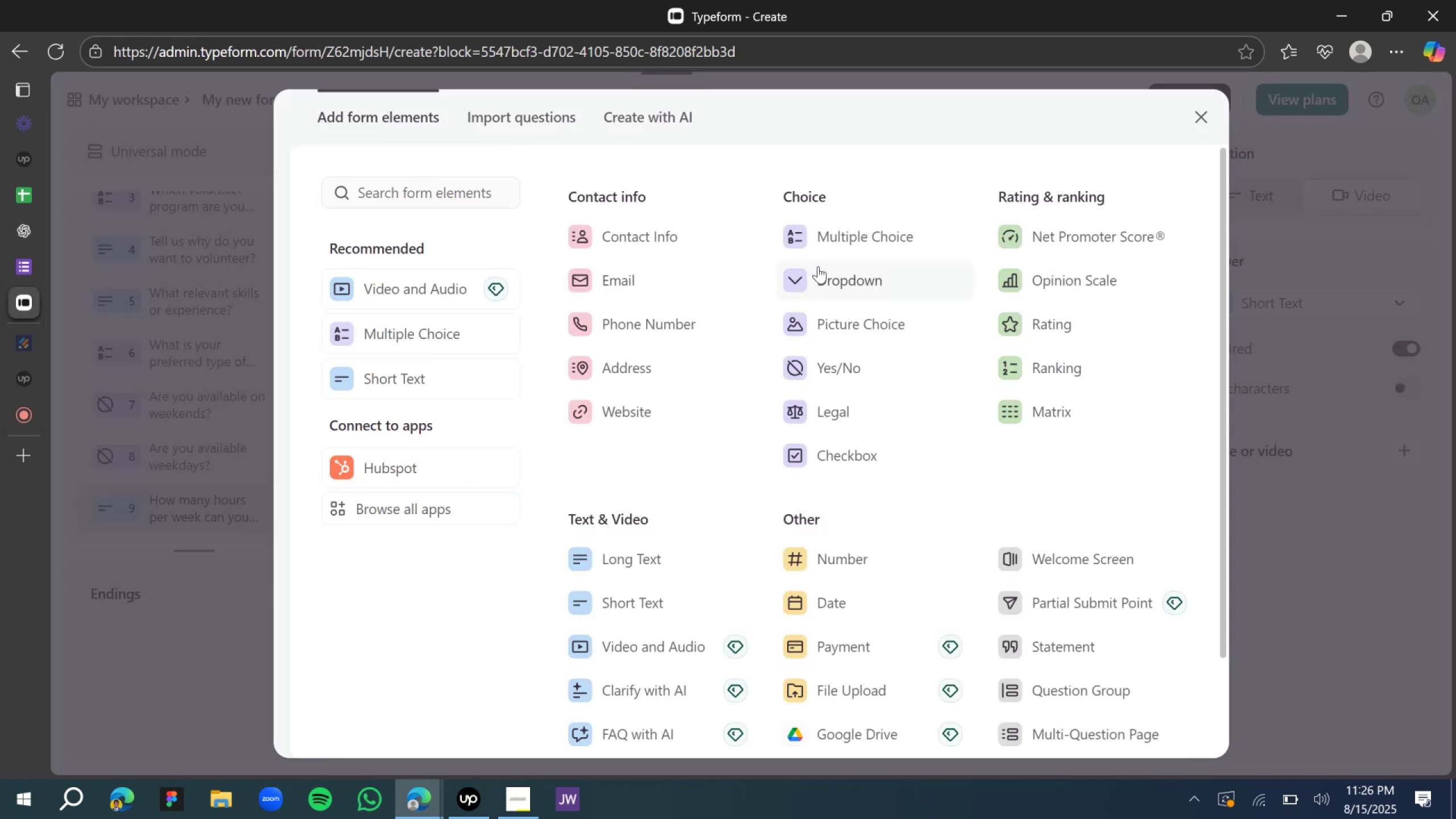 
left_click([865, 275])
 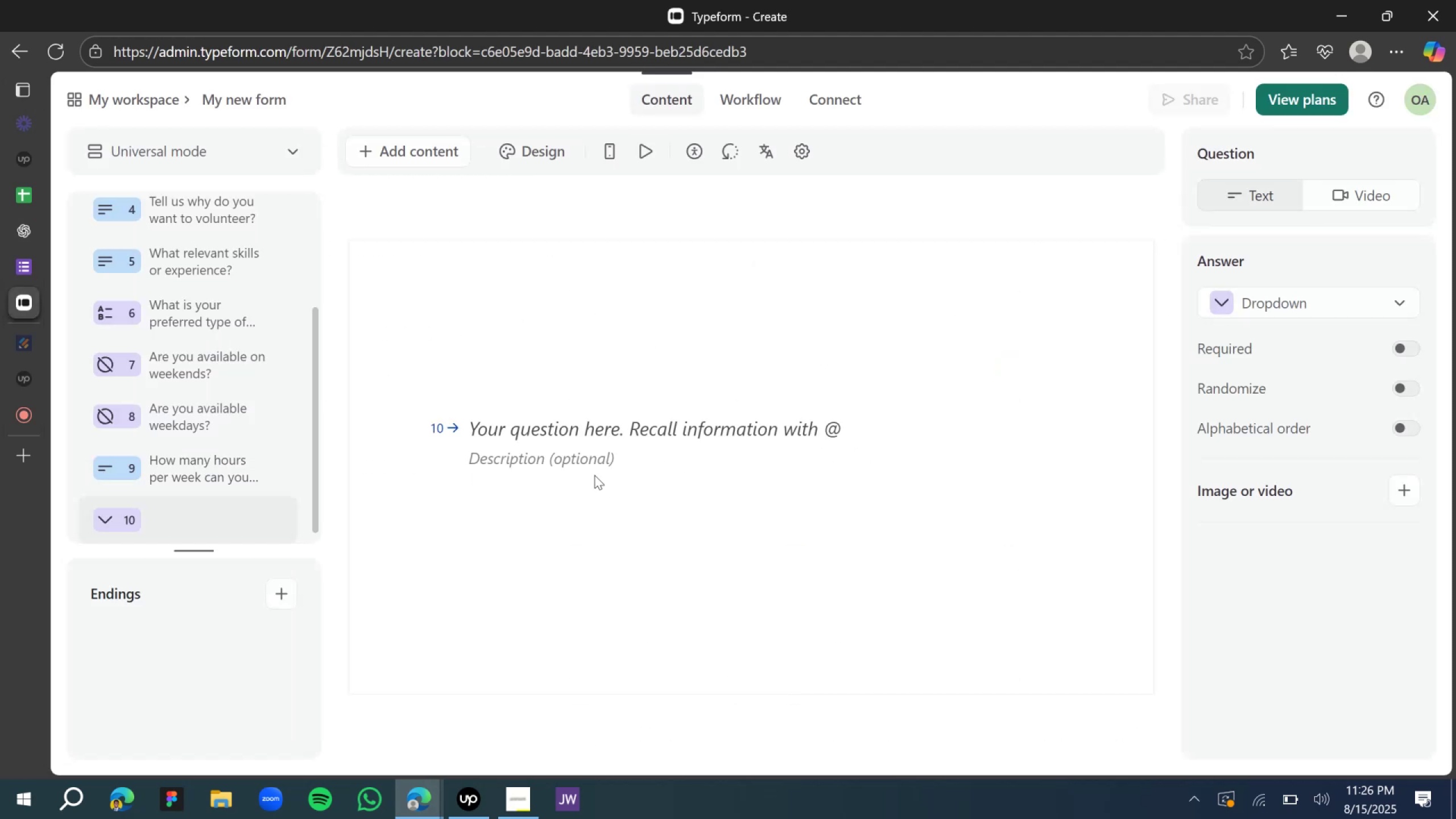 
left_click([549, 435])
 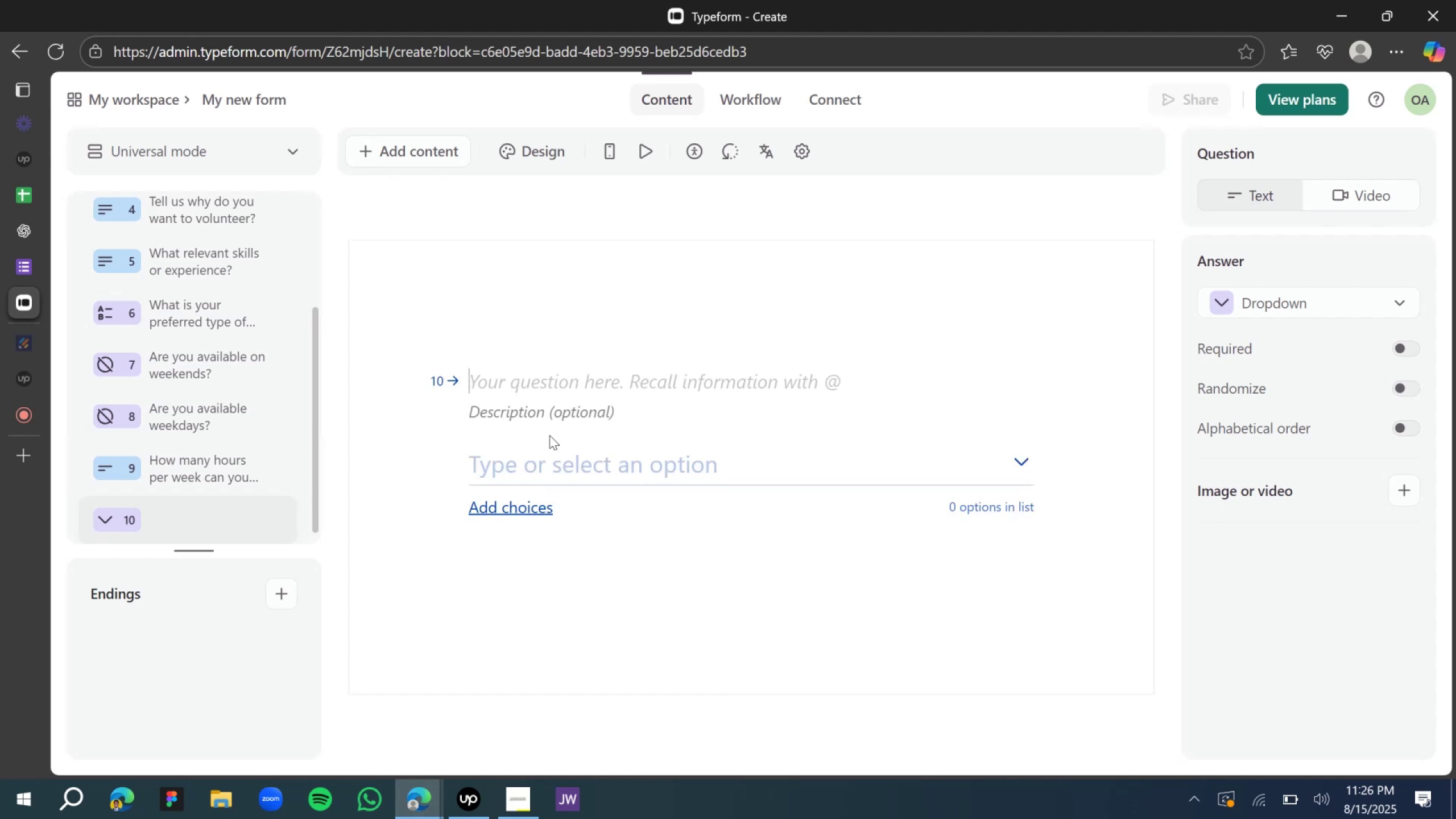 
key(Control+V)
 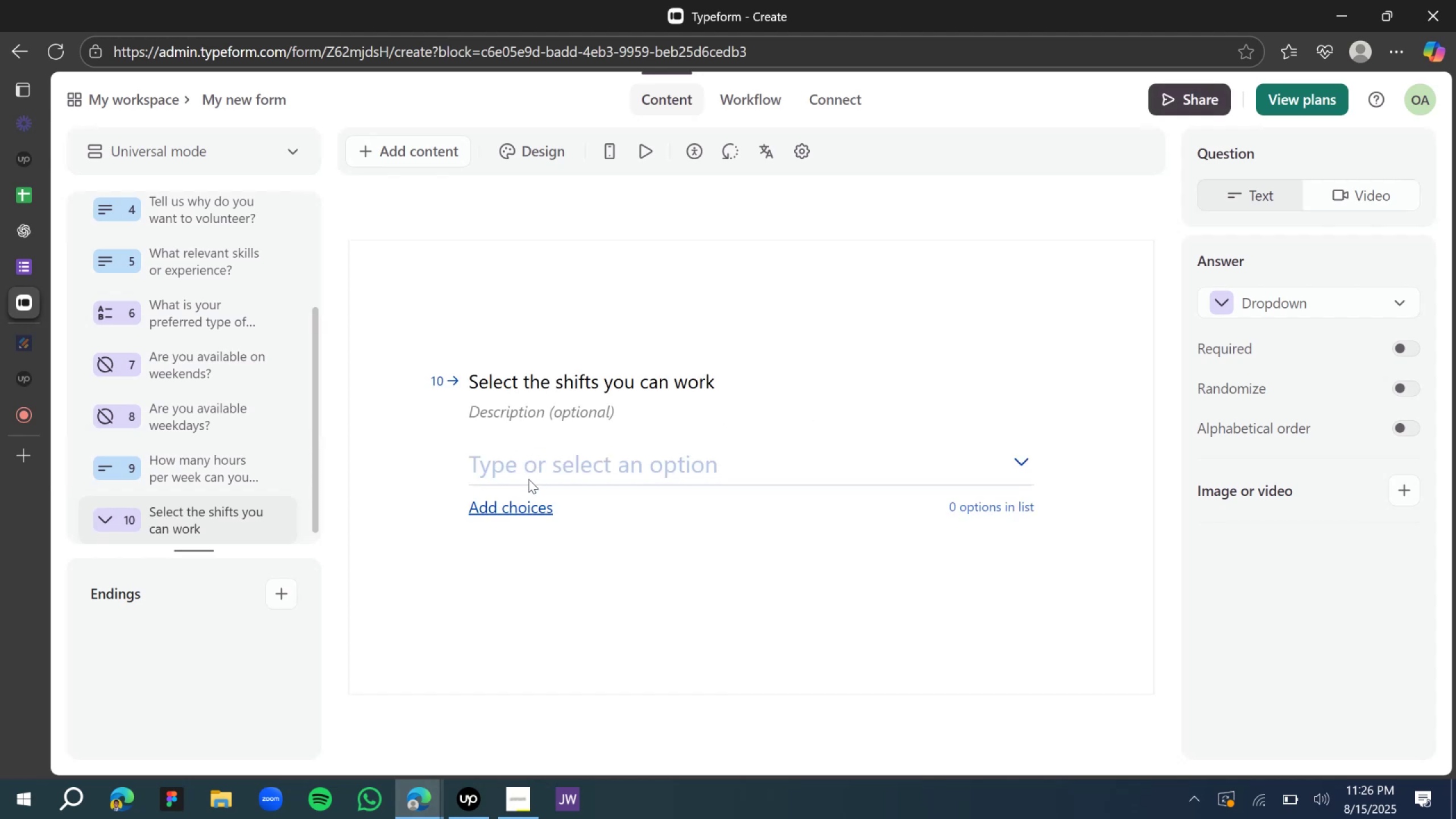 
left_click([511, 513])
 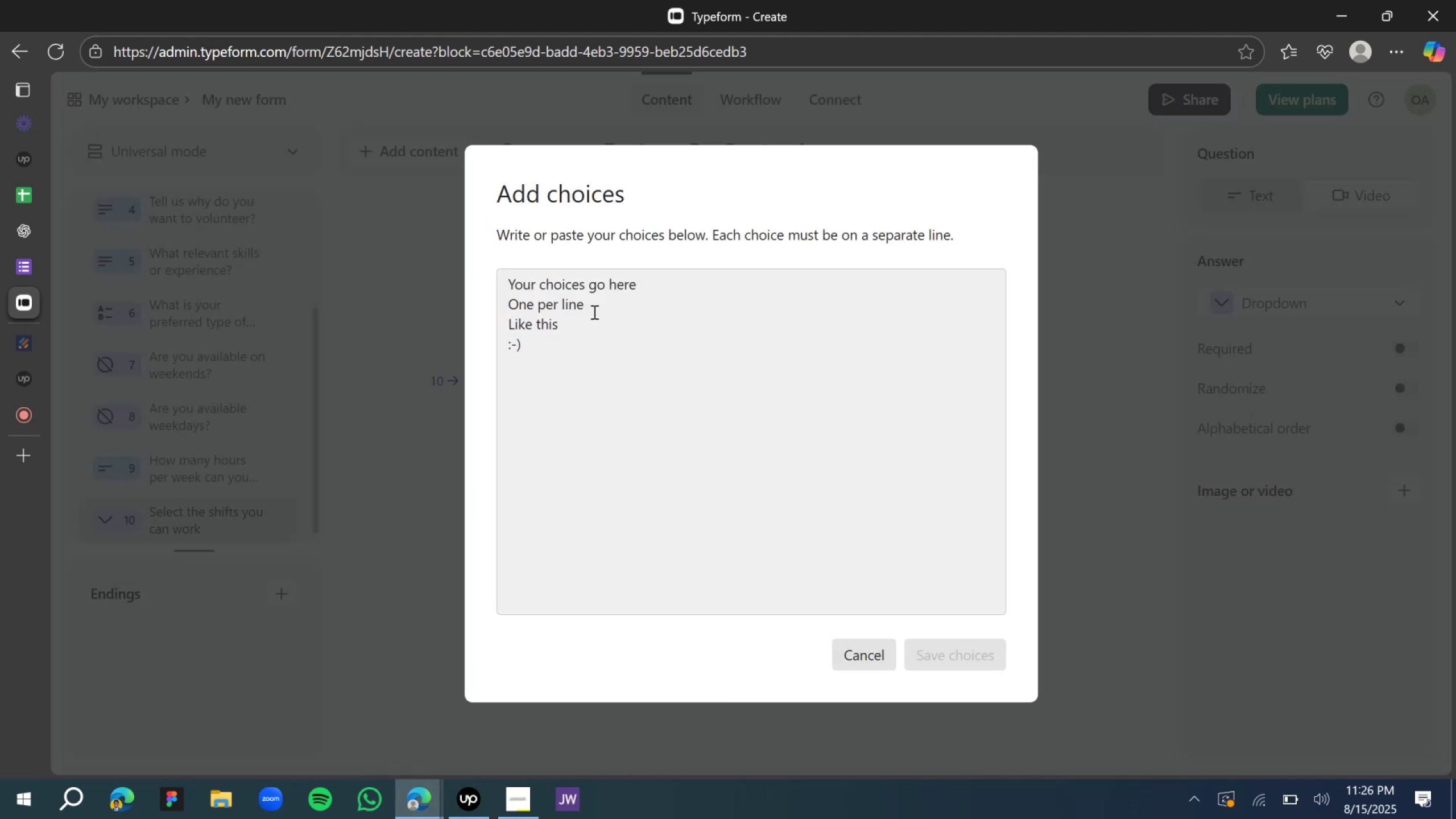 
left_click([585, 301])
 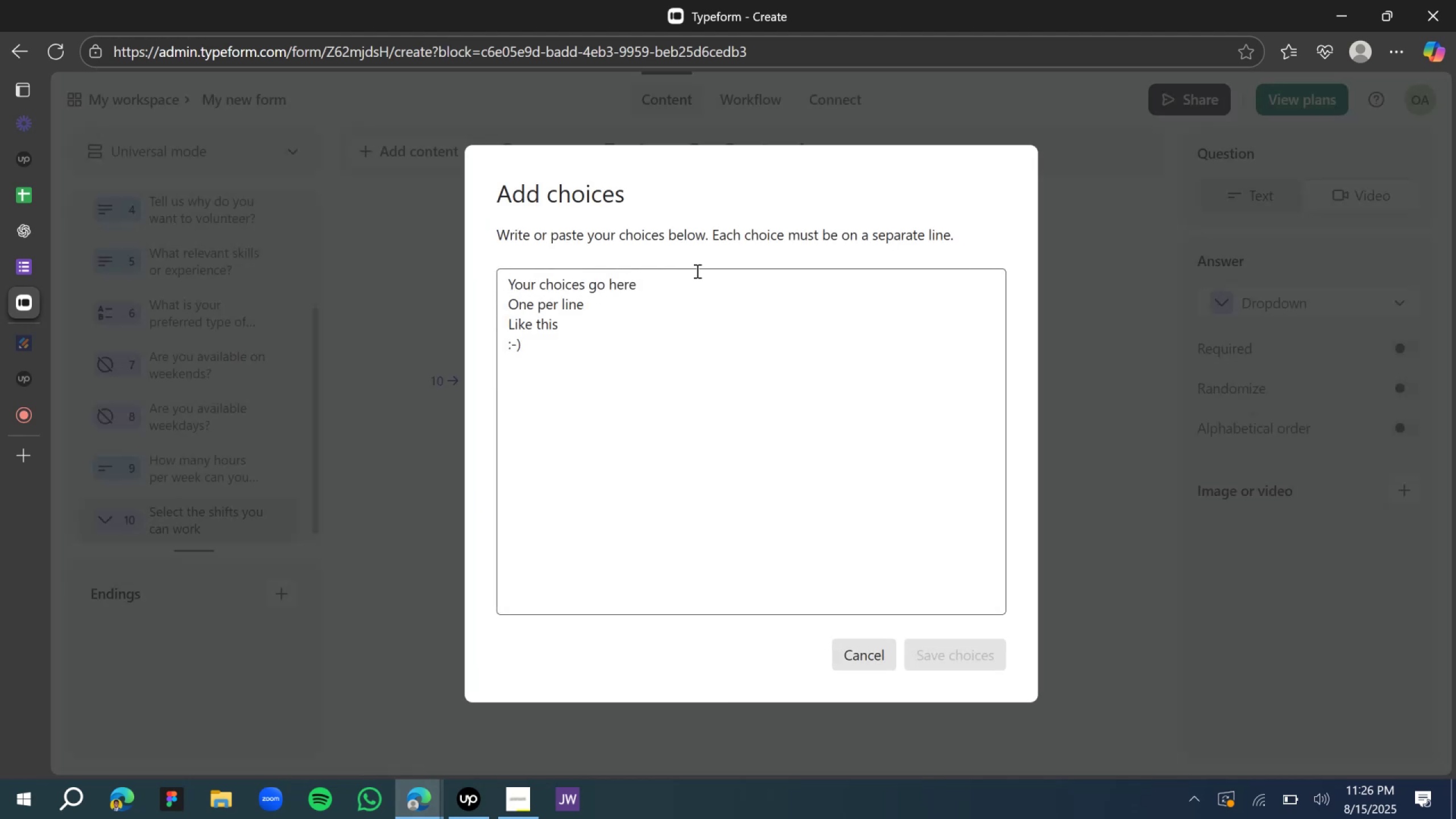 
type(Morning shift)
 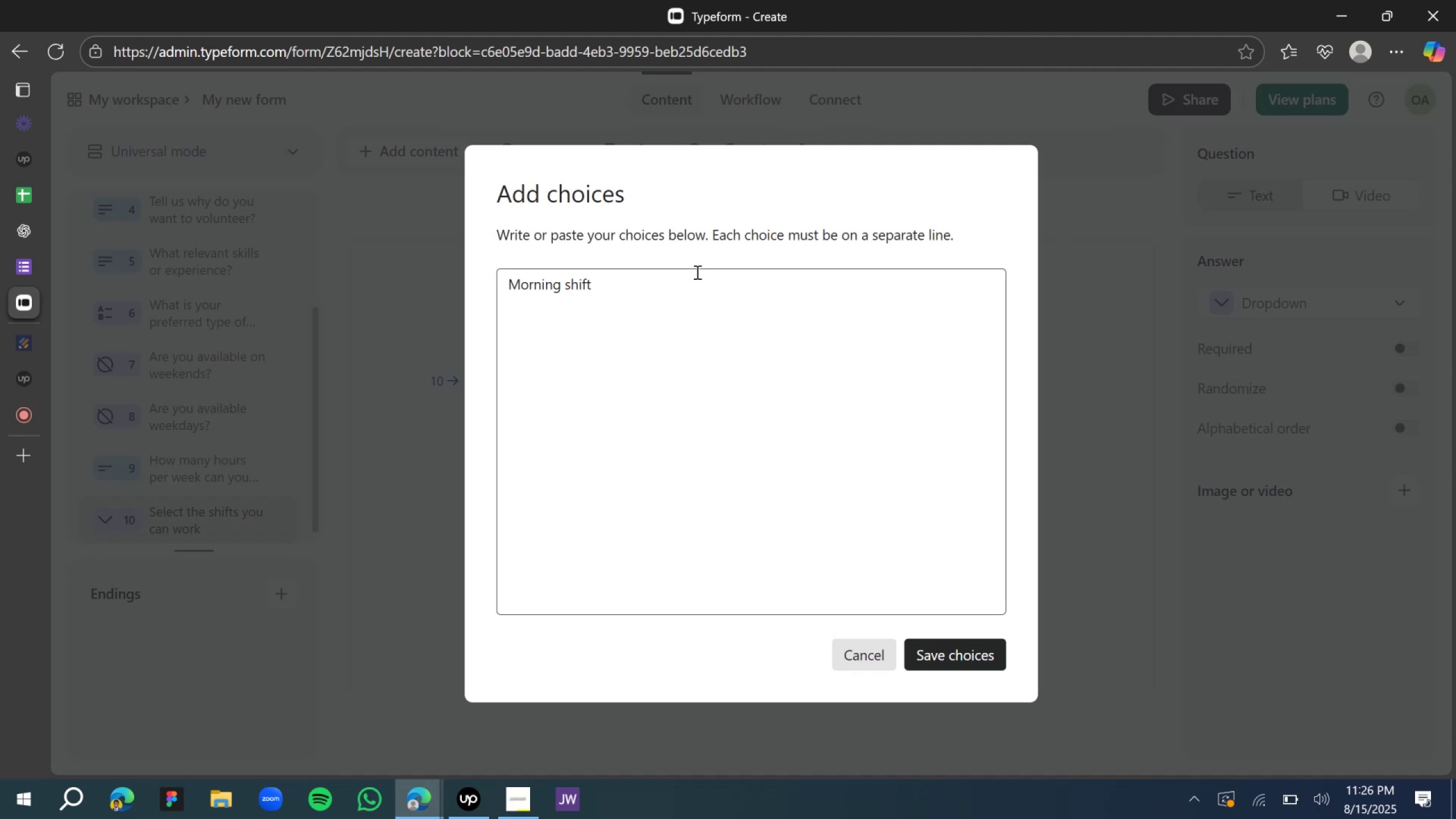 
left_click([698, 282])
 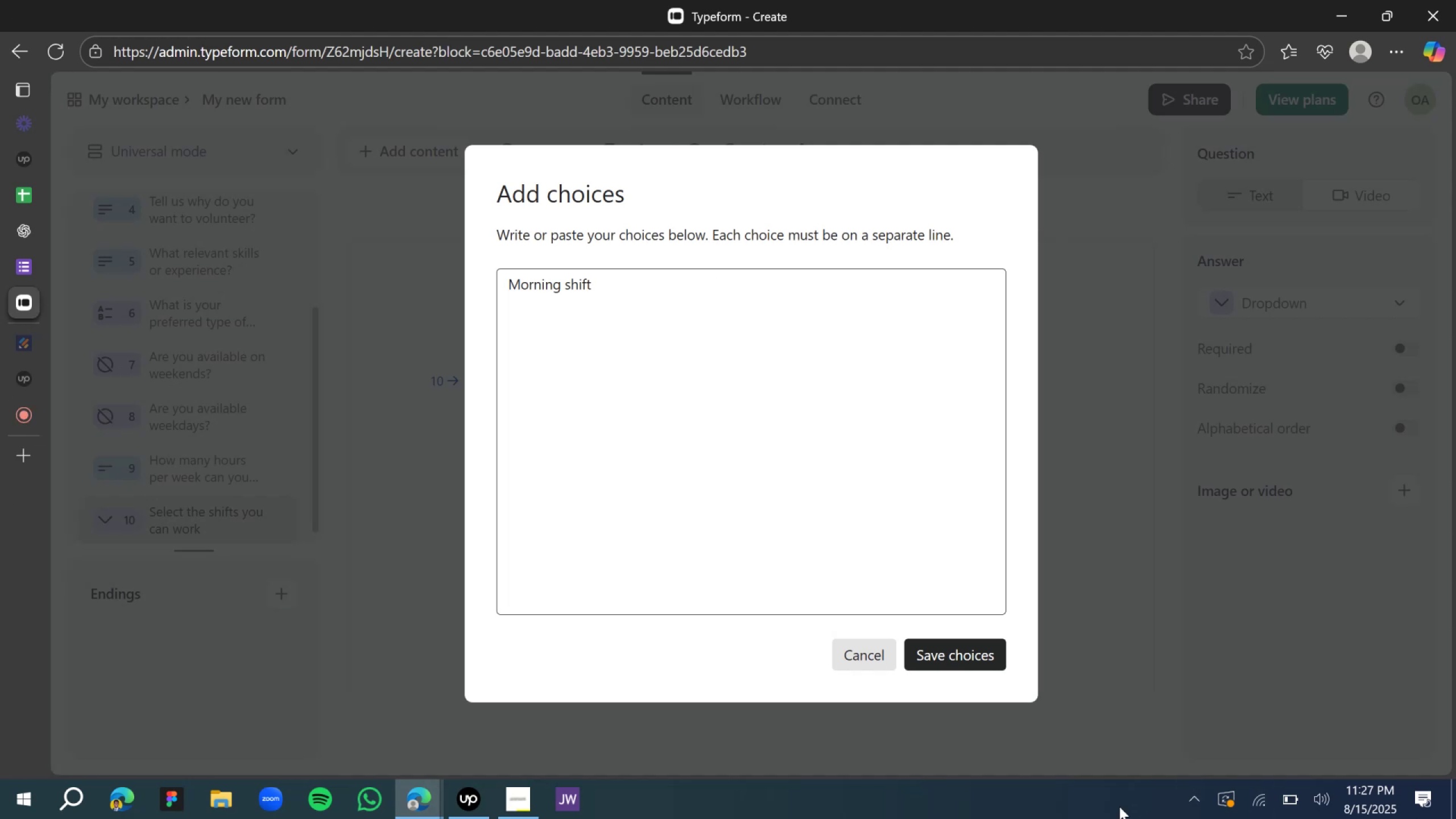 
wait(29.78)
 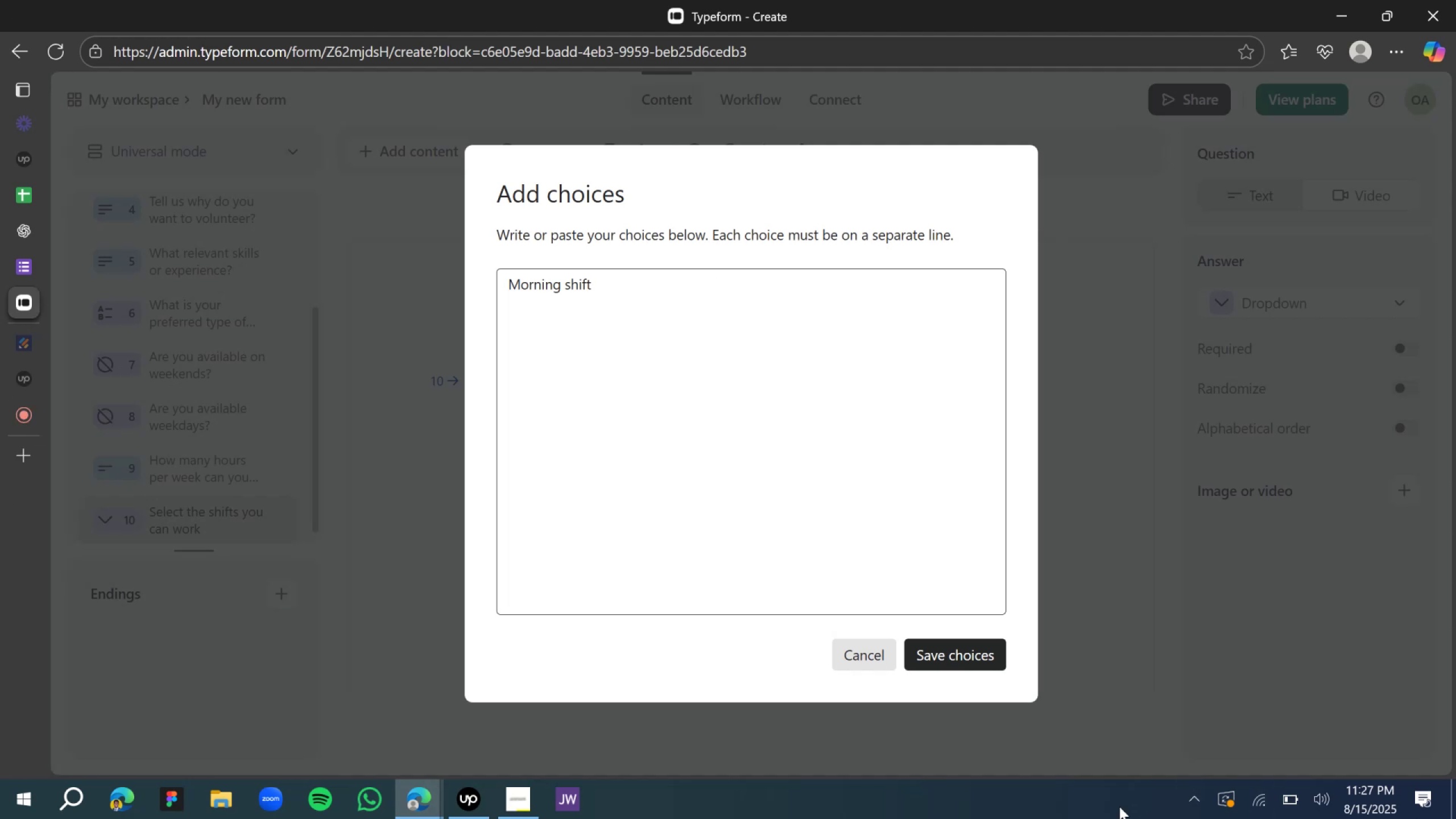 
left_click([25, 305])
 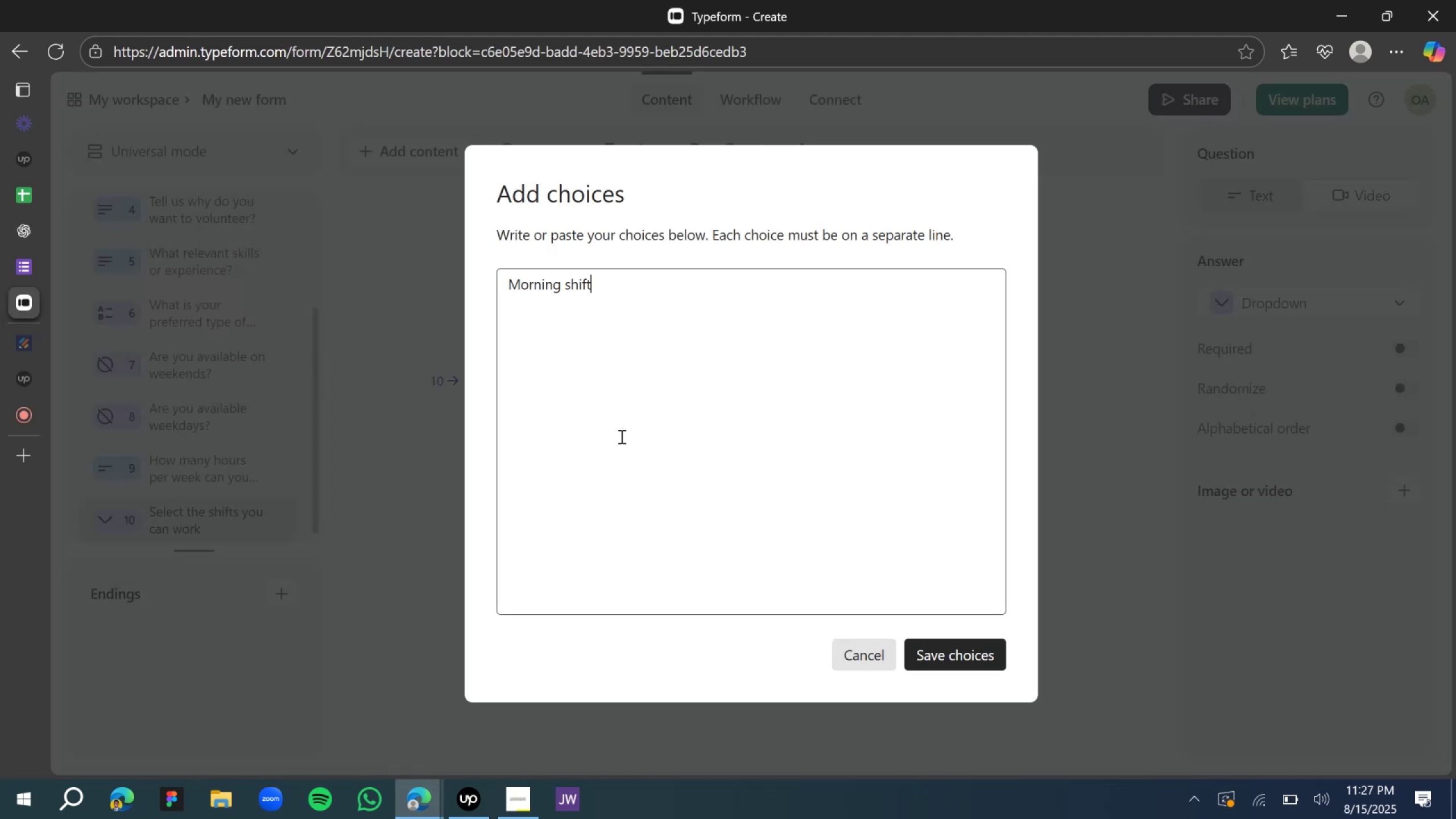 
key(Enter)
 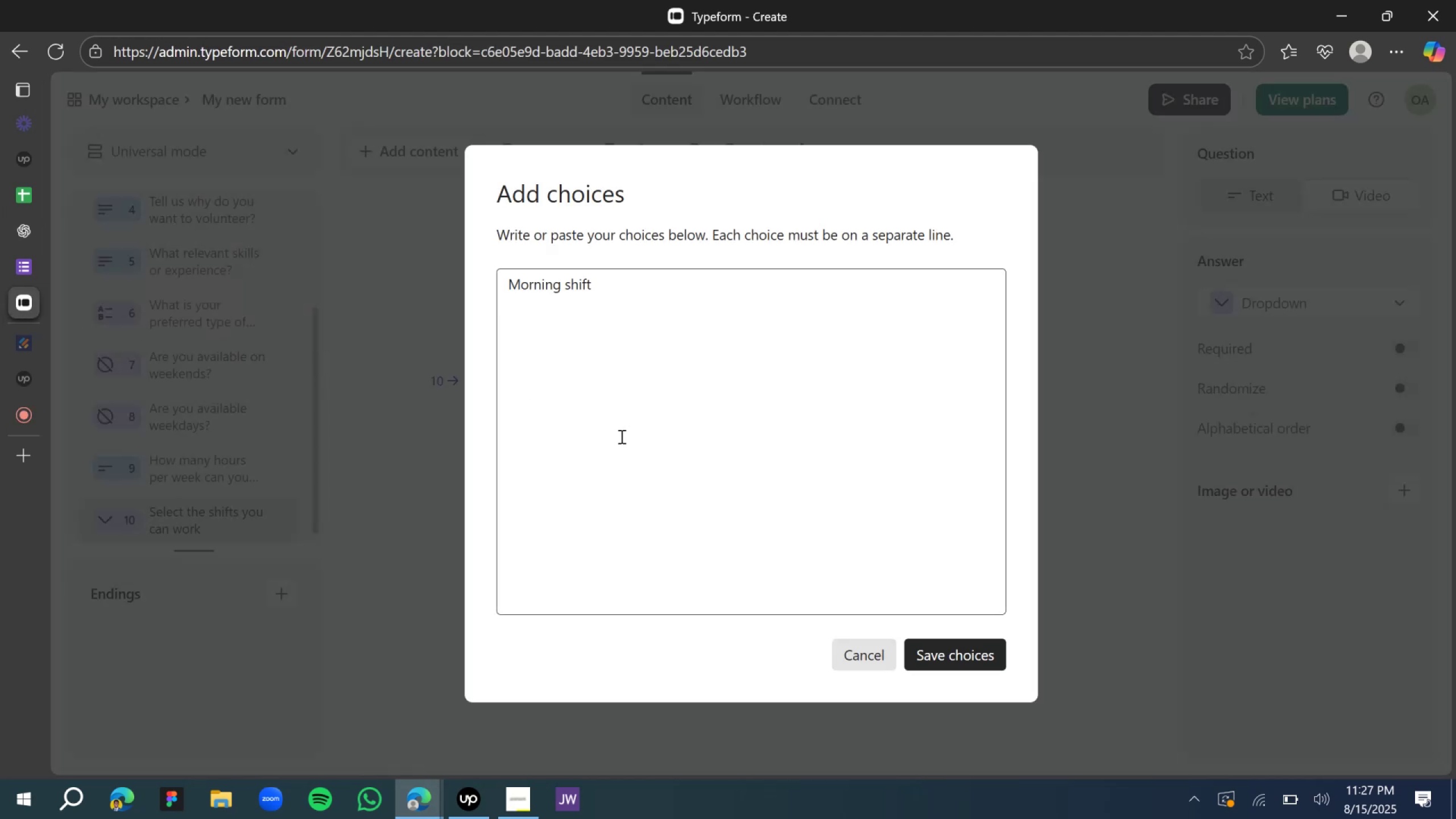 
hold_key(key=ShiftLeft, duration=1.51)
 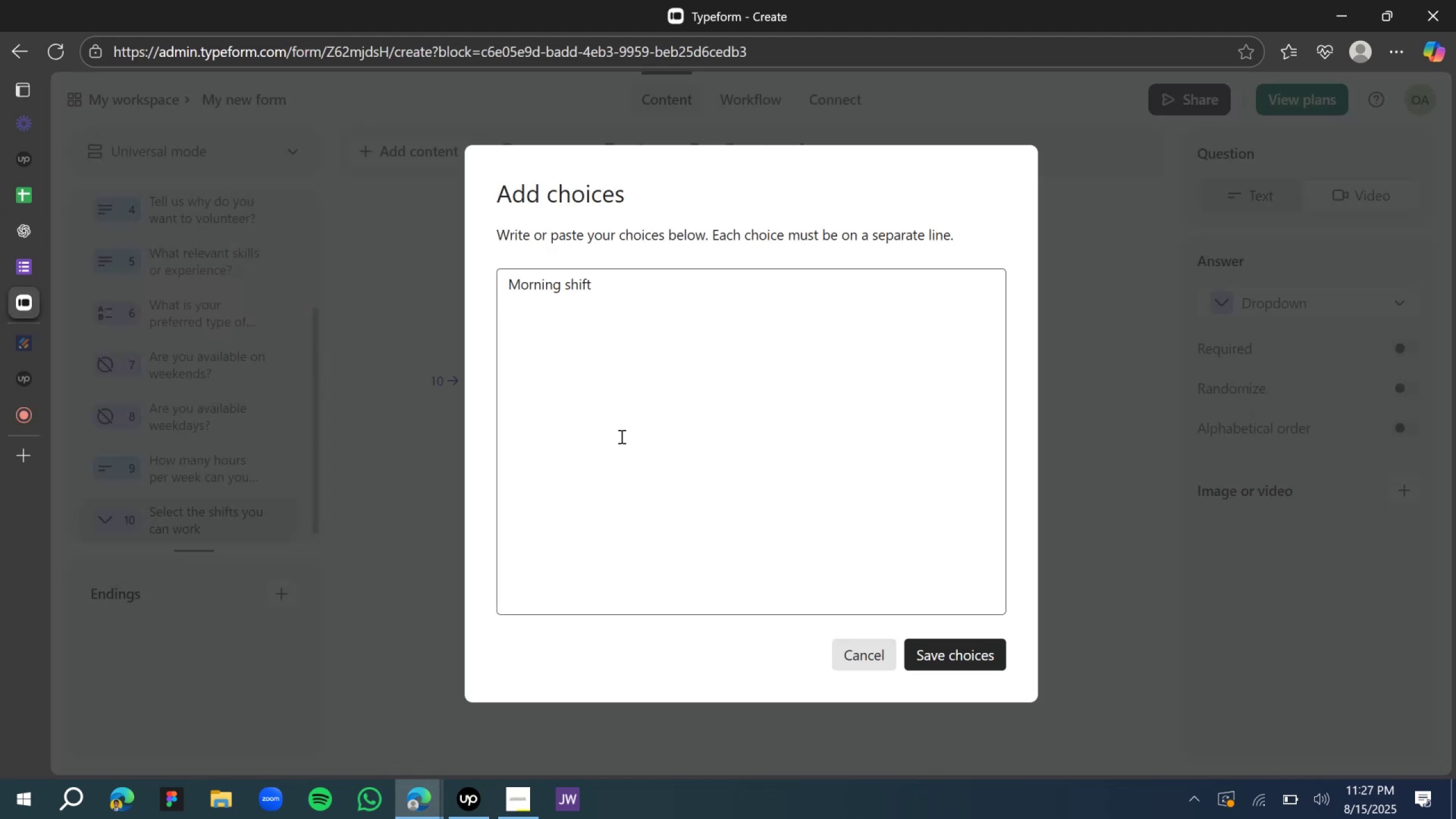 
hold_key(key=ShiftLeft, duration=1.54)
 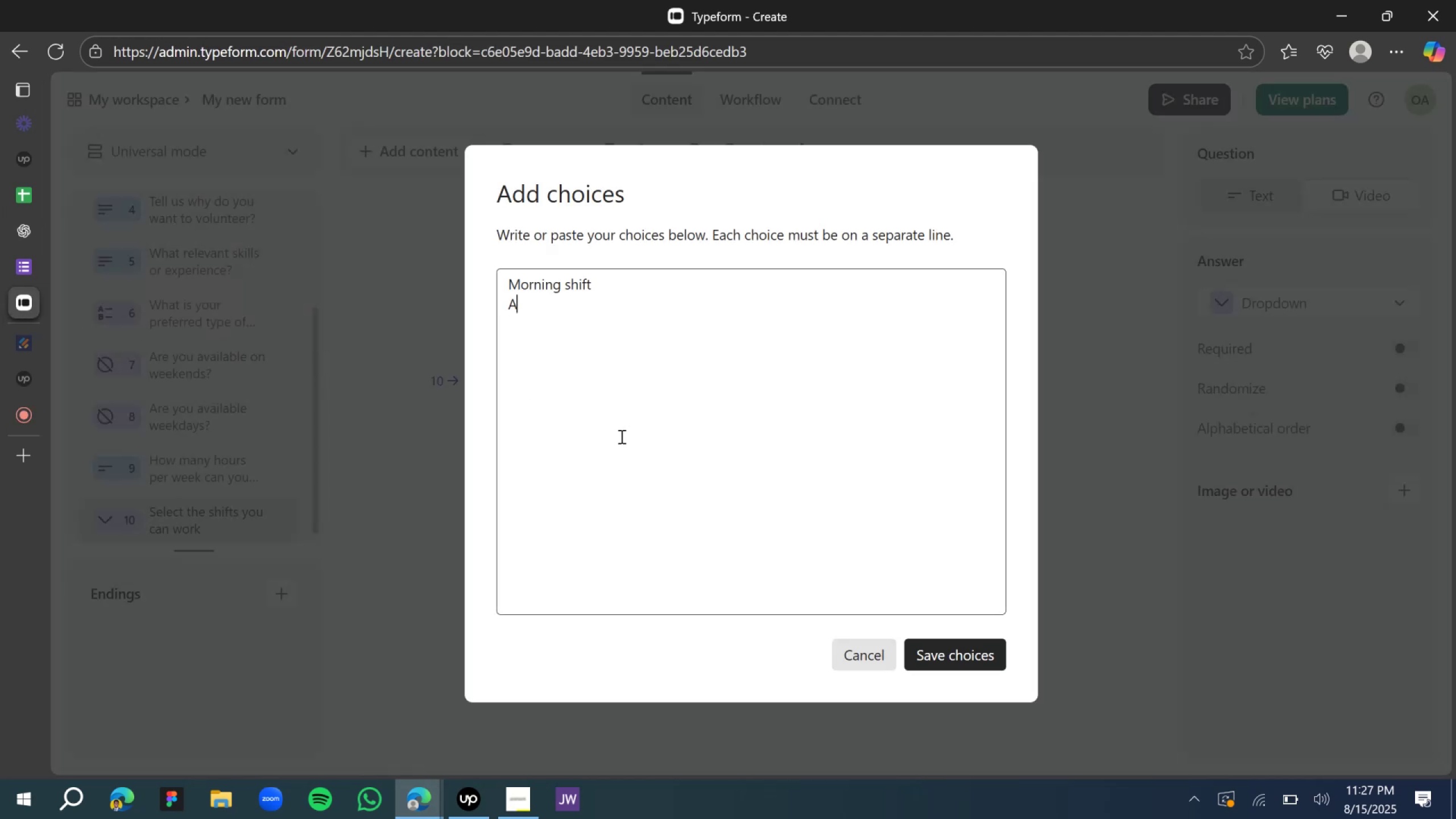 
type(Afternoon shift)
 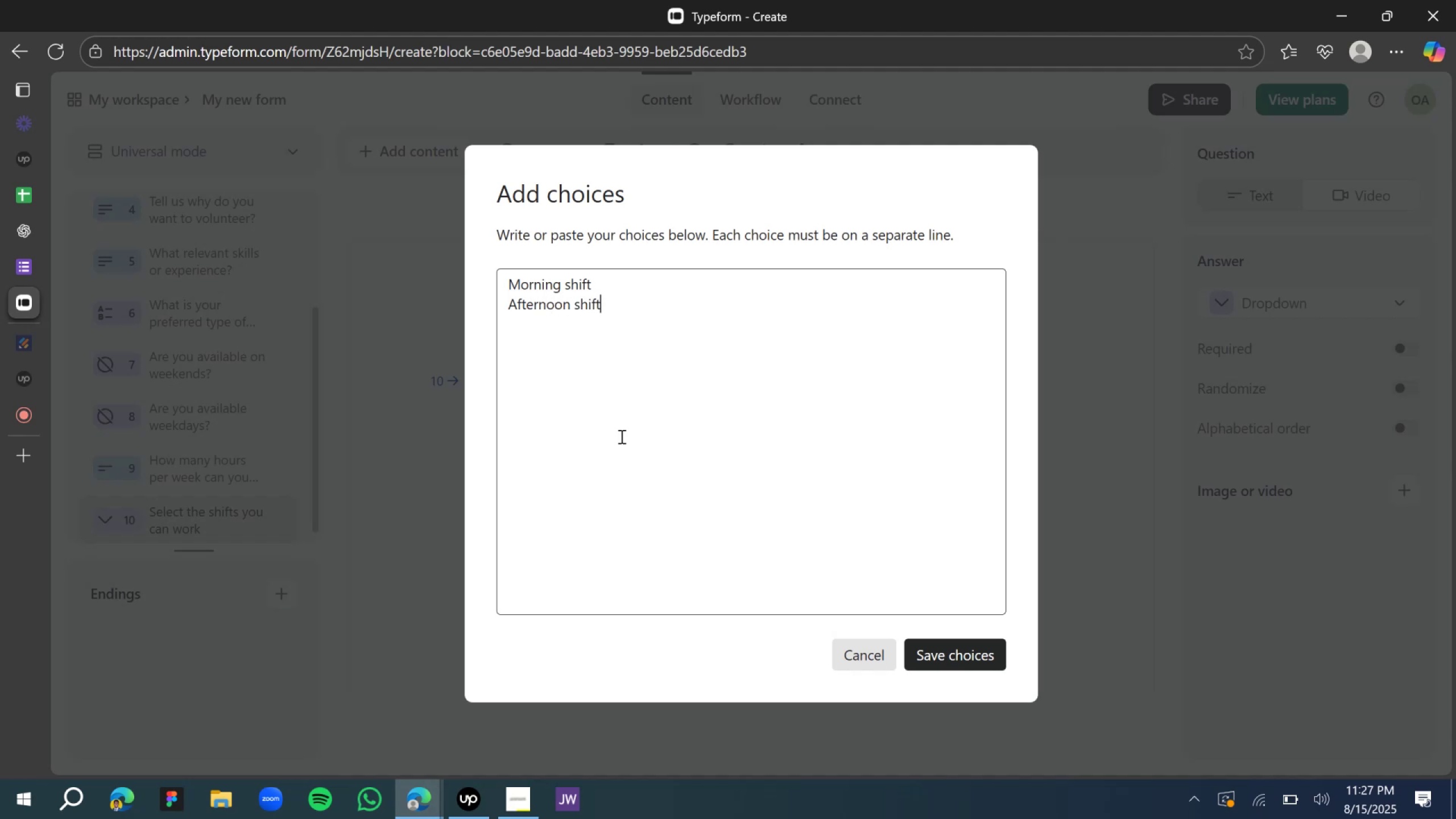 
key(Enter)
 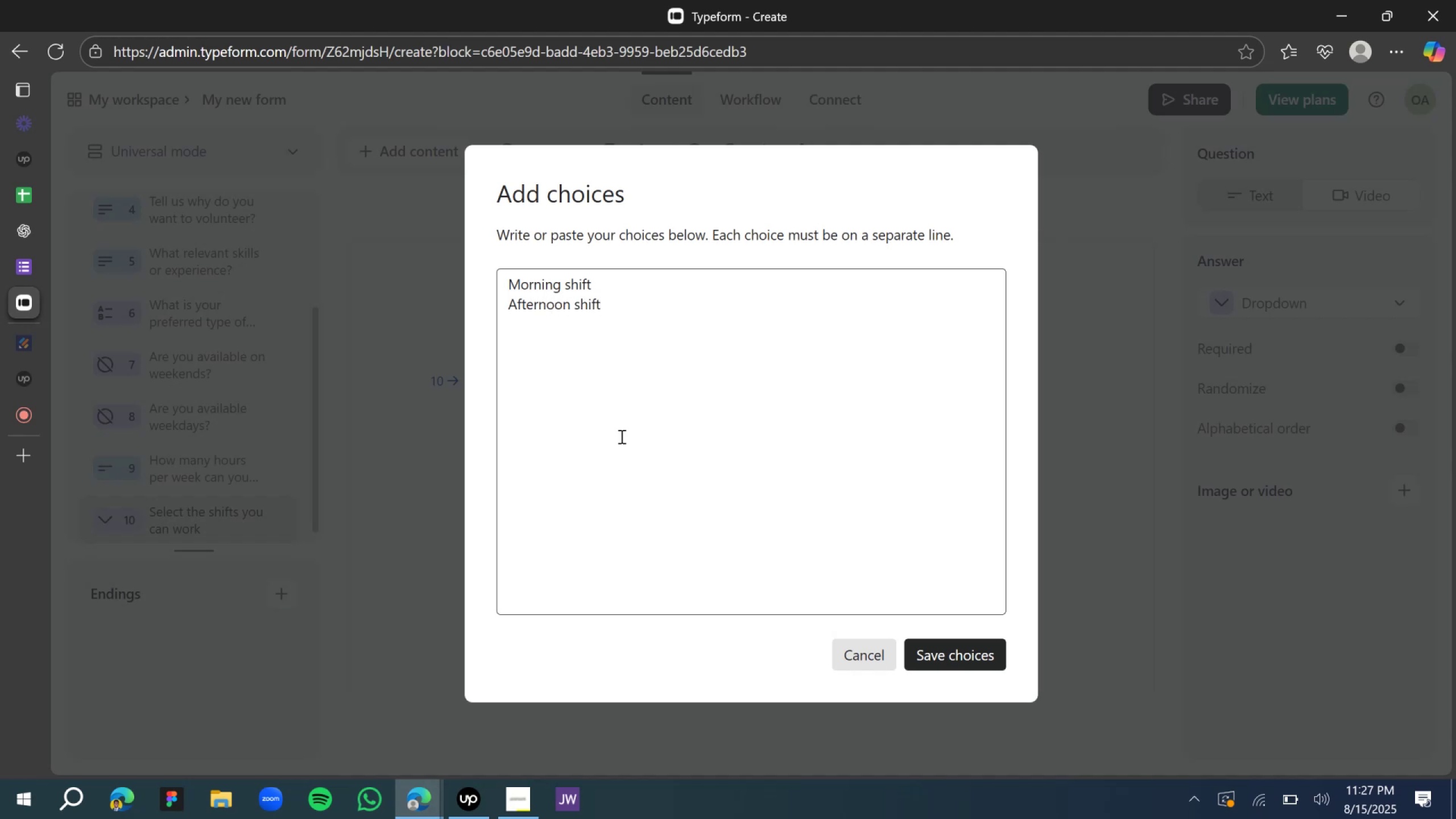 
type(Evenn)
key(Backspace)
type(ing shift)
 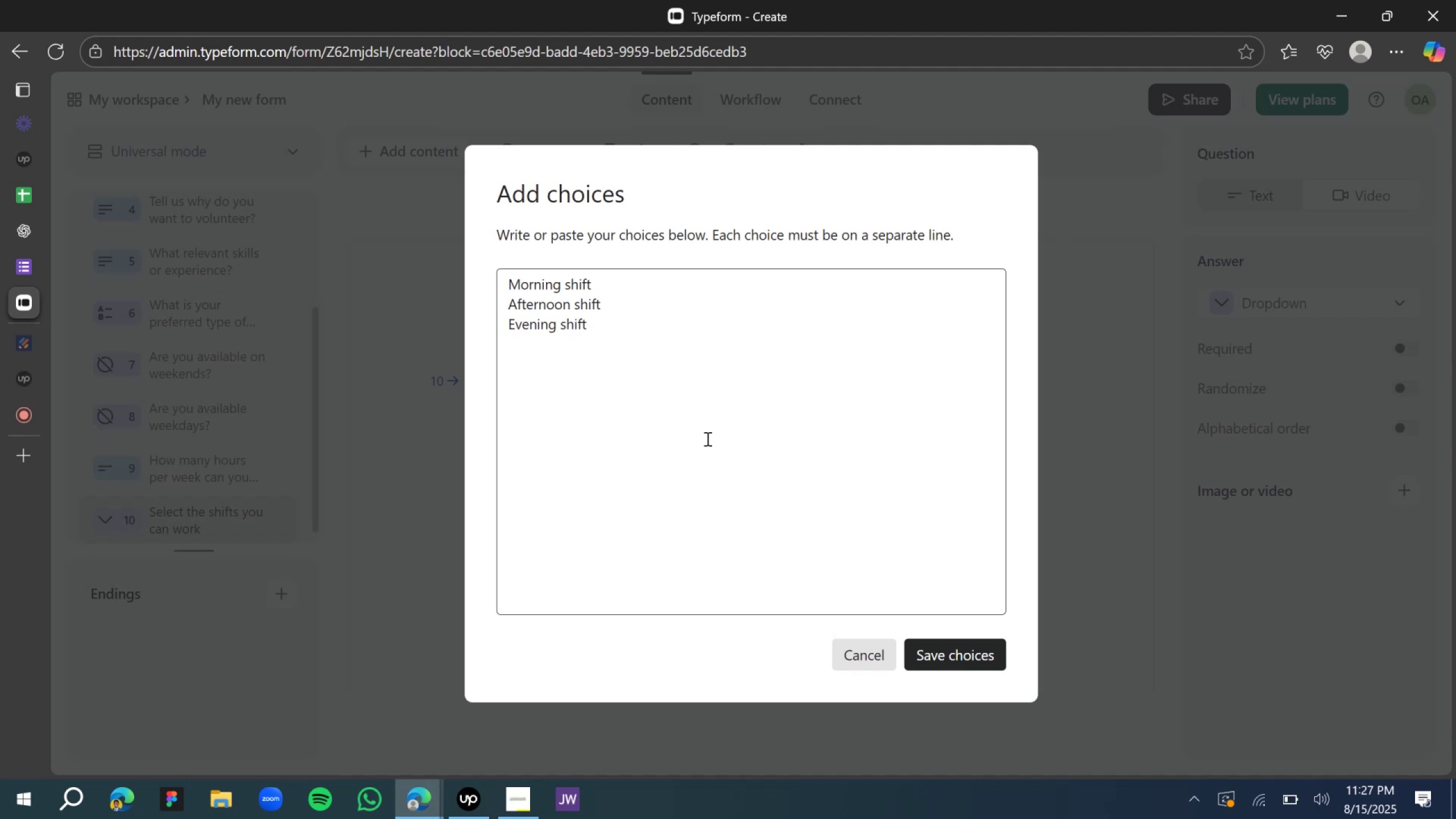 
left_click([1003, 658])
 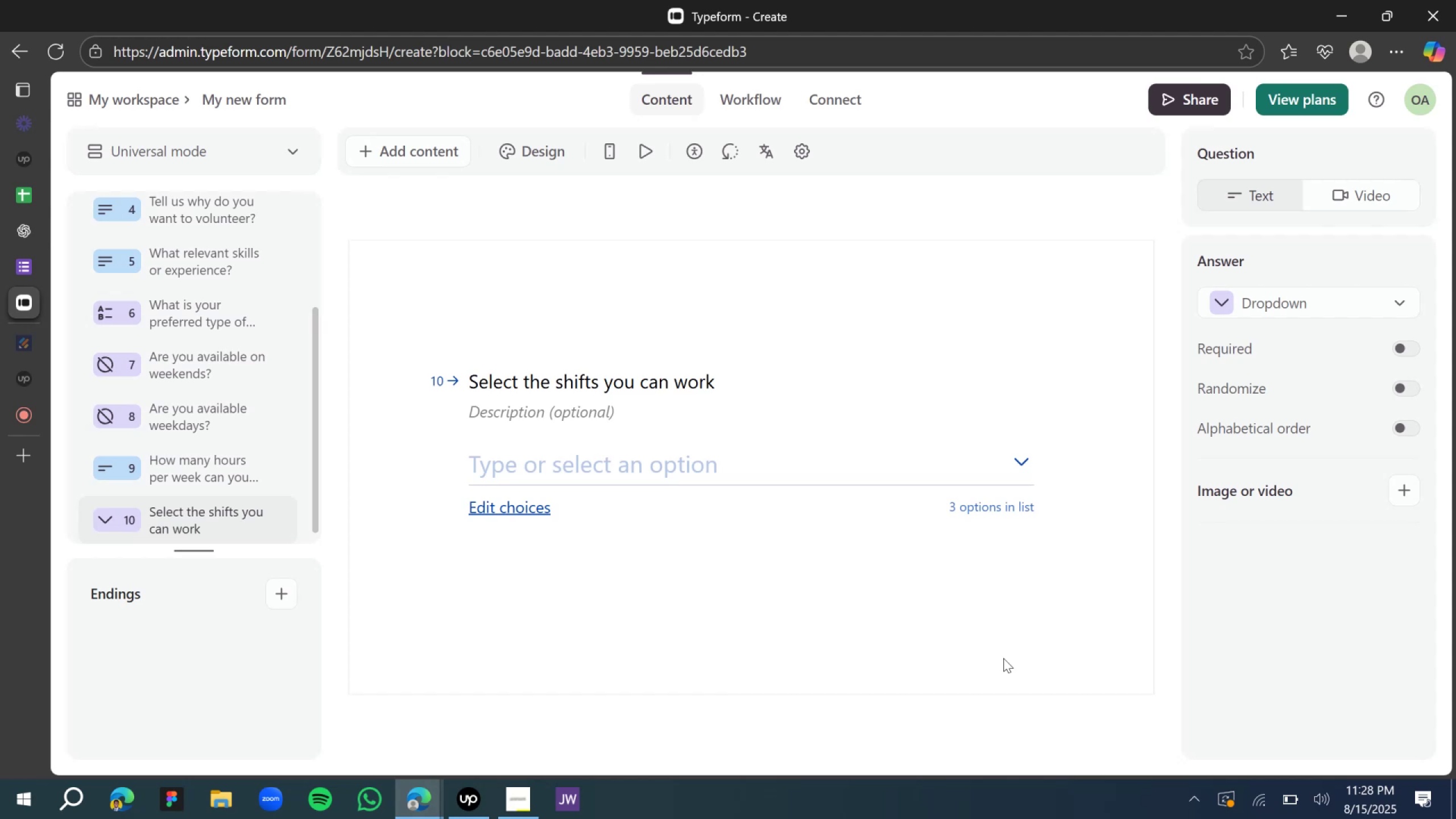 
wait(32.36)
 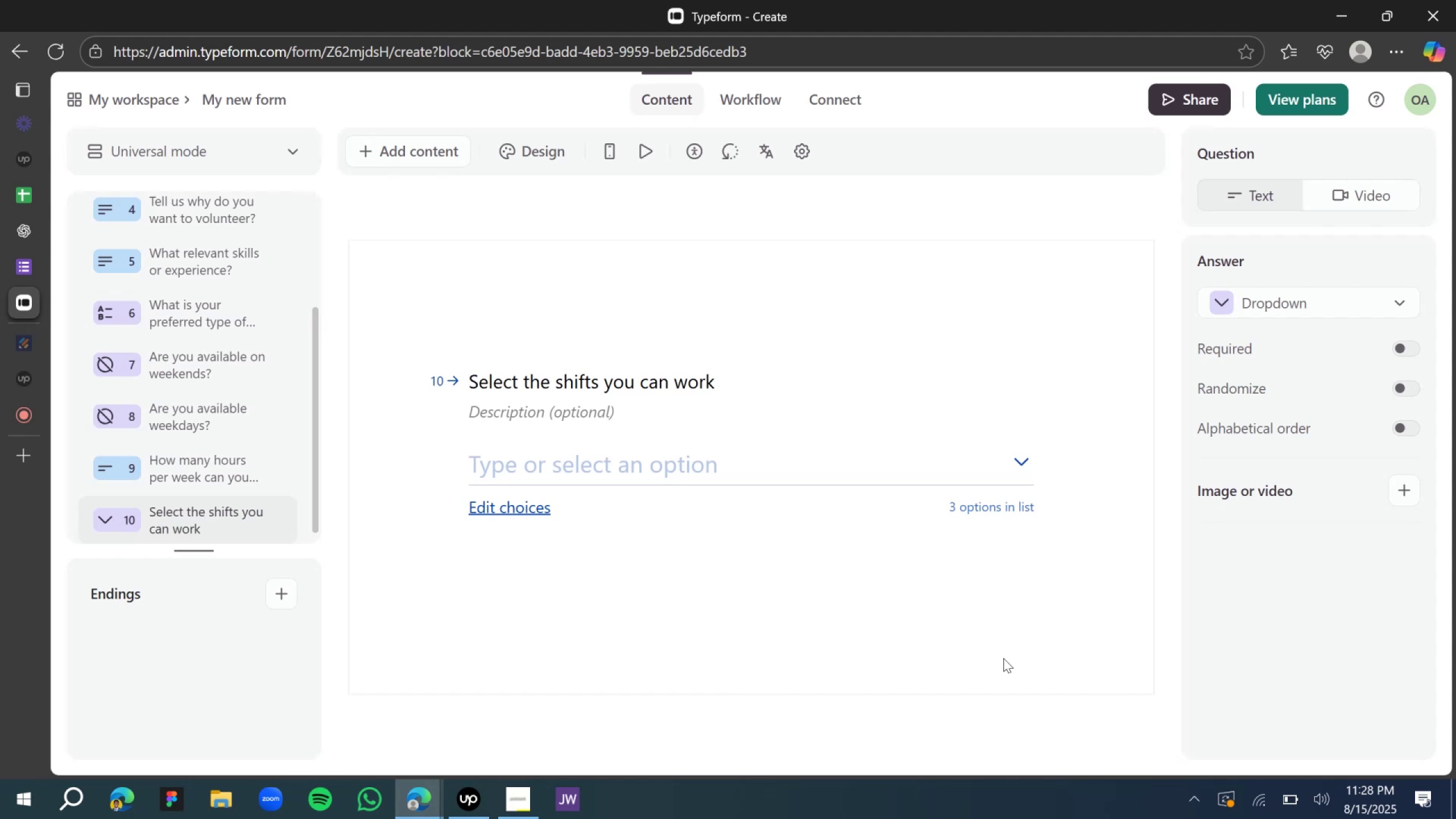 
left_click([526, 304])
 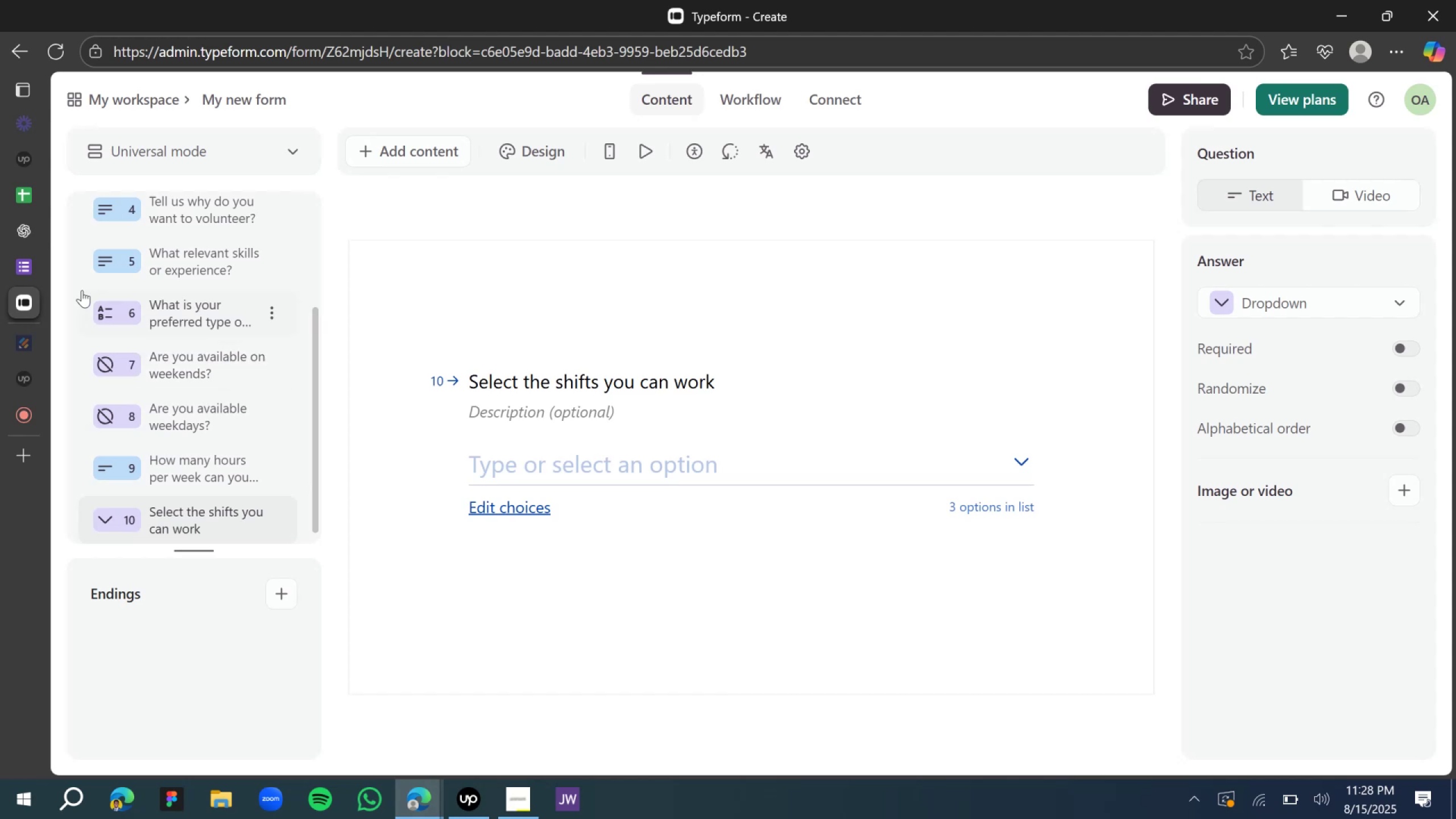 
left_click([27, 266])
 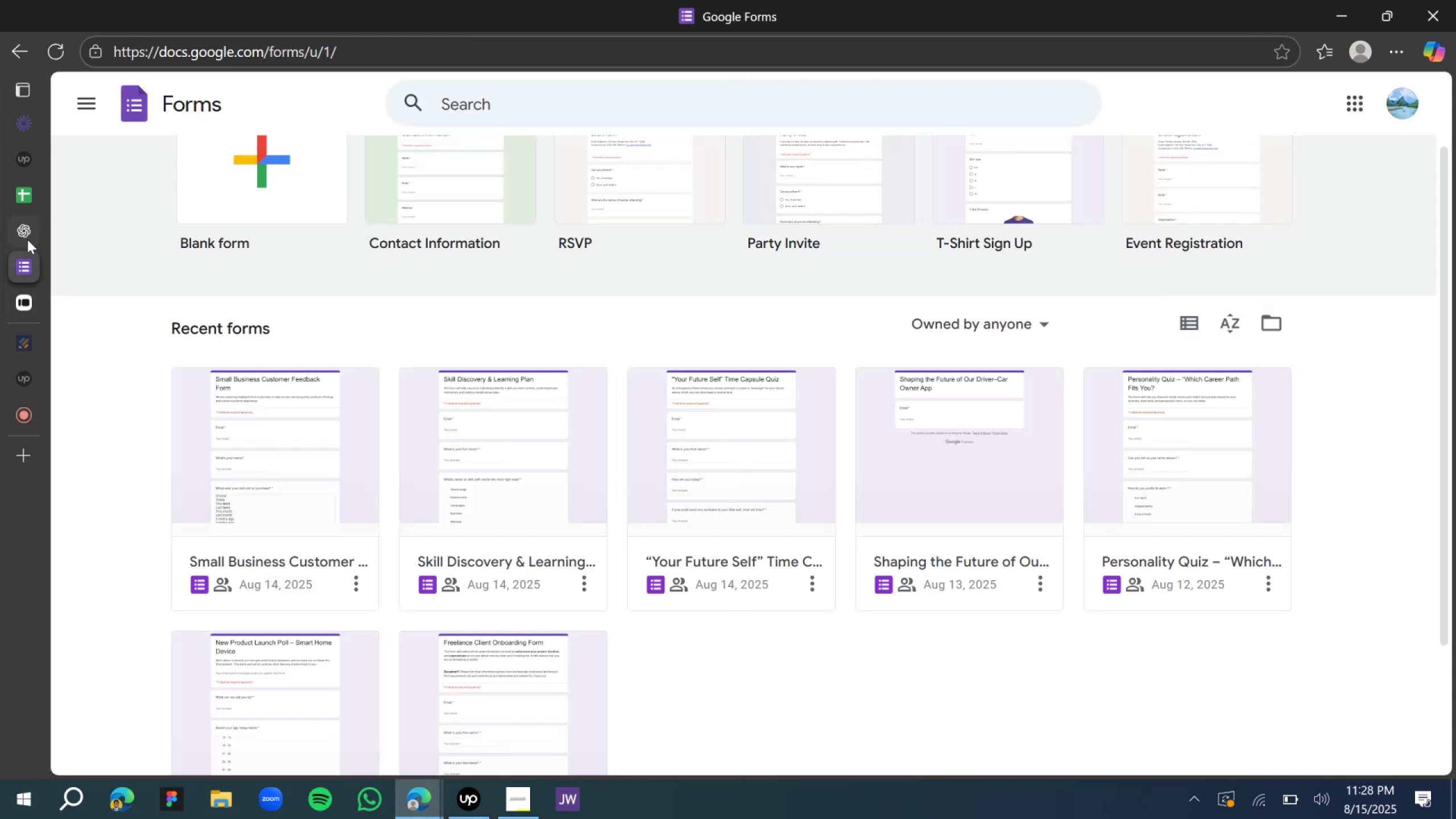 
left_click([27, 238])
 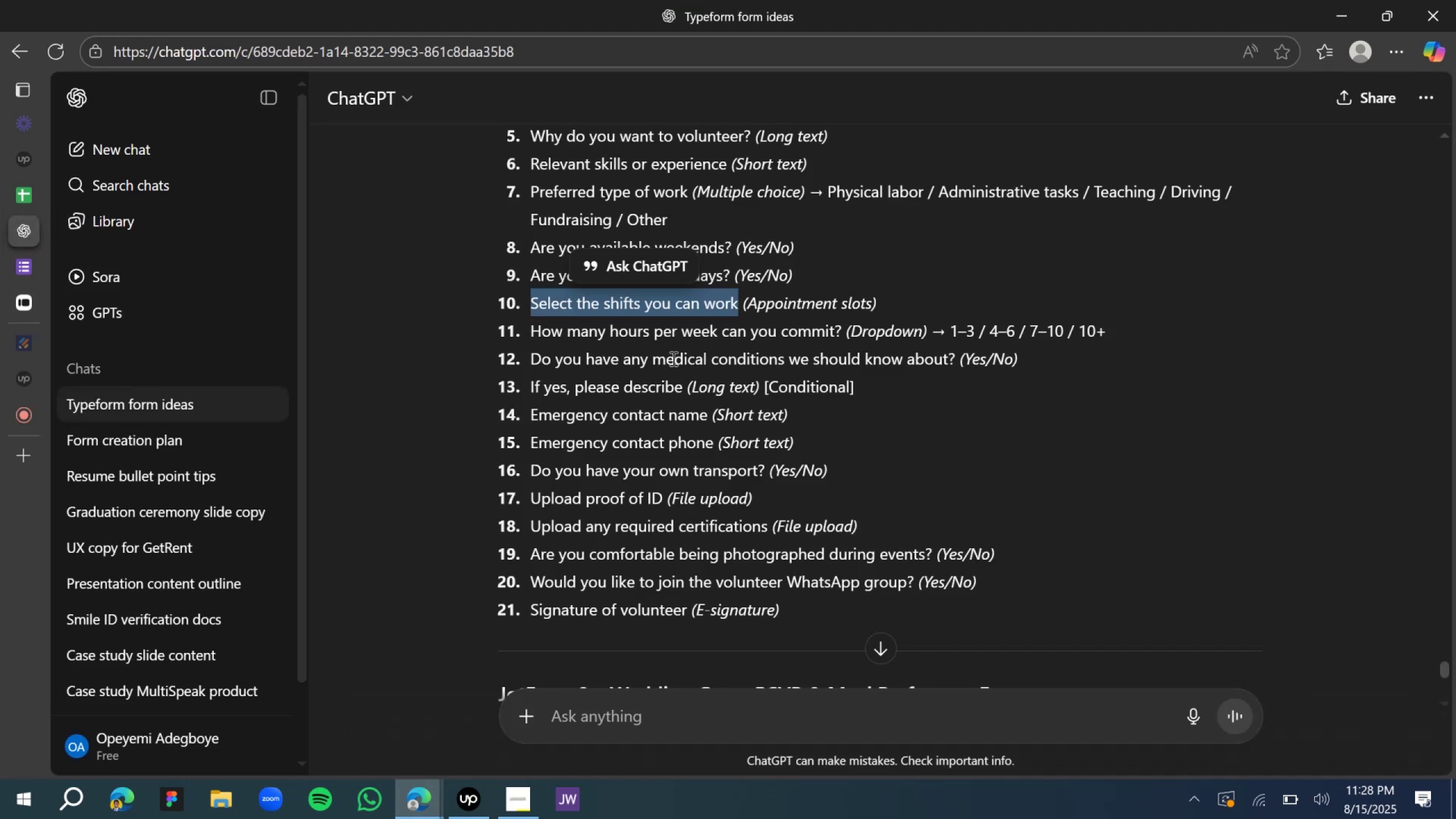 
left_click([669, 346])
 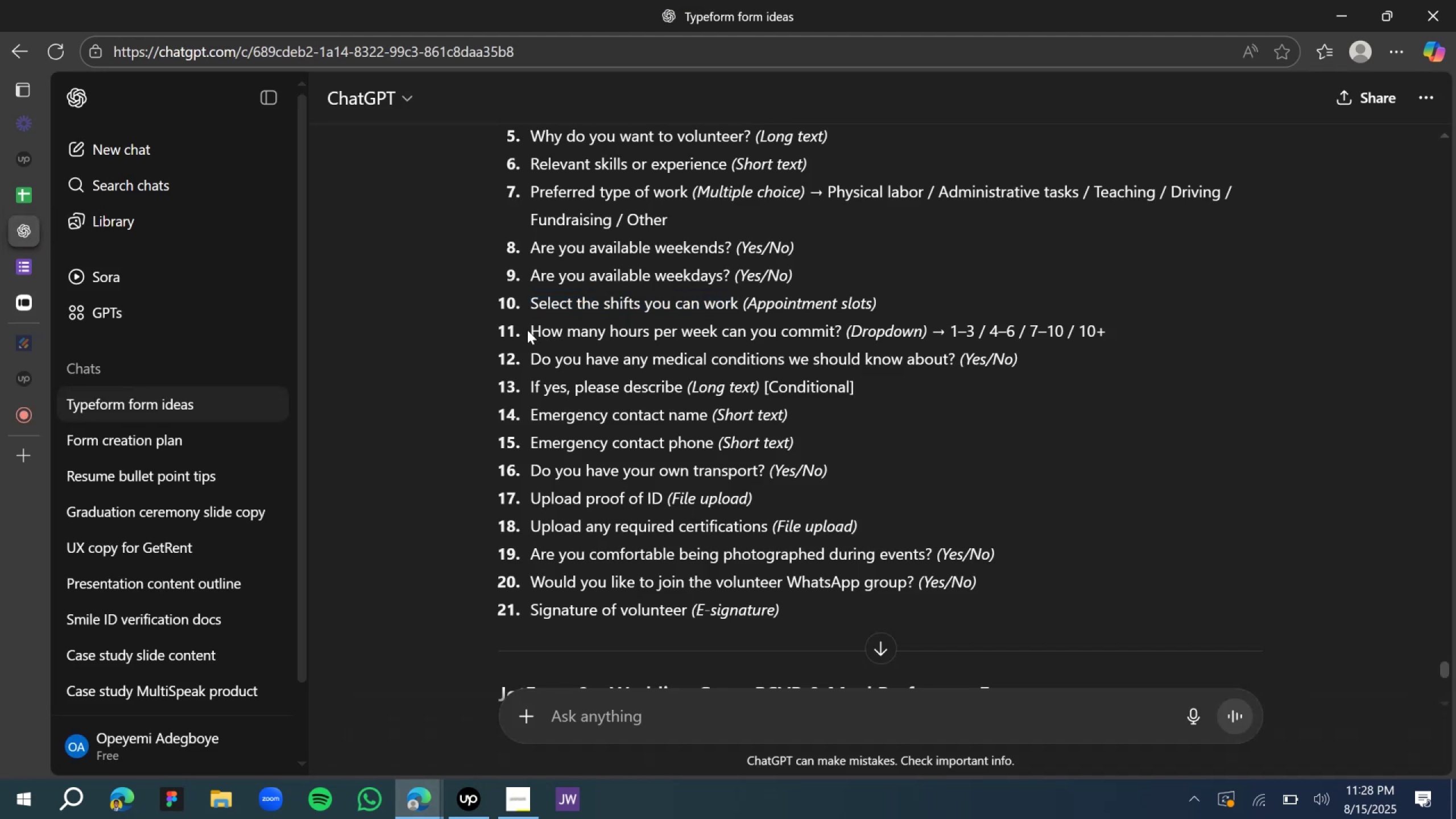 
left_click_drag(start_coordinate=[530, 333], to_coordinate=[826, 338])
 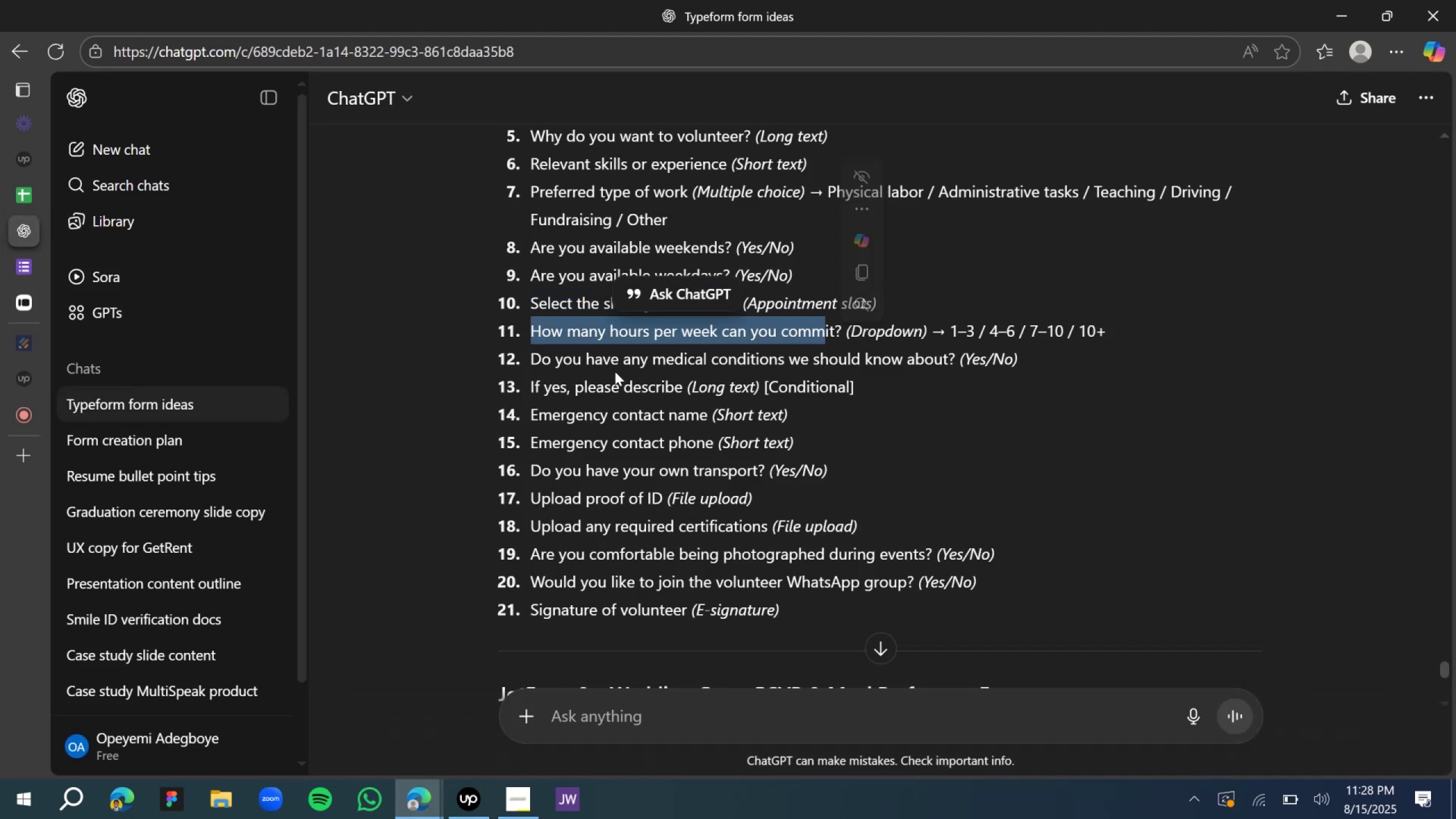 
left_click([610, 367])
 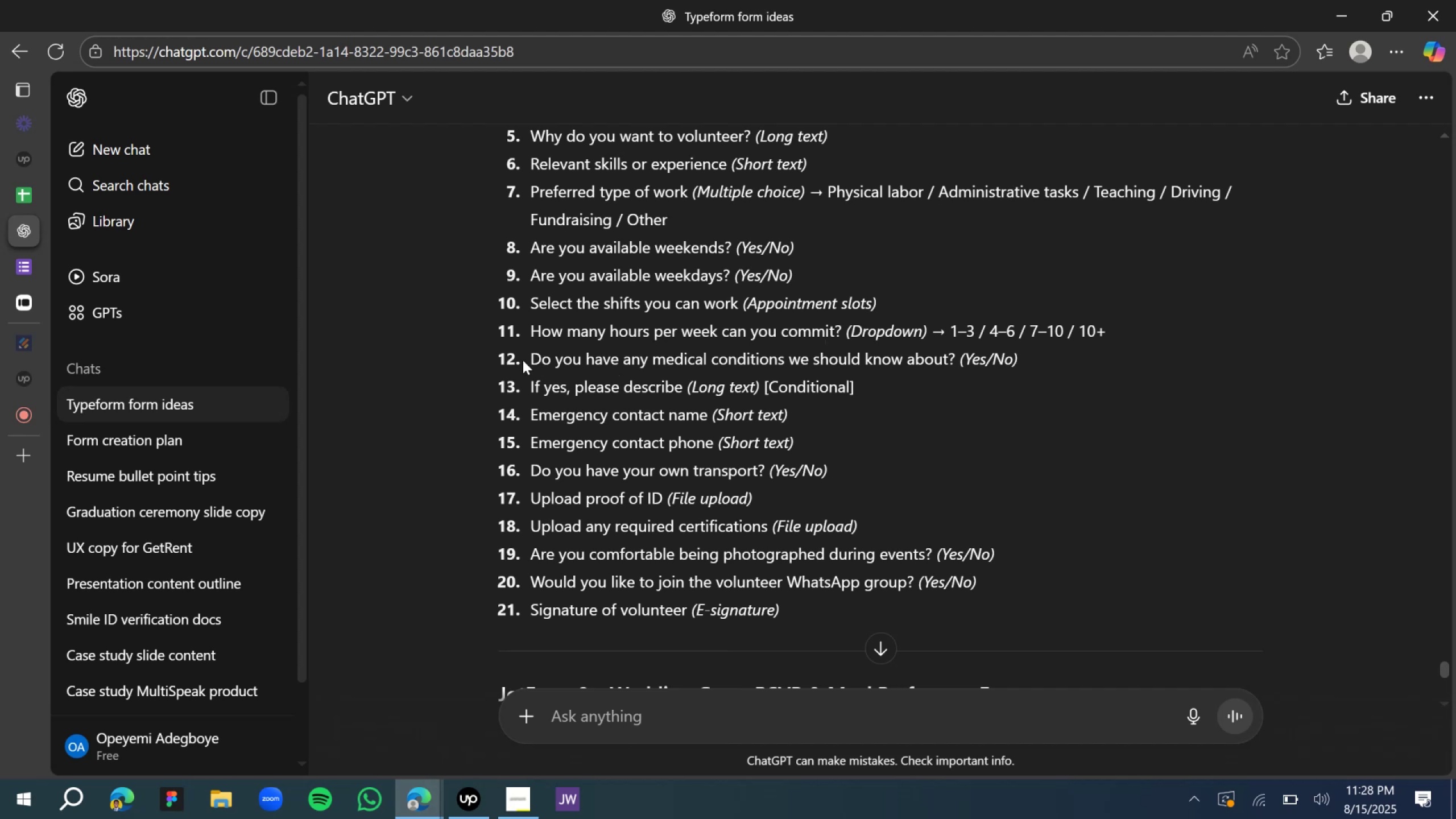 
left_click_drag(start_coordinate=[526, 360], to_coordinate=[957, 366])
 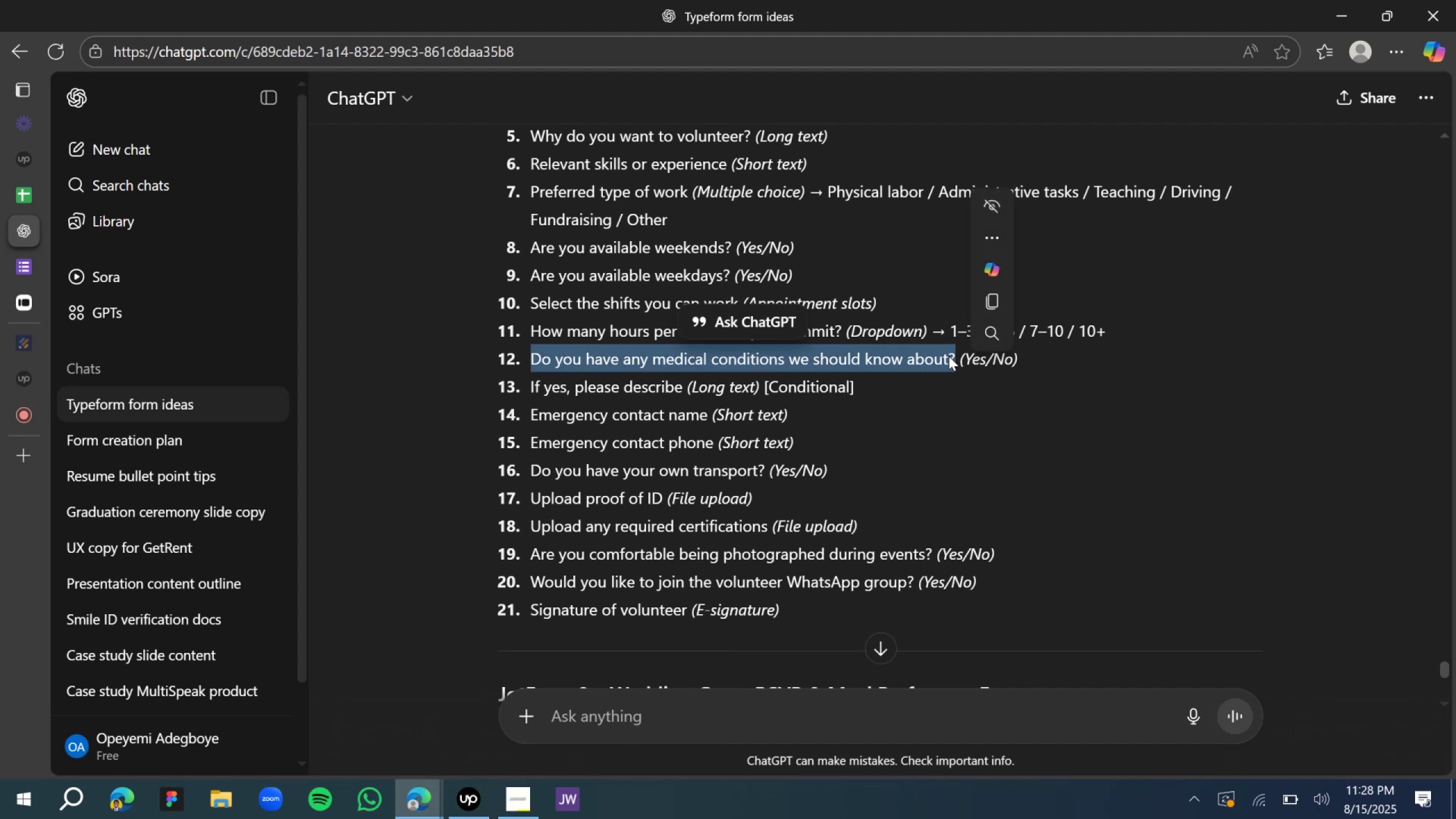 
key(Control+C)
 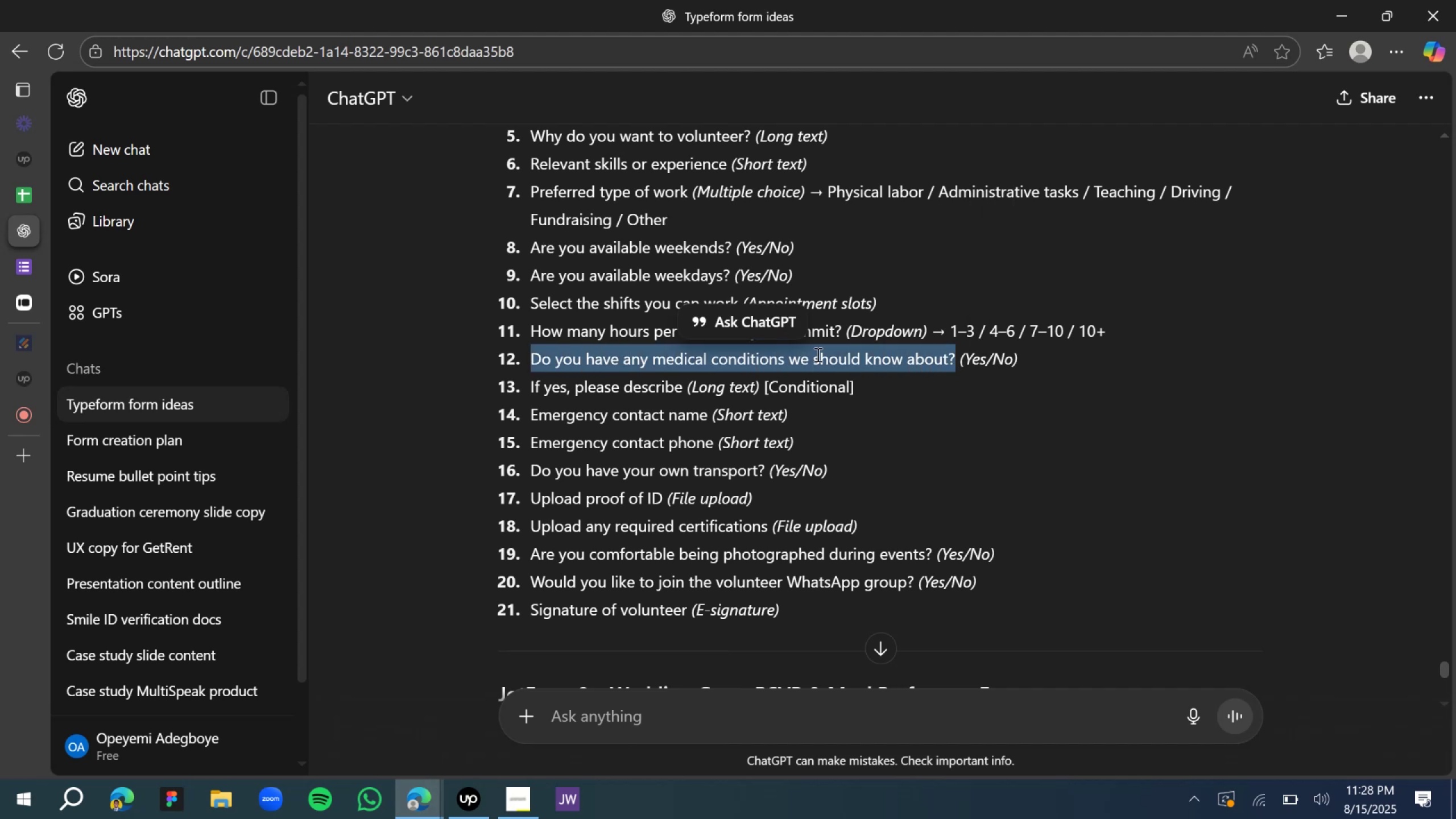 
key(Control+C)
 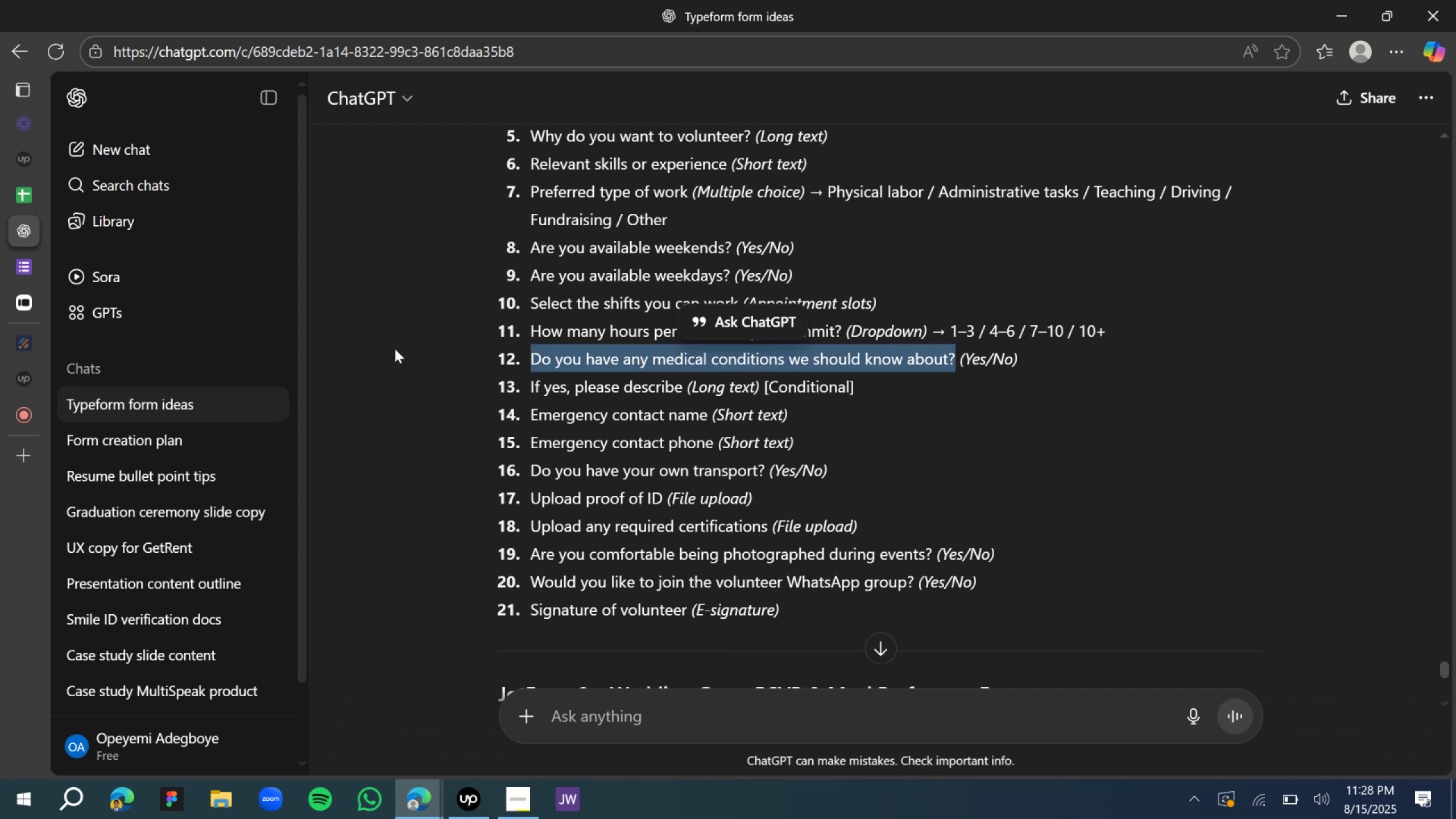 
key(Control+C)
 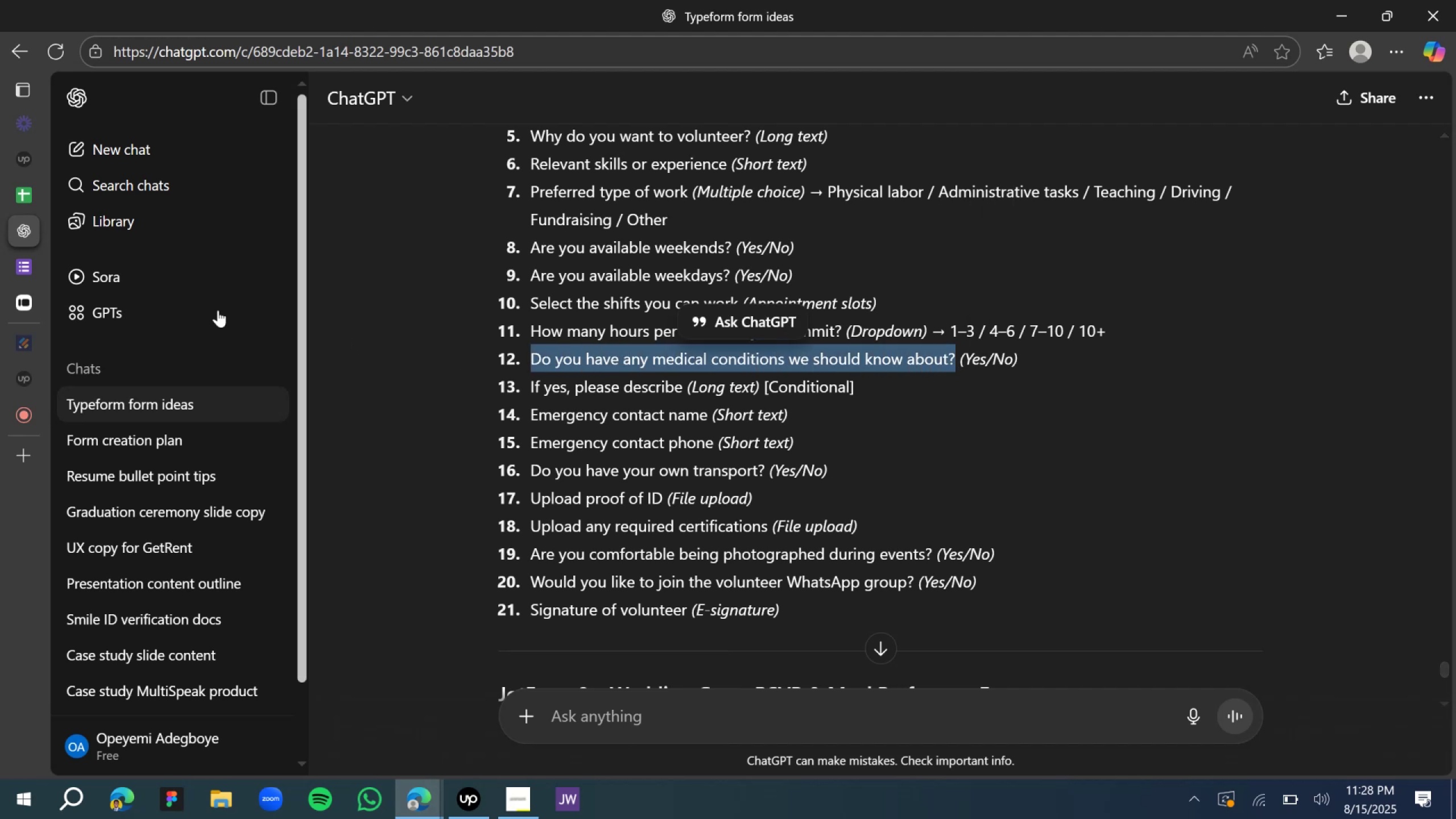 
key(Control+C)
 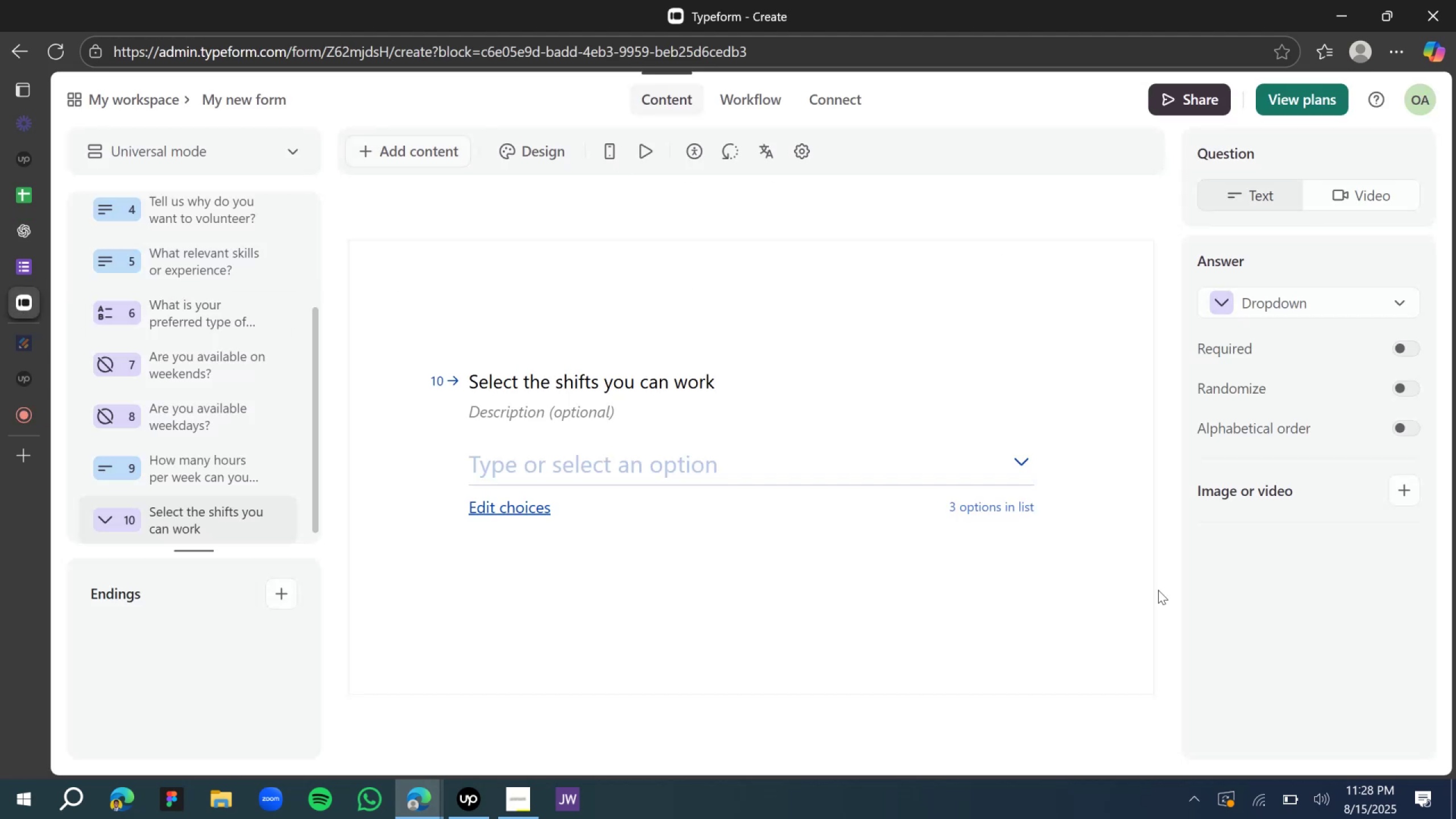 
left_click([1418, 812])
 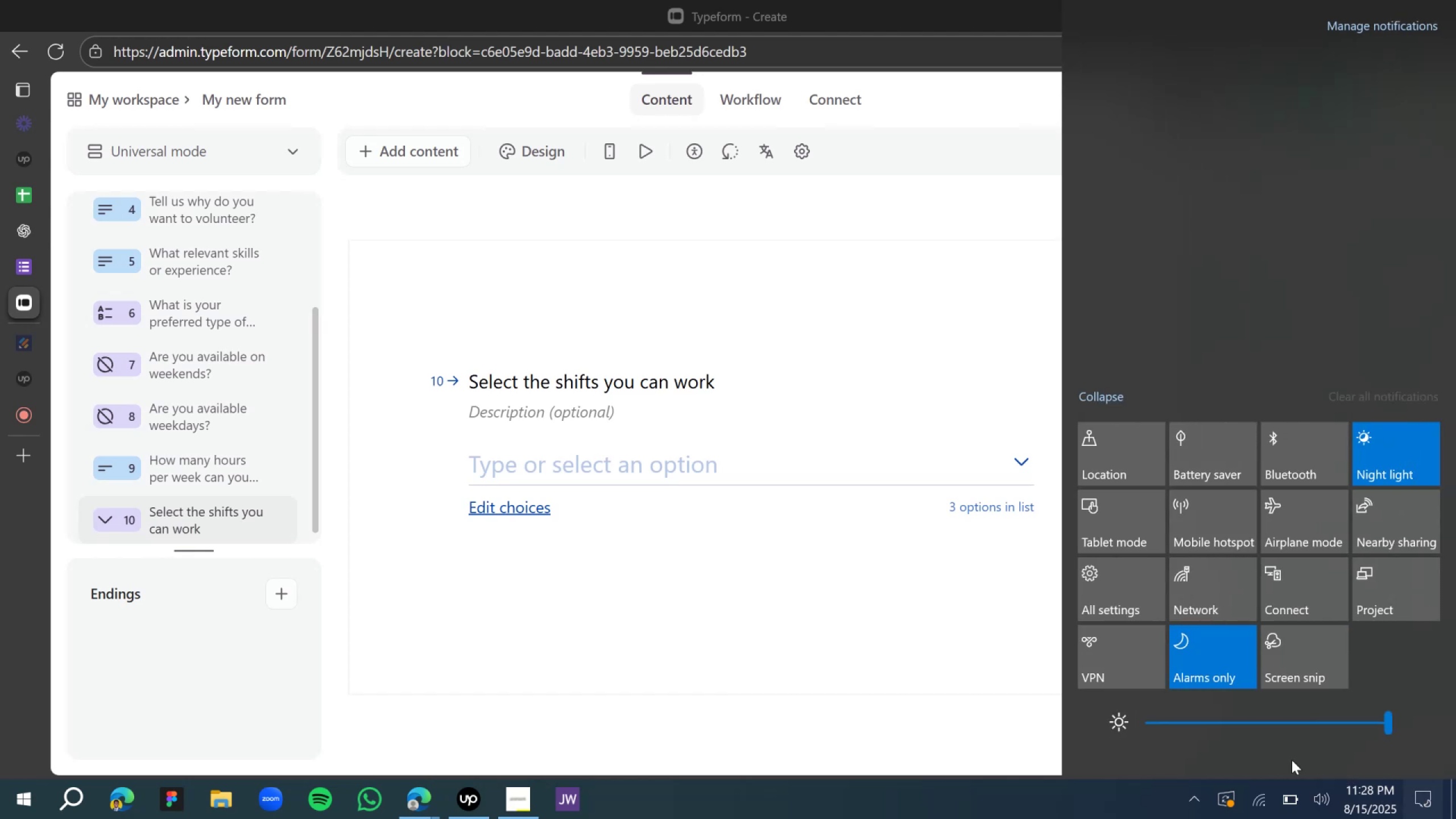 
left_click_drag(start_coordinate=[1255, 723], to_coordinate=[1188, 724])
 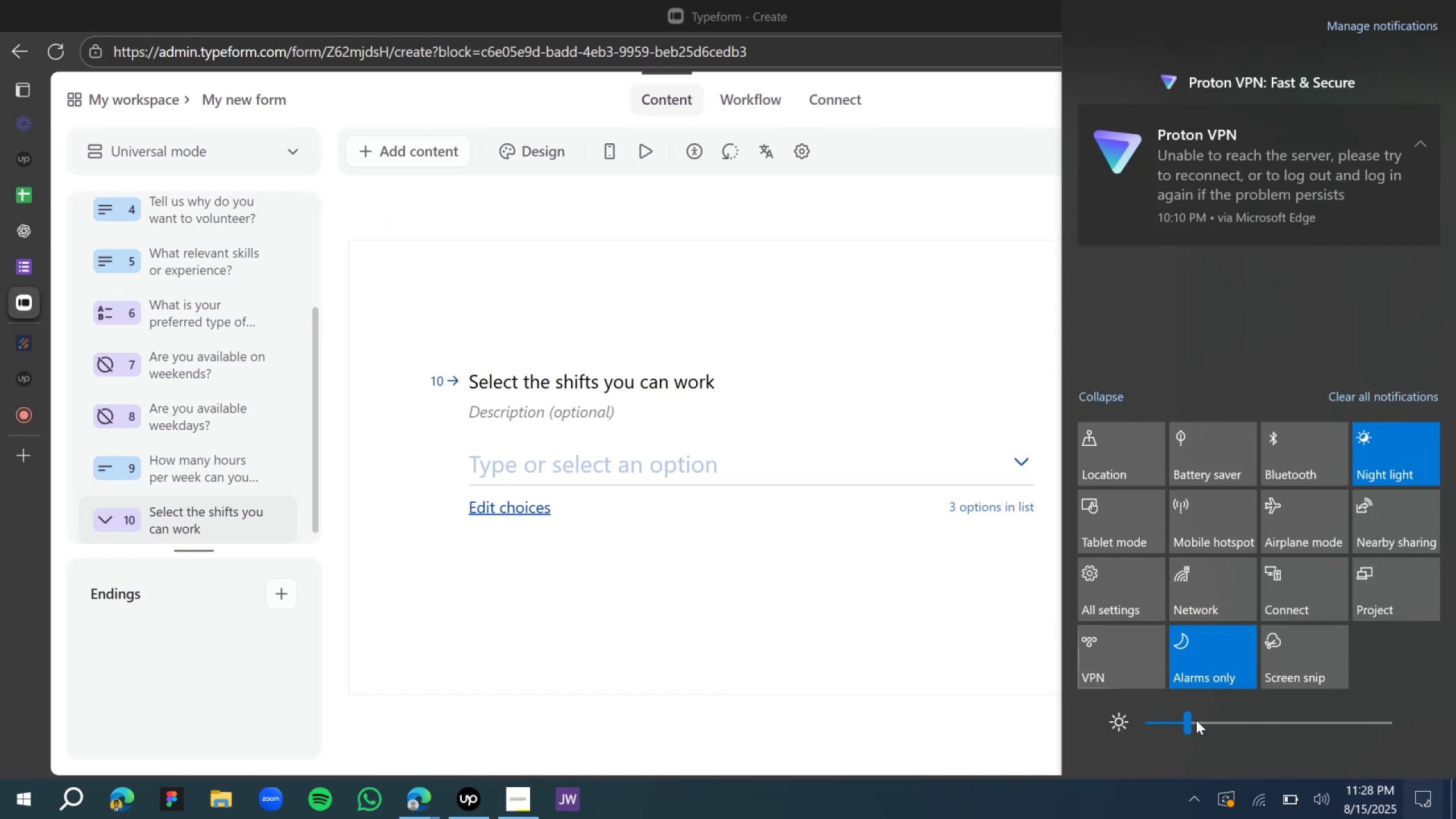 
left_click_drag(start_coordinate=[1193, 722], to_coordinate=[1232, 732])
 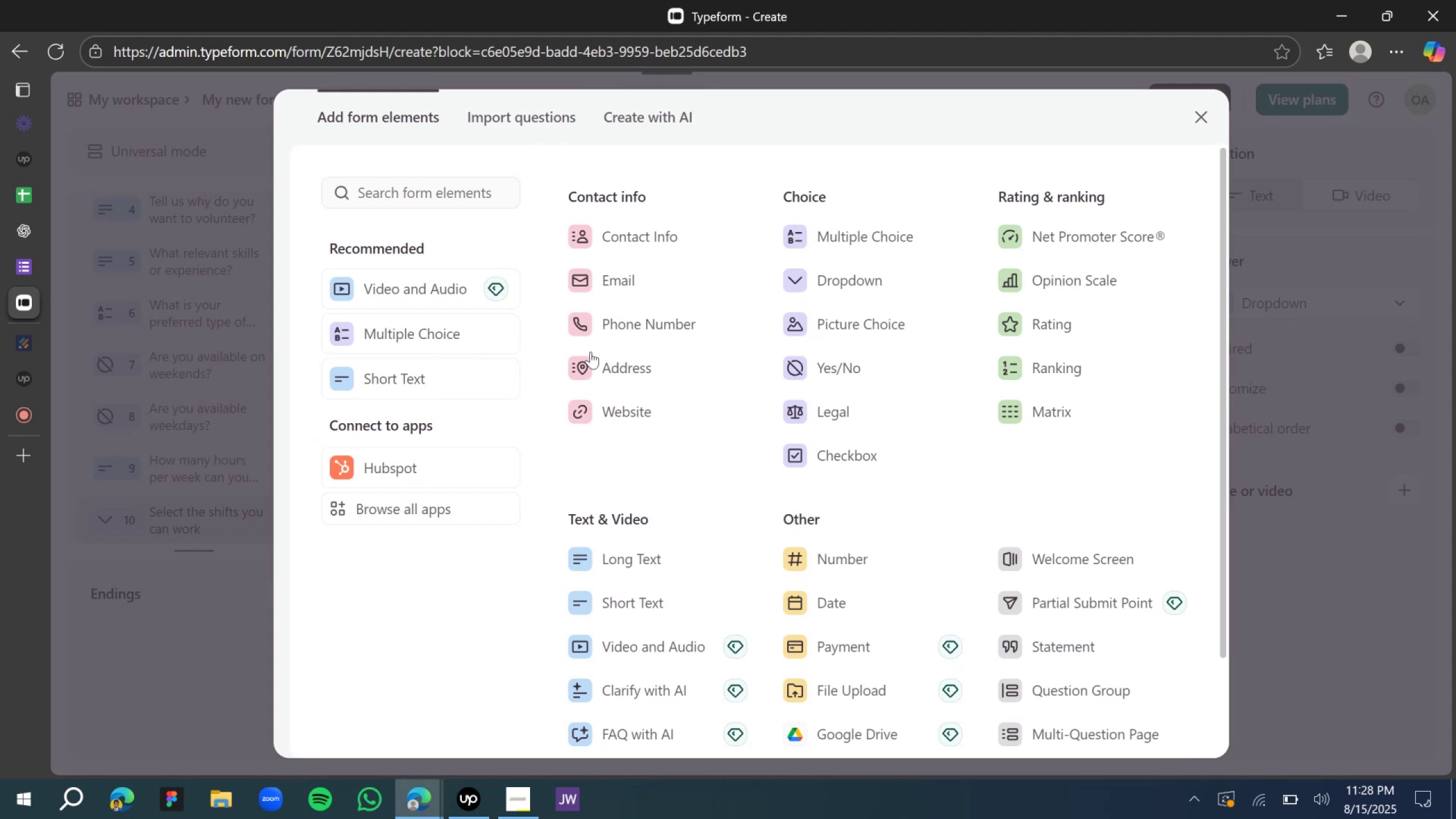 
wait(6.51)
 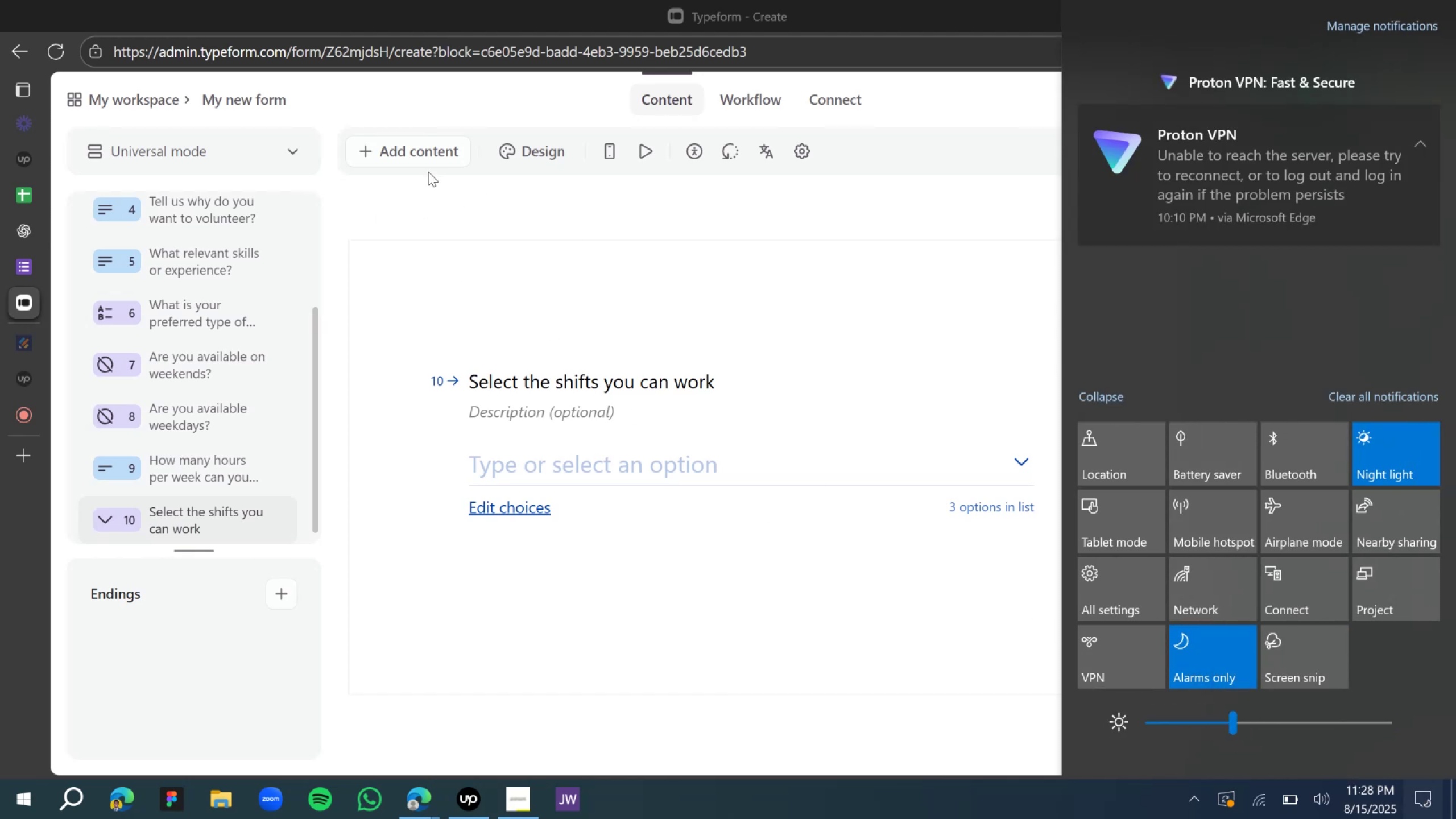 
left_click([850, 372])
 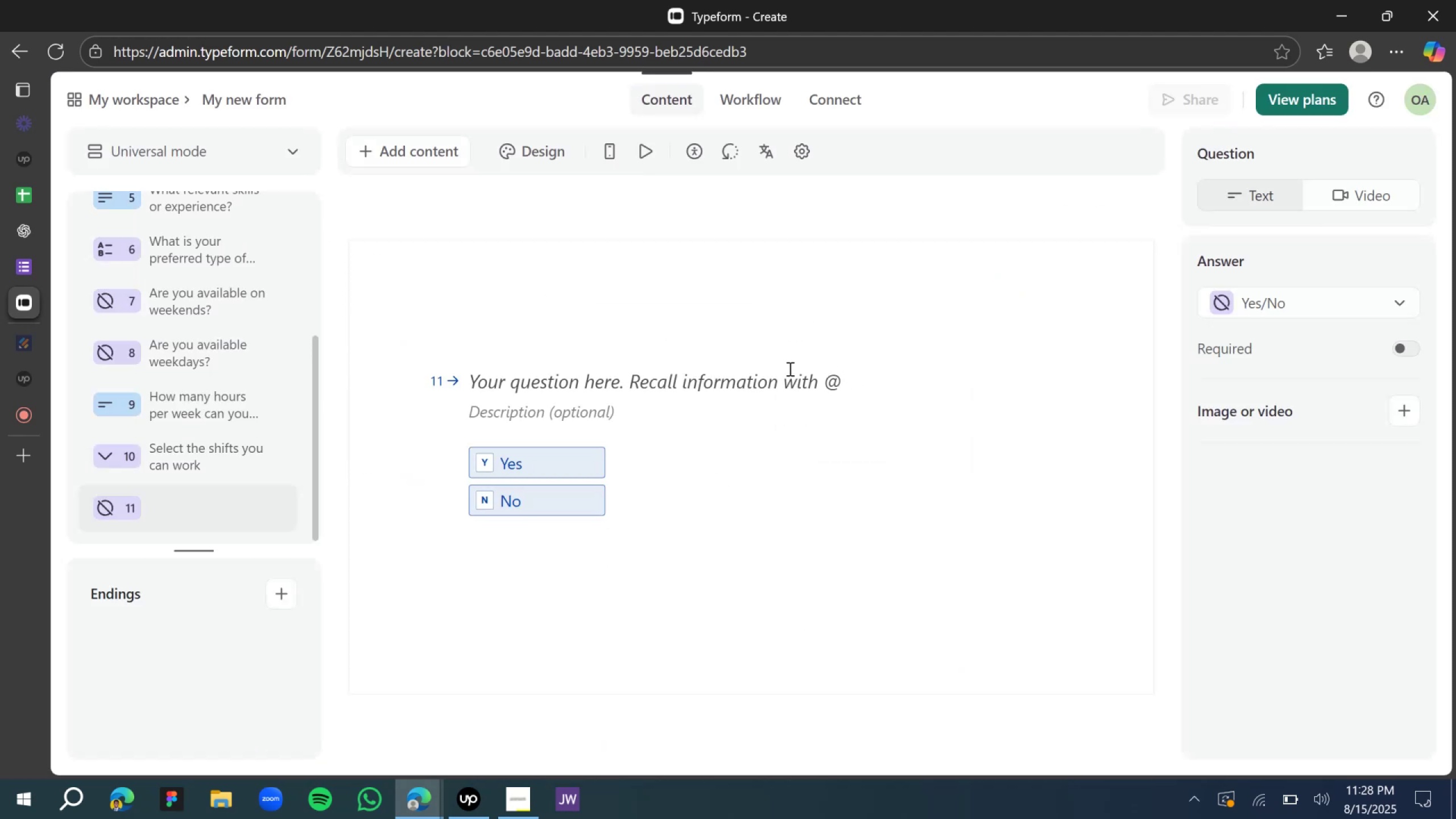 
left_click([754, 387])
 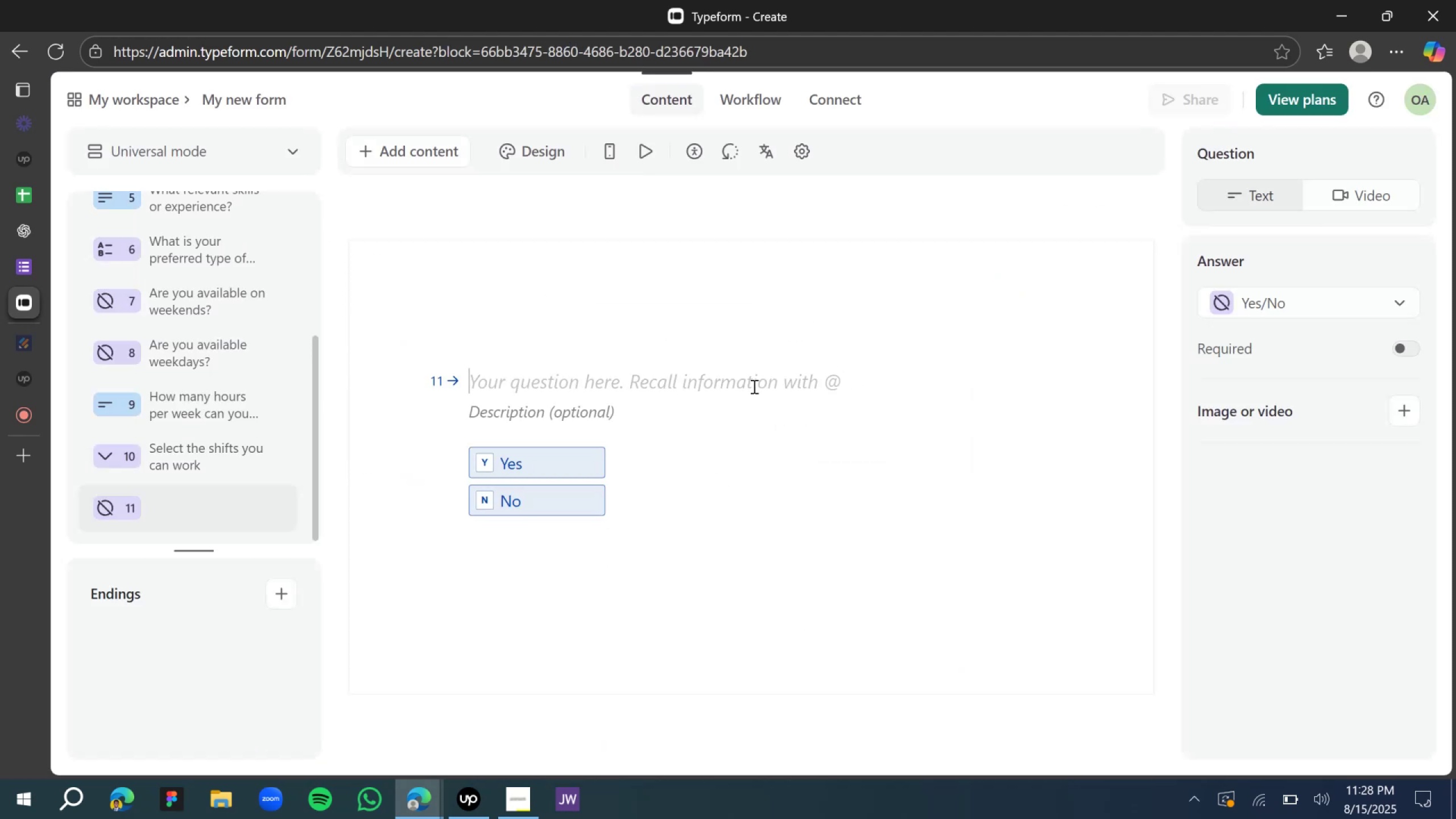 
key(Control+V)
 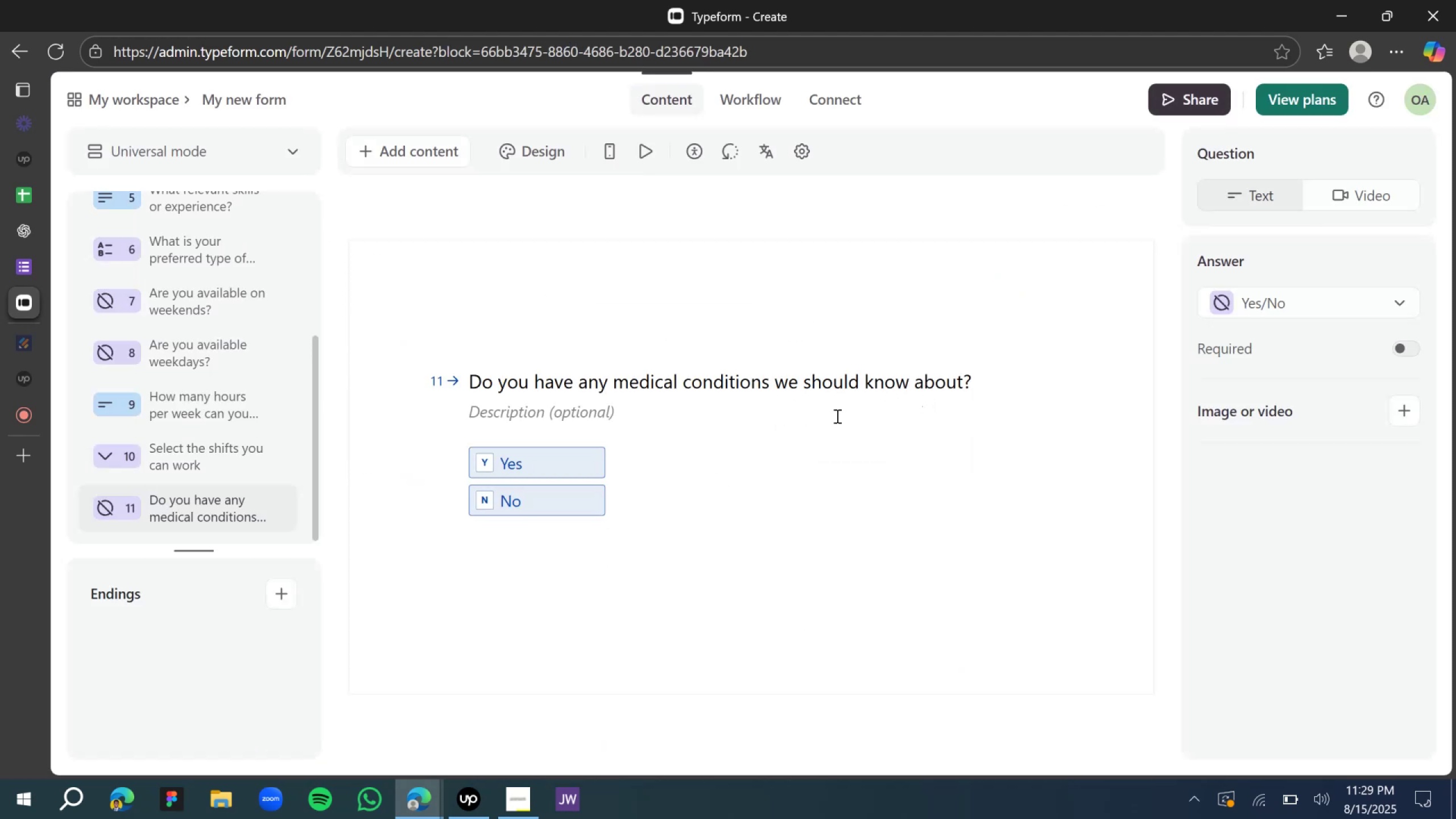 
left_click([548, 330])
 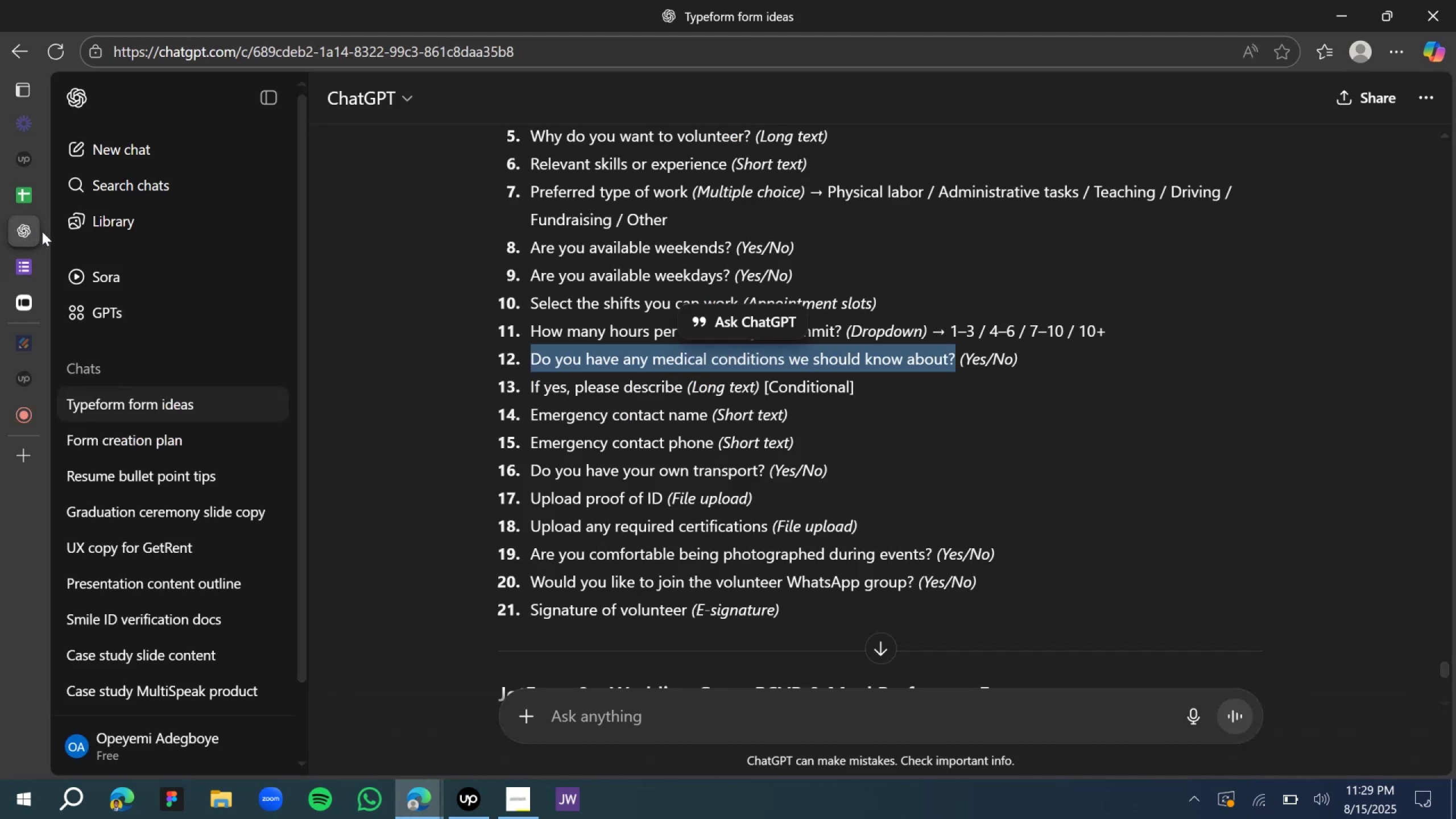 
left_click([662, 390])
 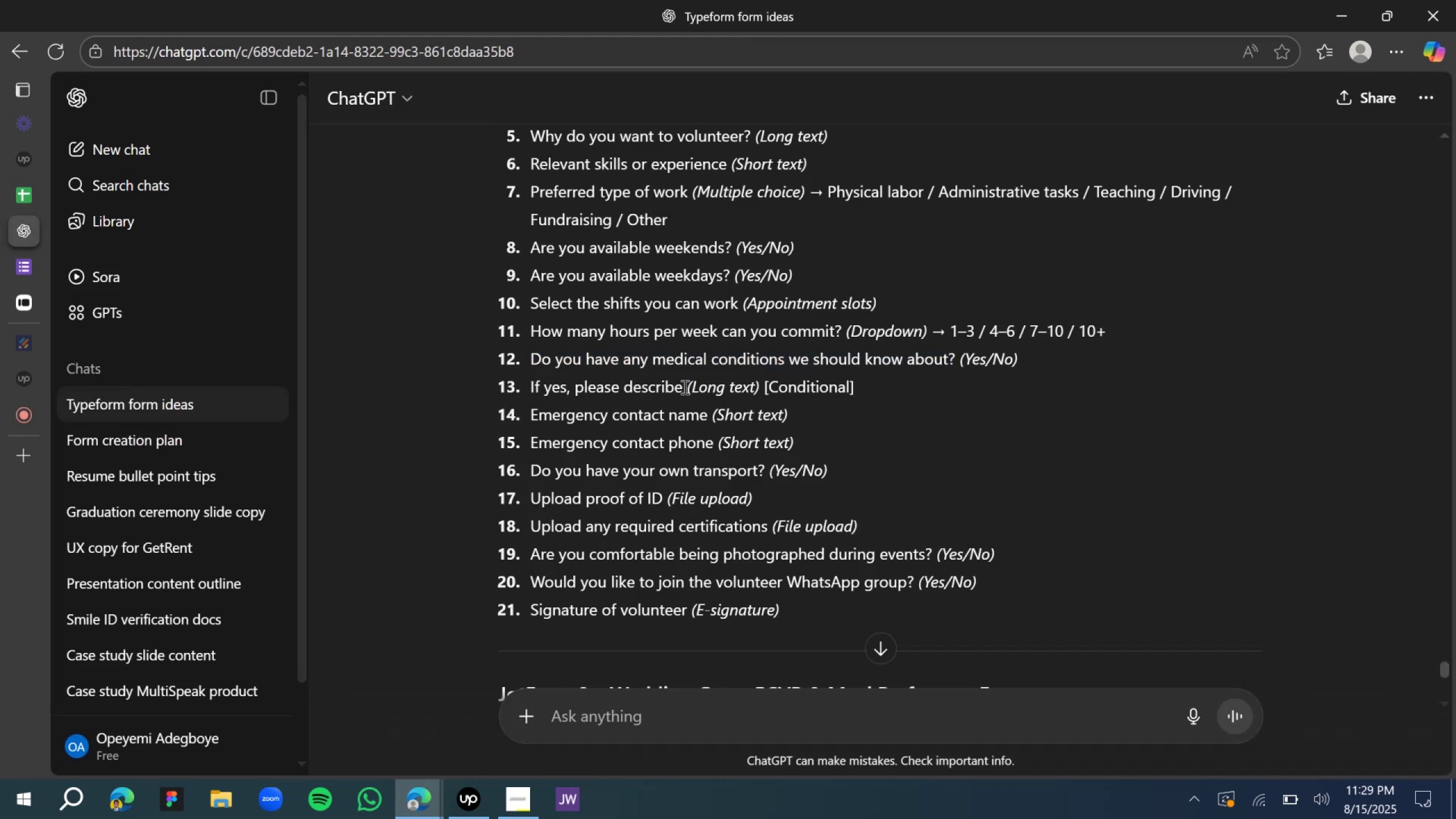 
left_click_drag(start_coordinate=[679, 386], to_coordinate=[610, 391])
 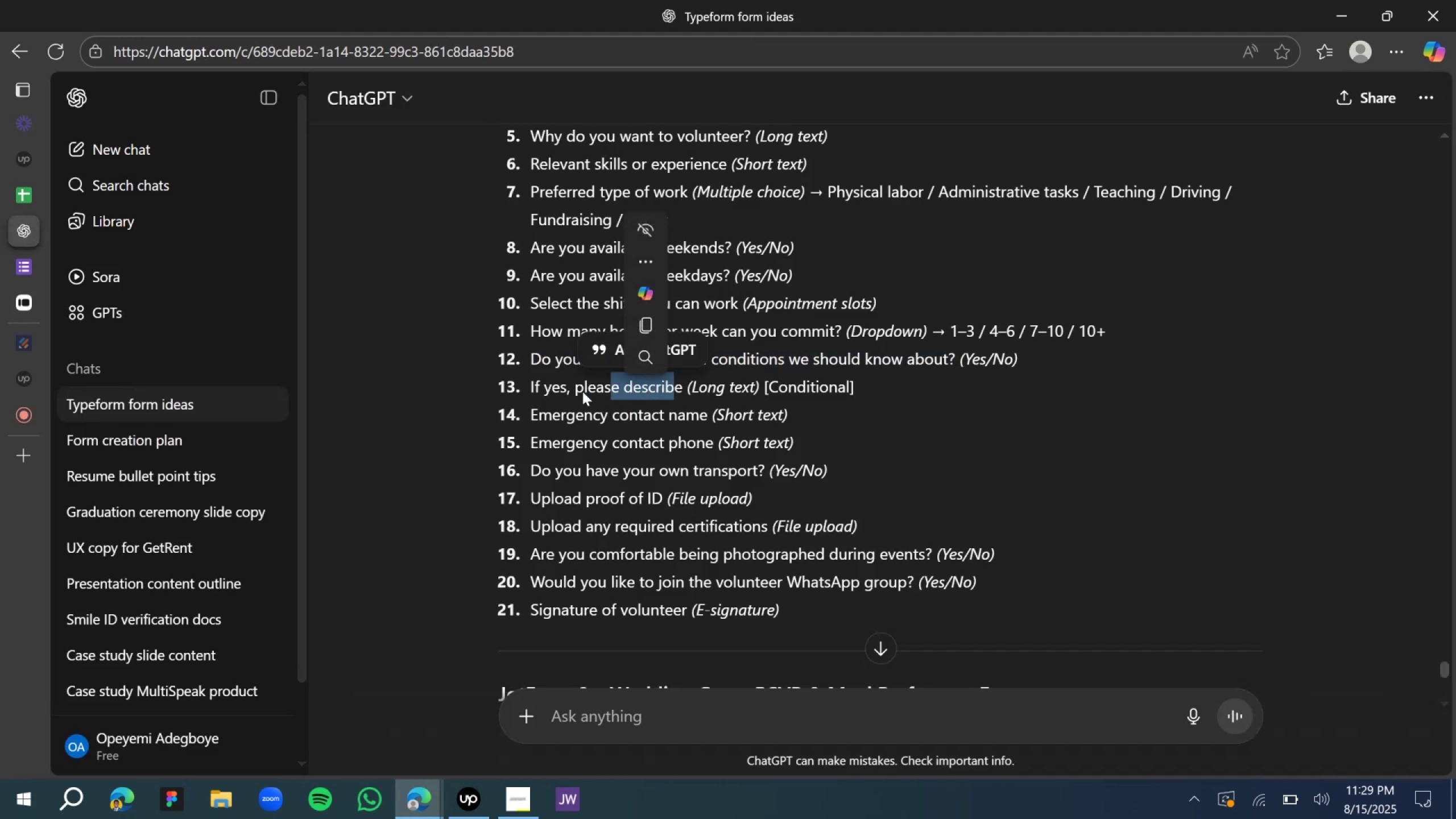 
left_click([580, 391])
 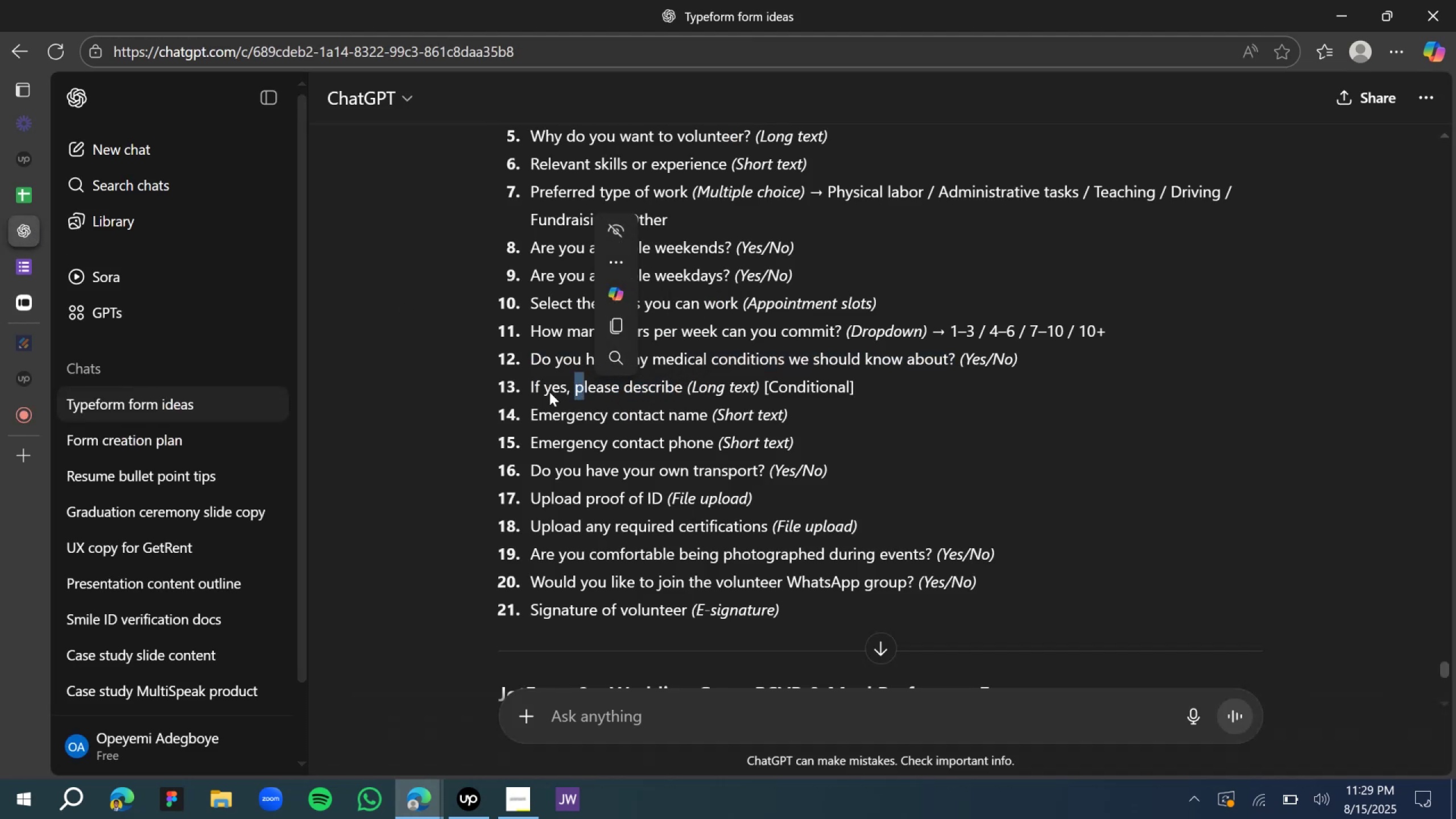 
left_click([549, 392])
 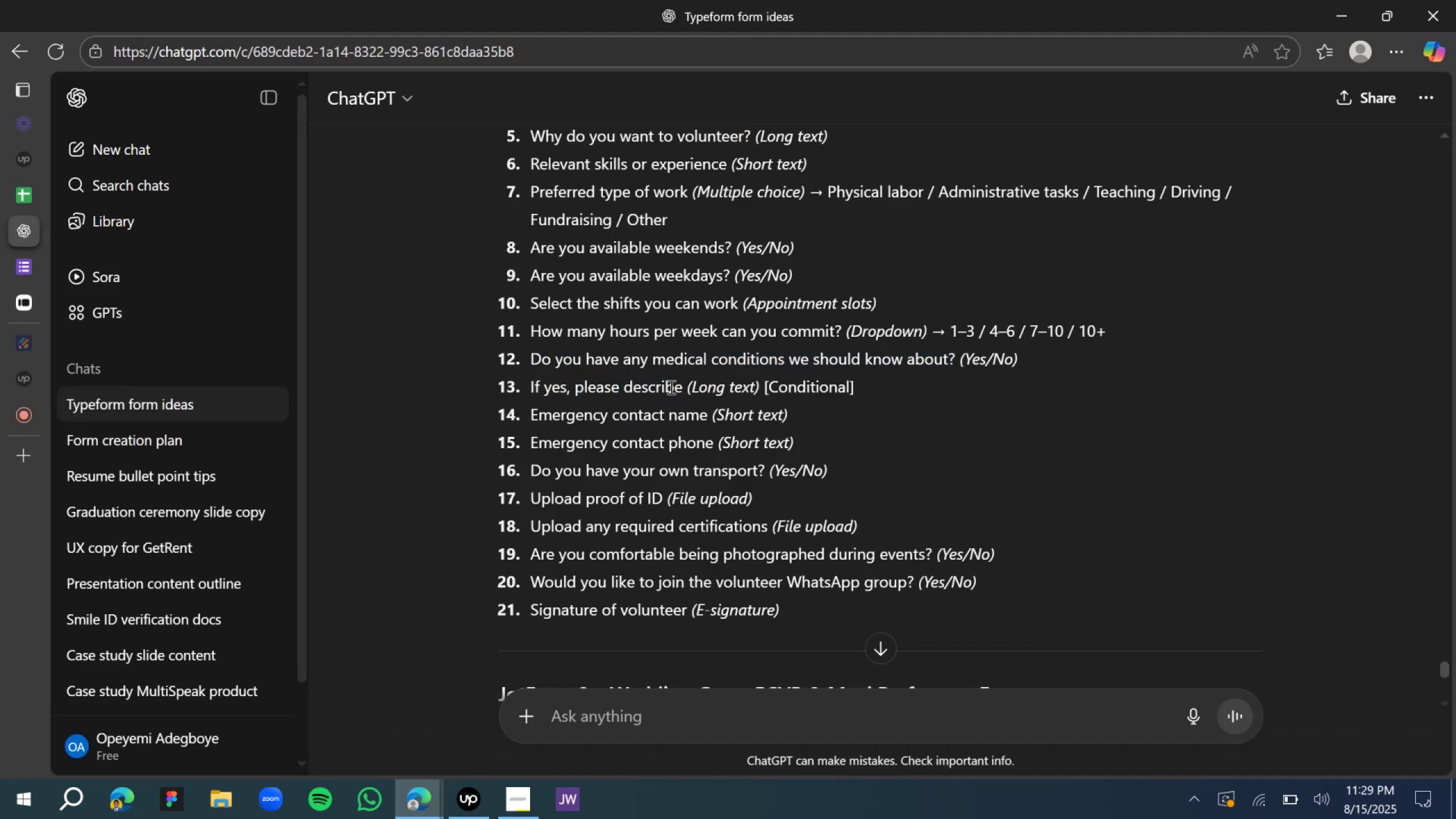 
left_click_drag(start_coordinate=[685, 390], to_coordinate=[524, 390])
 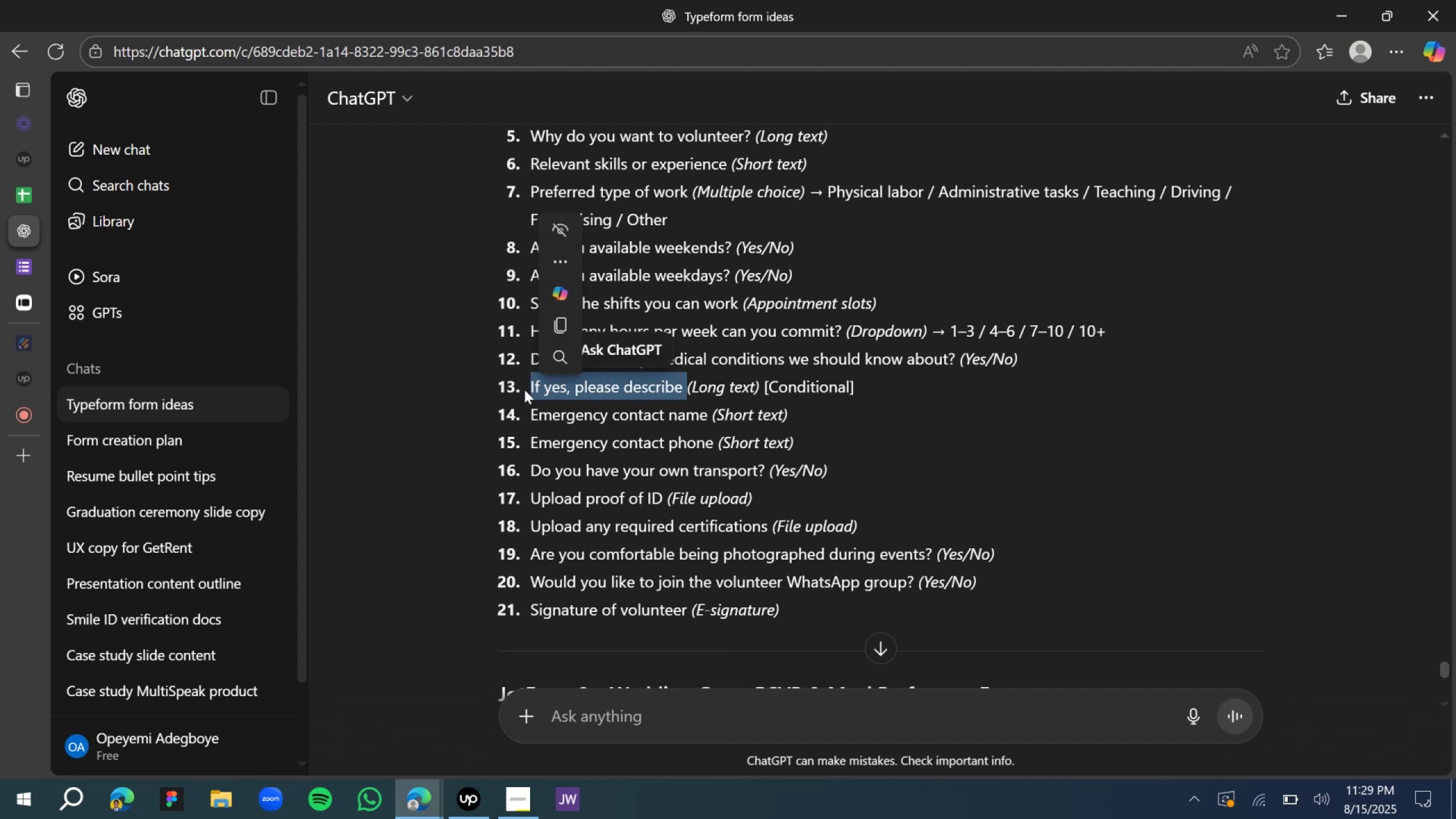 
key(Control+C)
 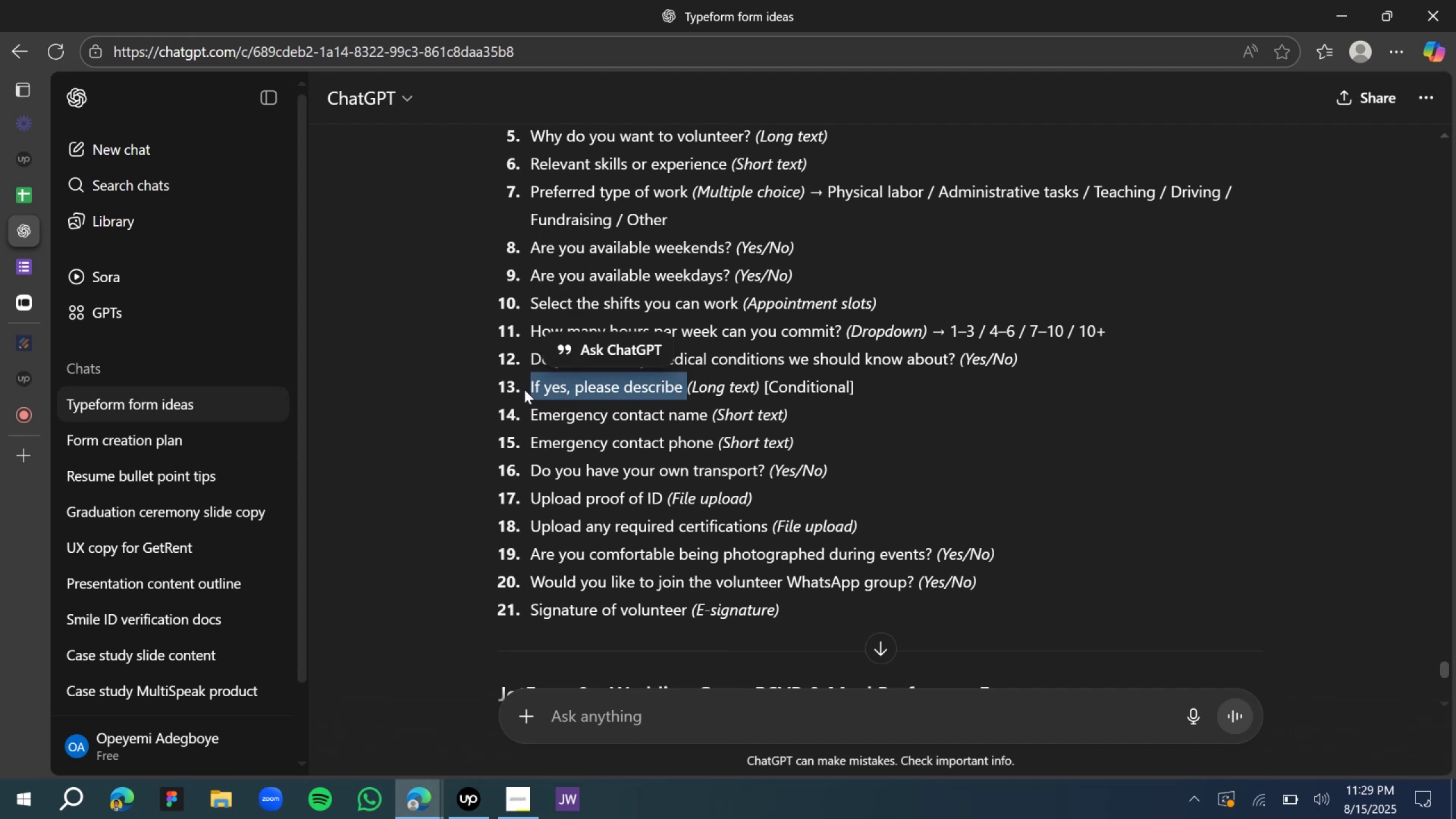 
key(Control+C)
 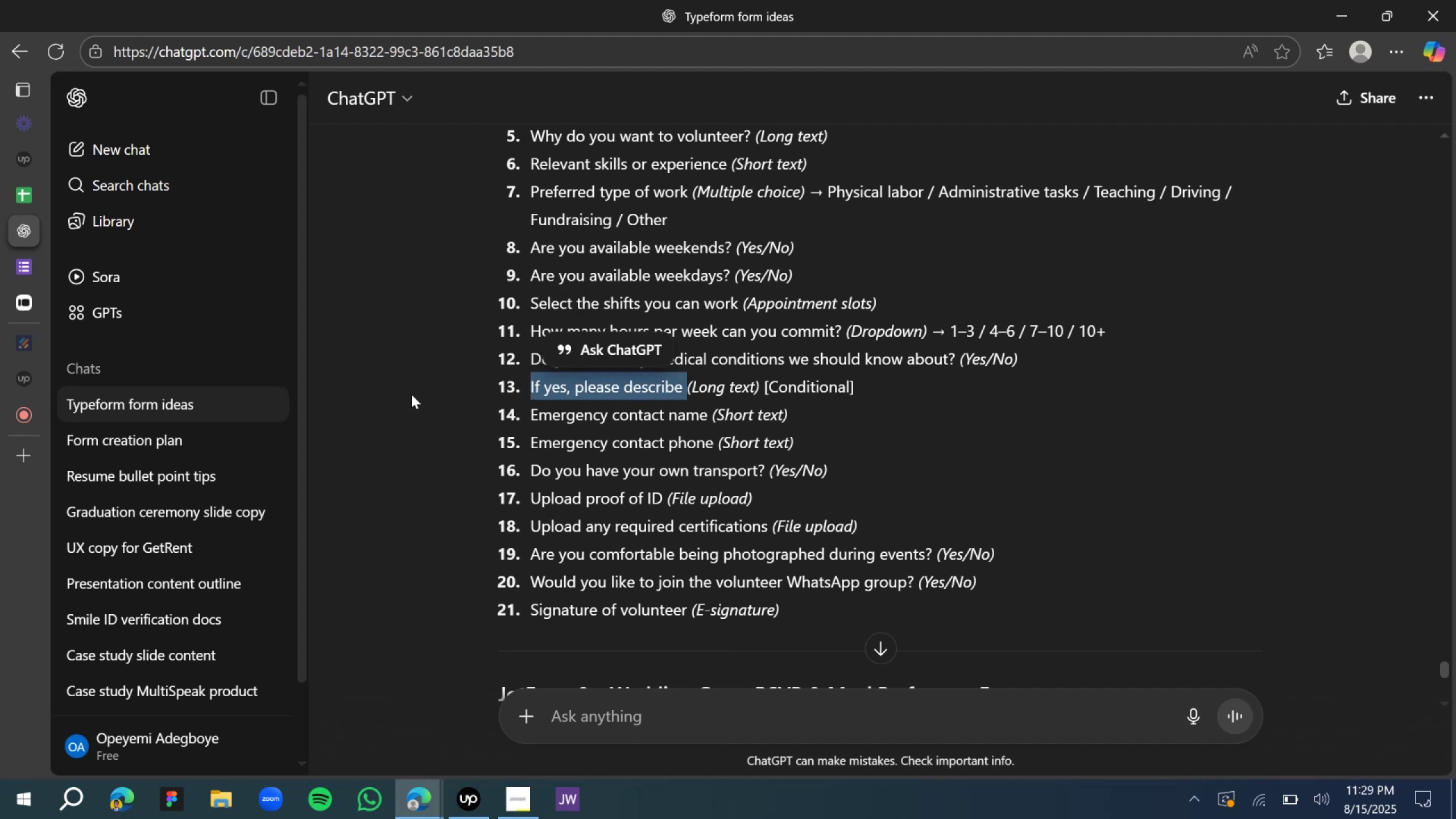 
key(Control+C)
 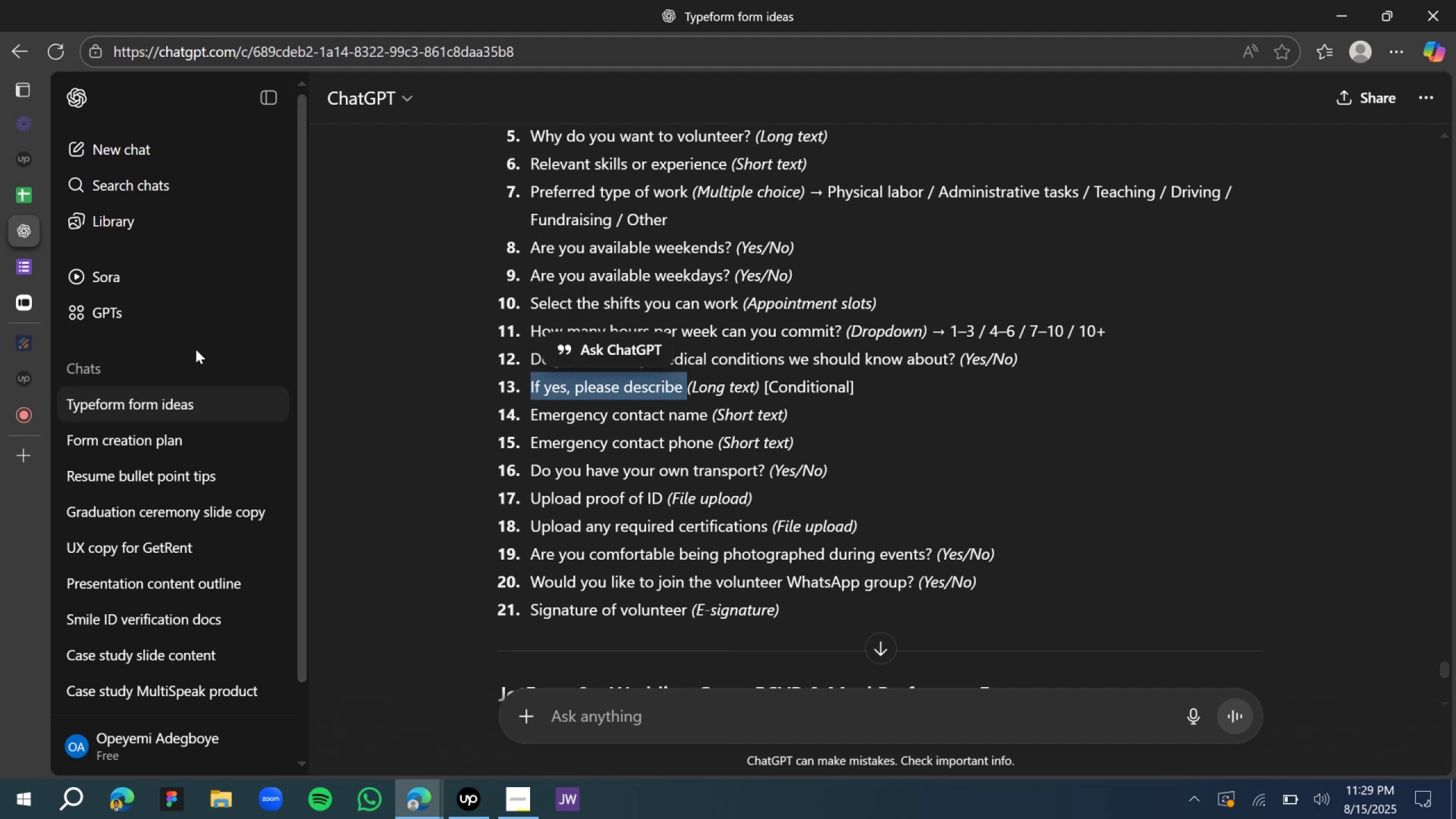 
key(Control+C)
 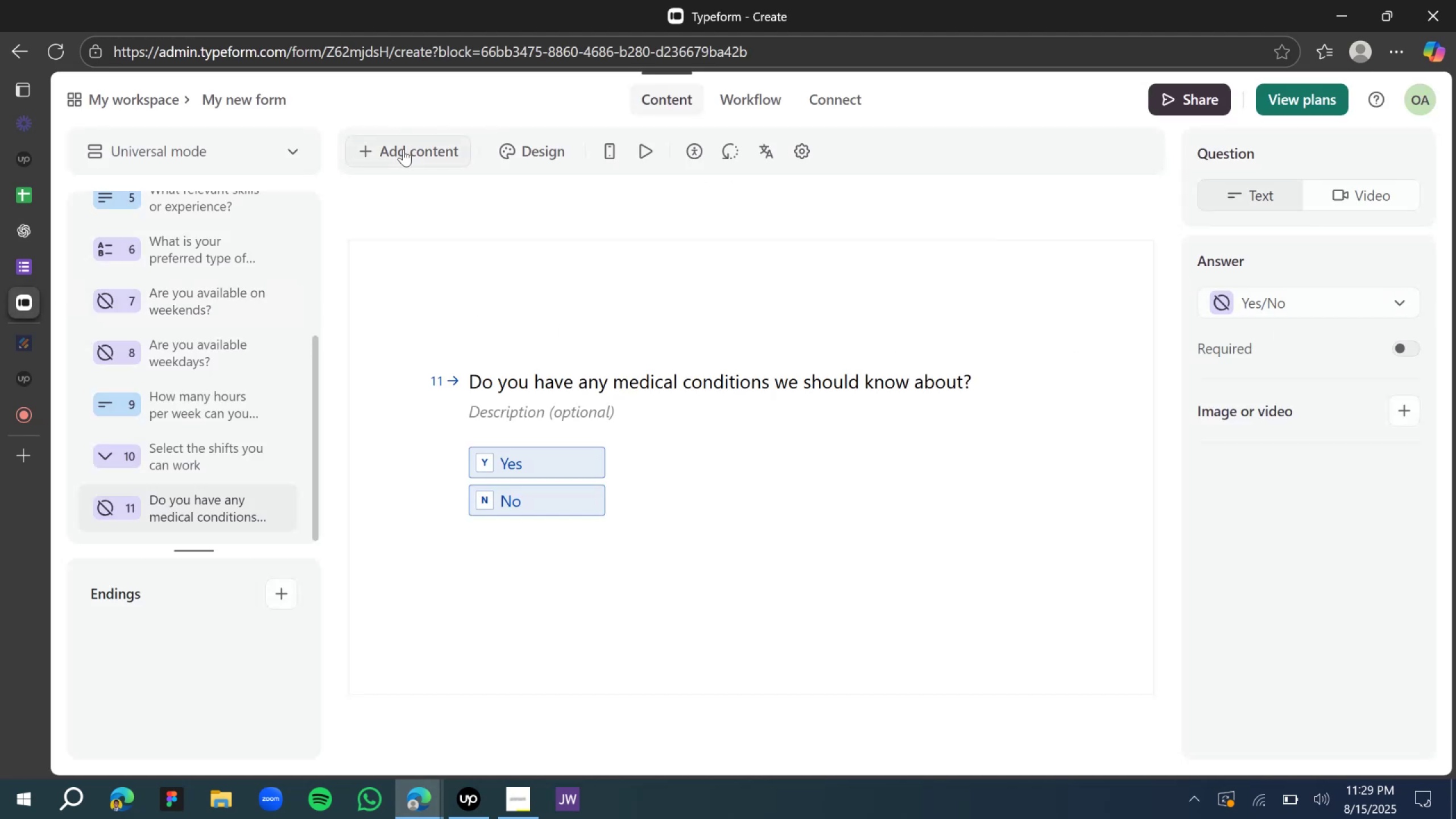 
wait(8.39)
 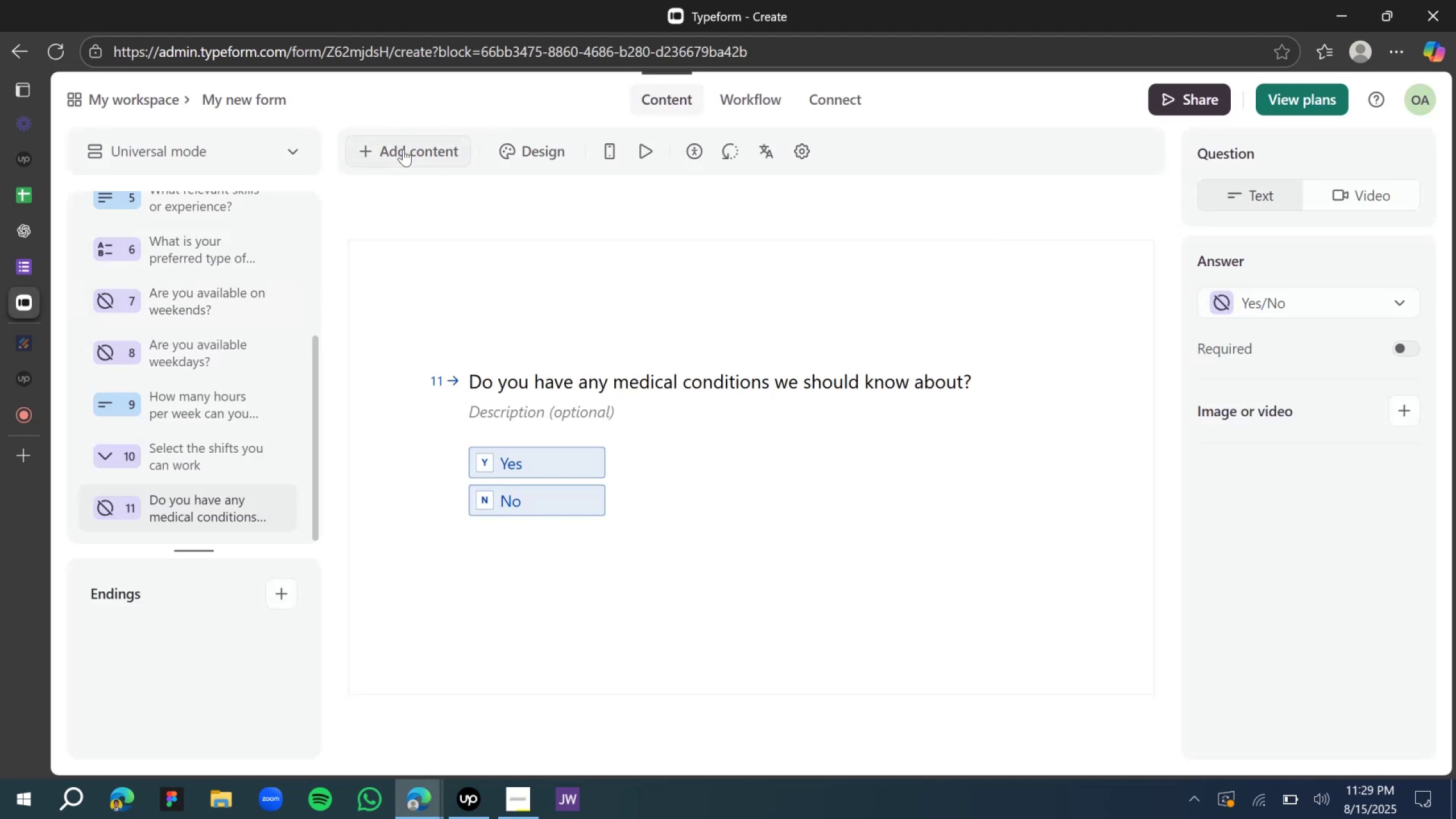 
left_click([616, 387])
 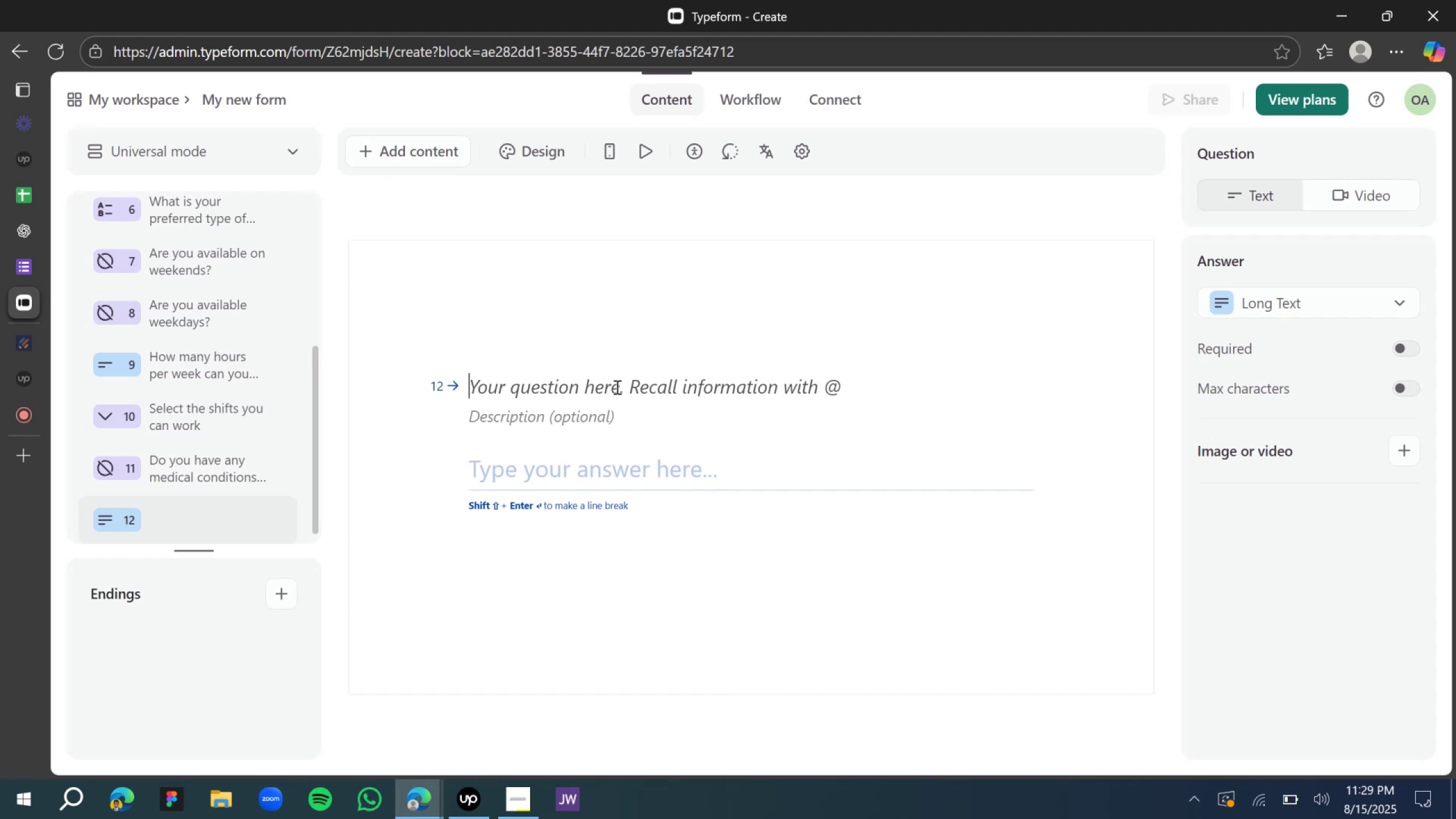 
key(Control+V)
 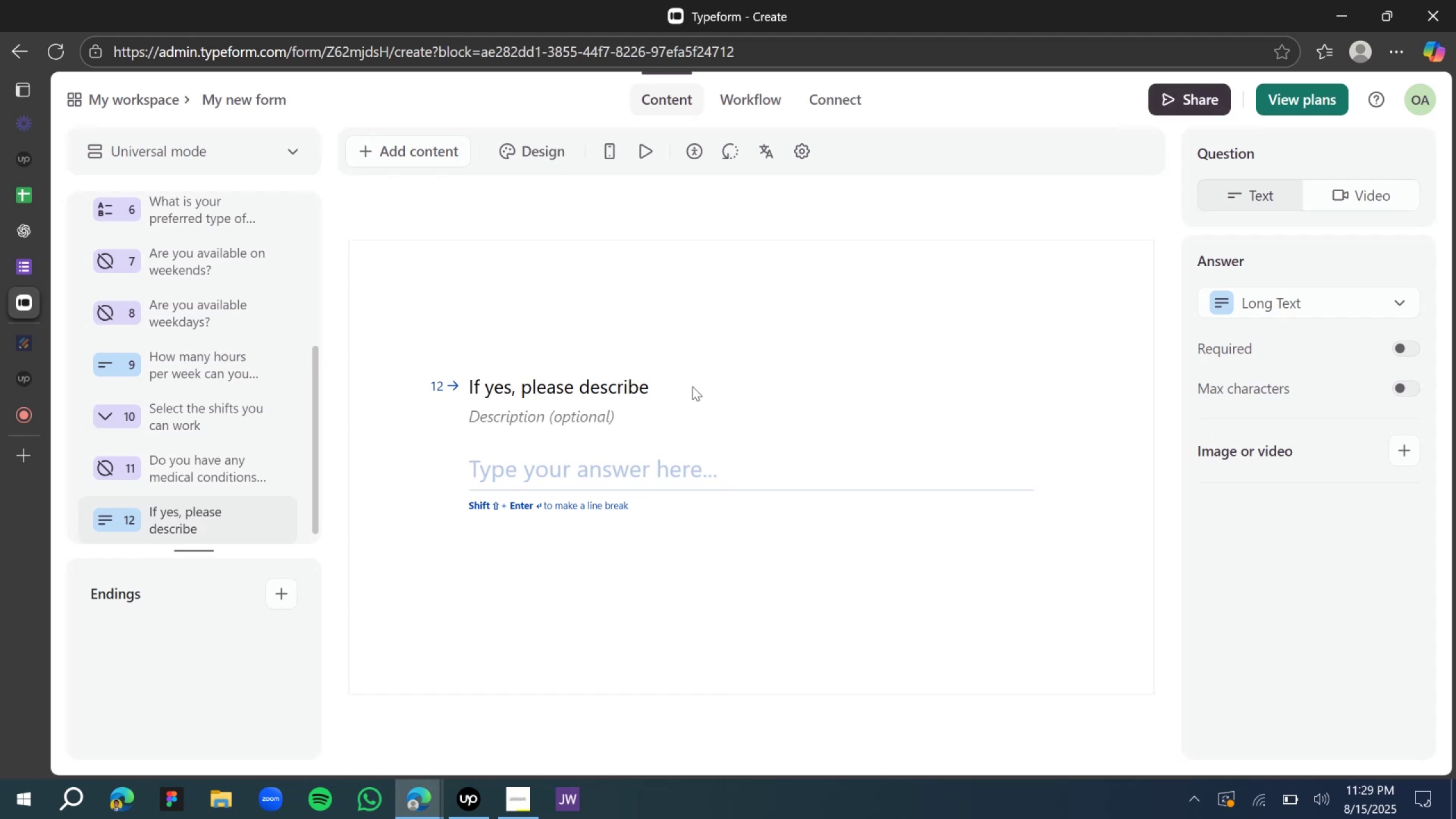 
left_click([652, 387])
 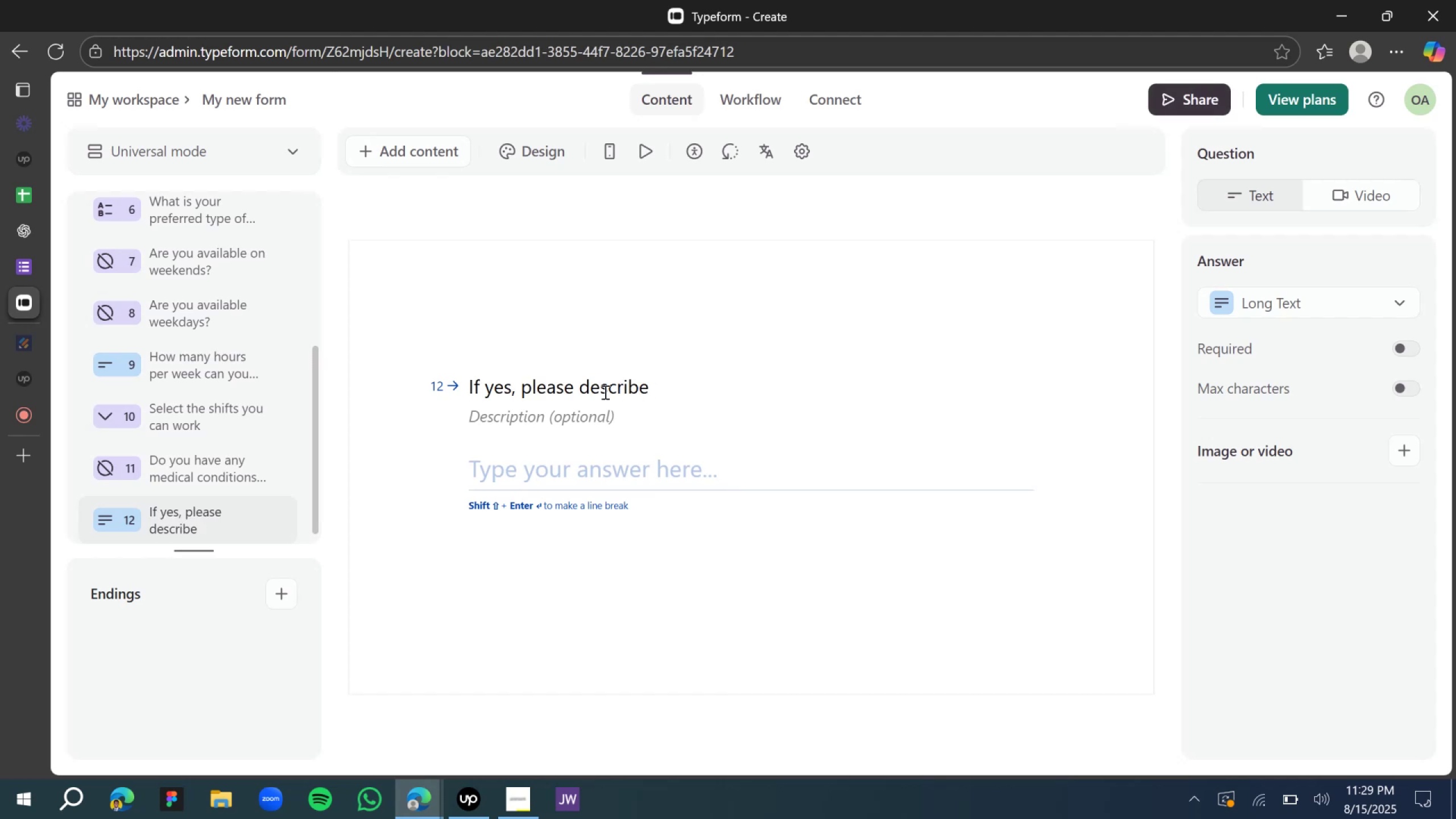 
left_click([601, 394])
 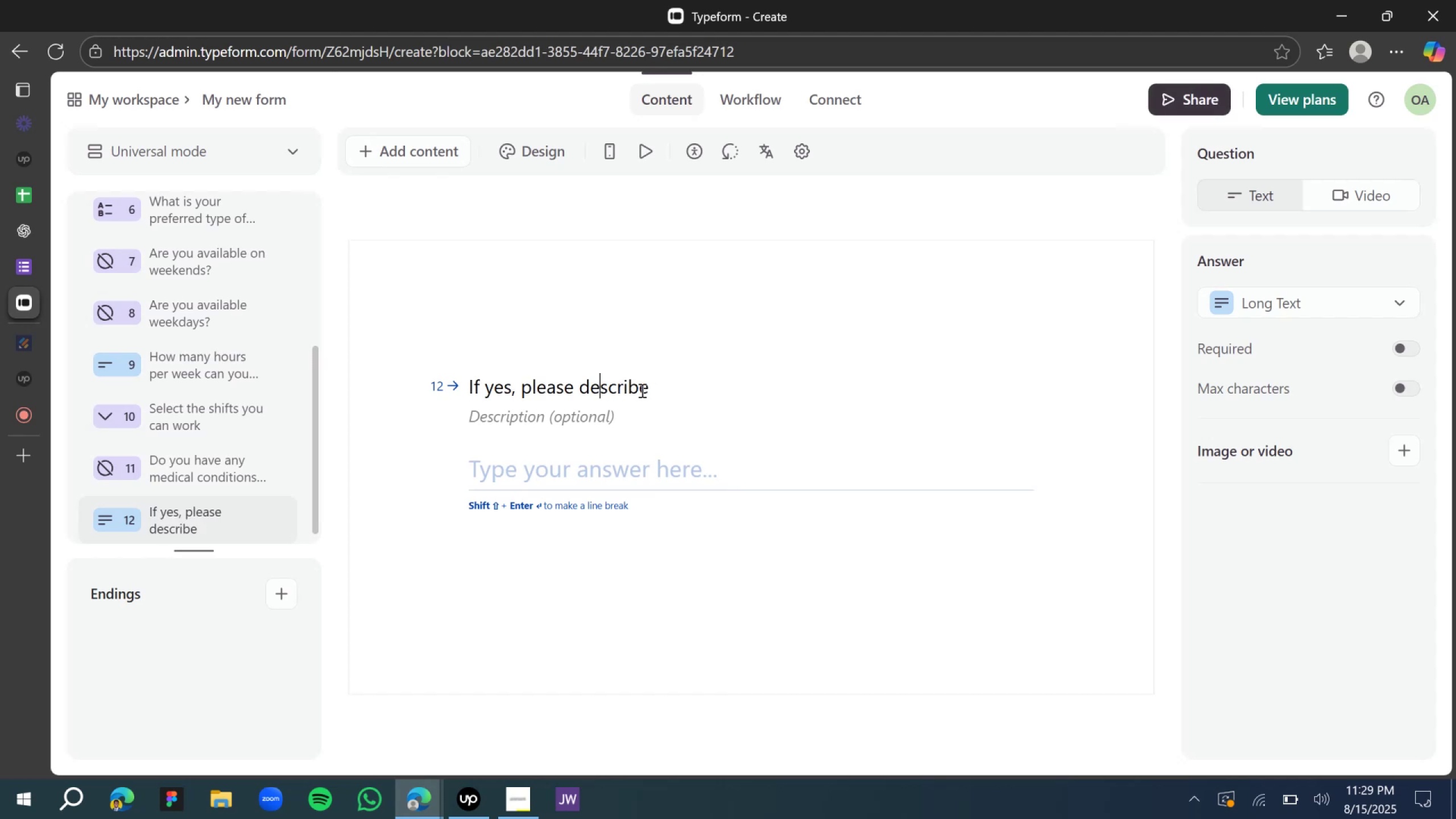 
left_click([641, 392])
 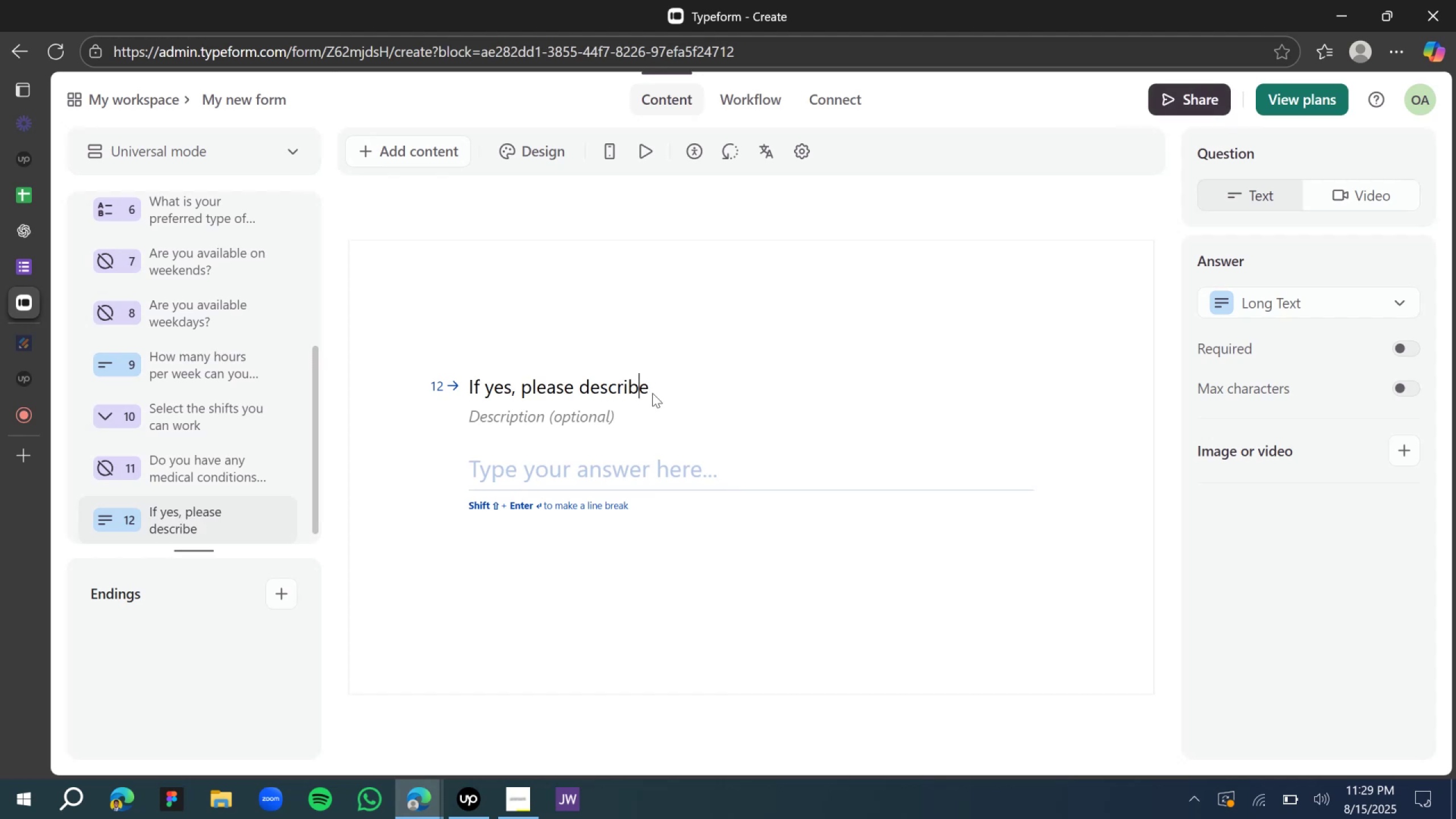 
left_click([652, 395])
 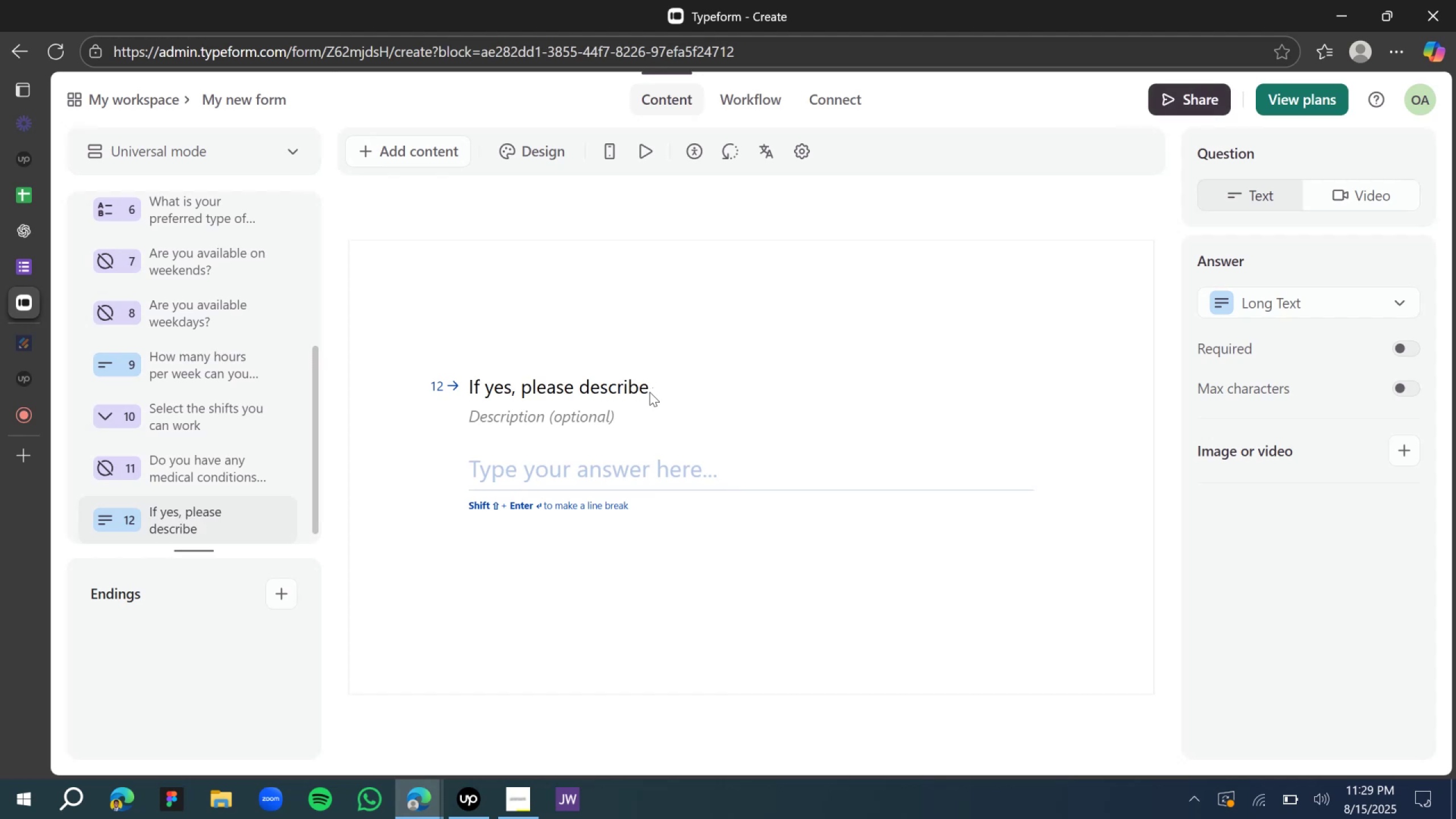 
key(Space)
 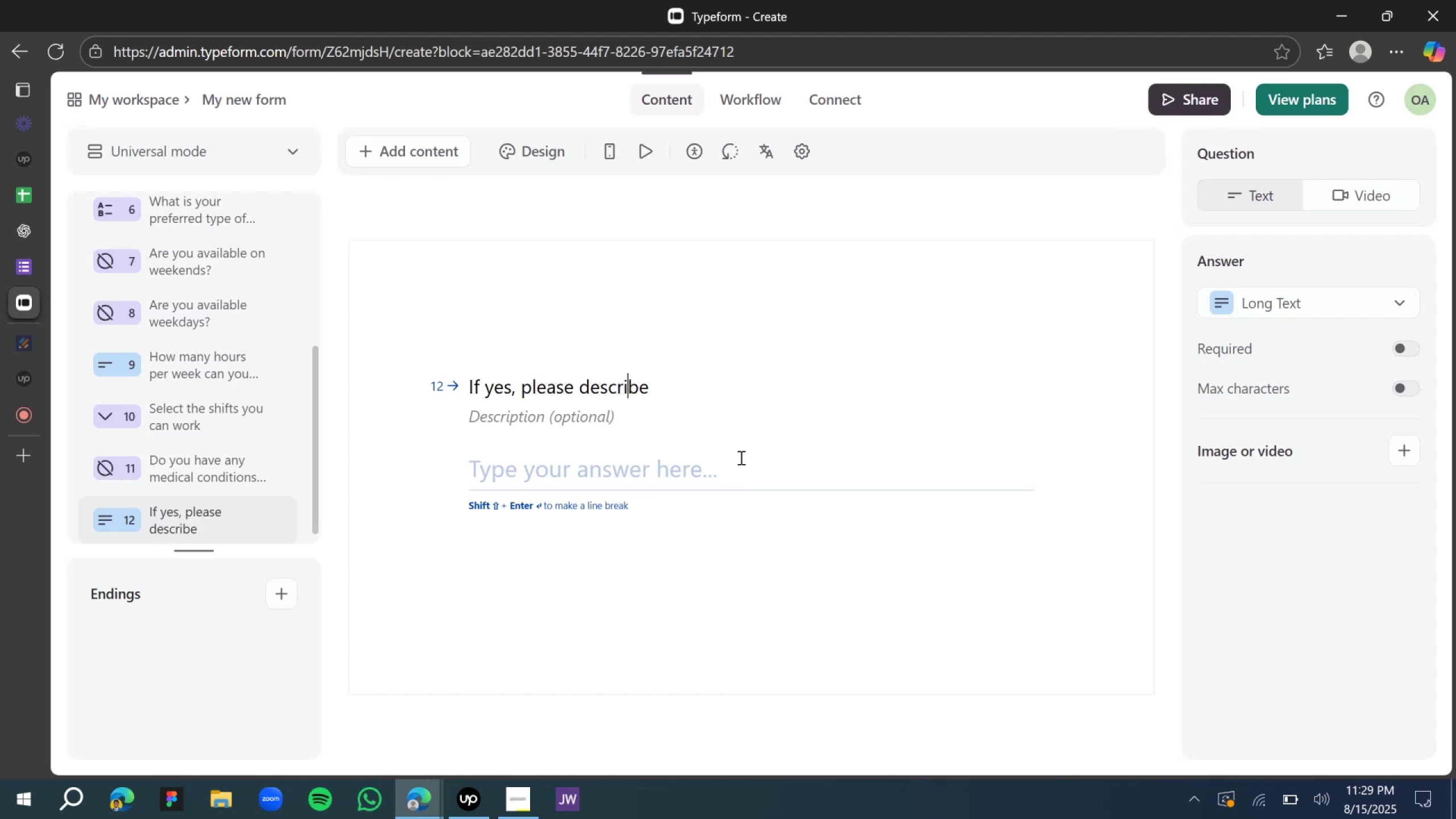 
key(ArrowRight)
 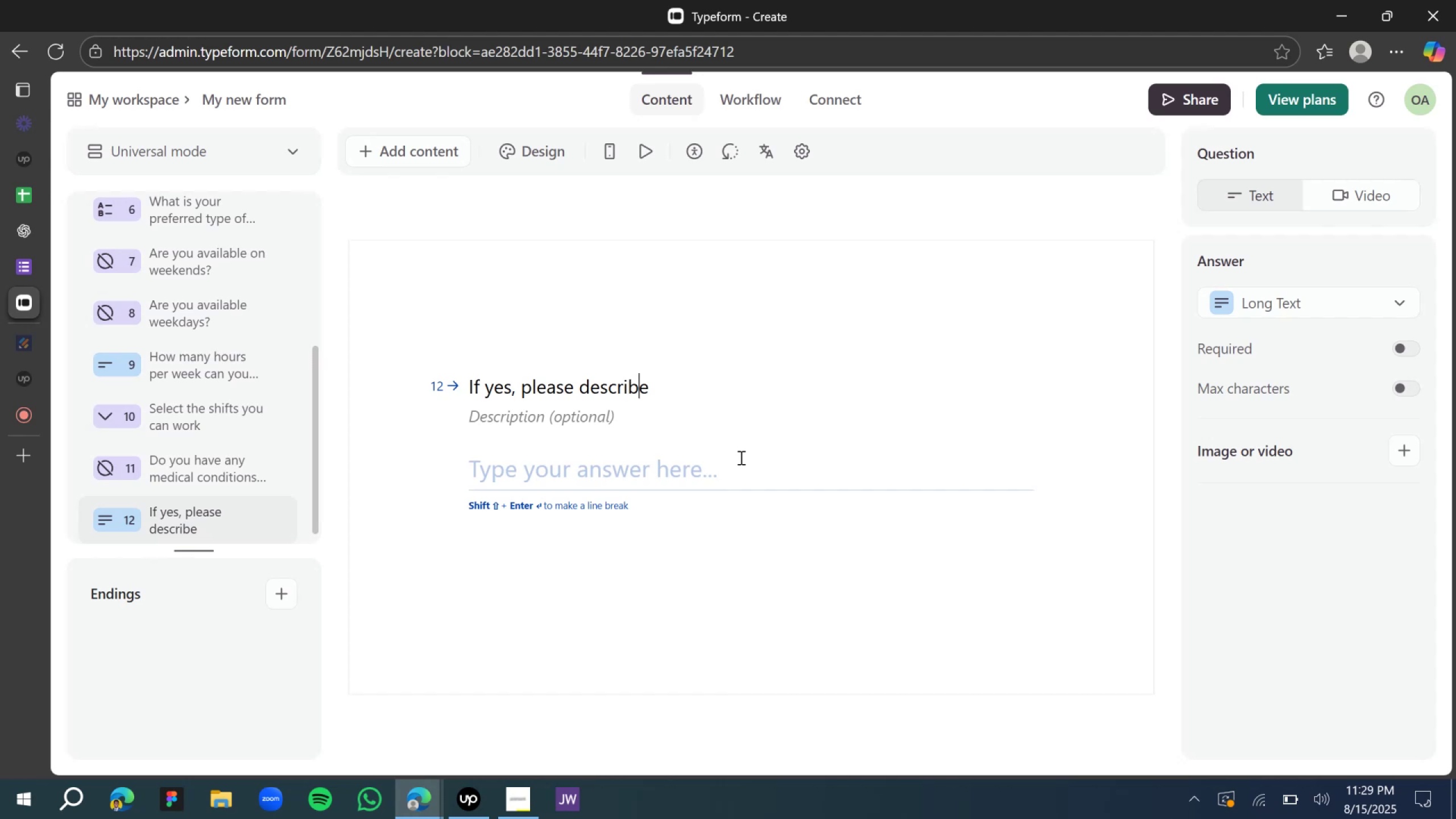 
key(ArrowRight)
 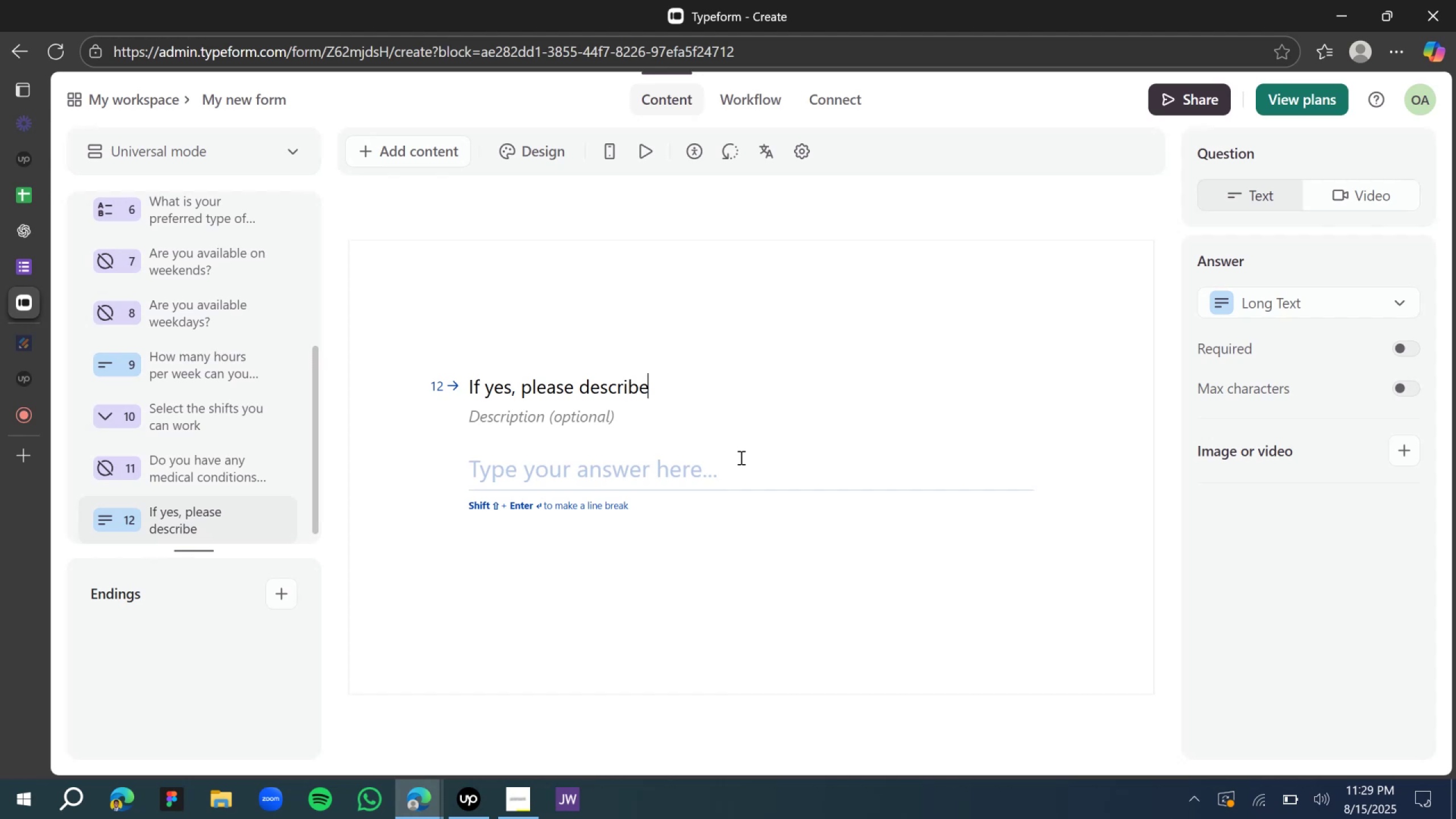 
type( below)
 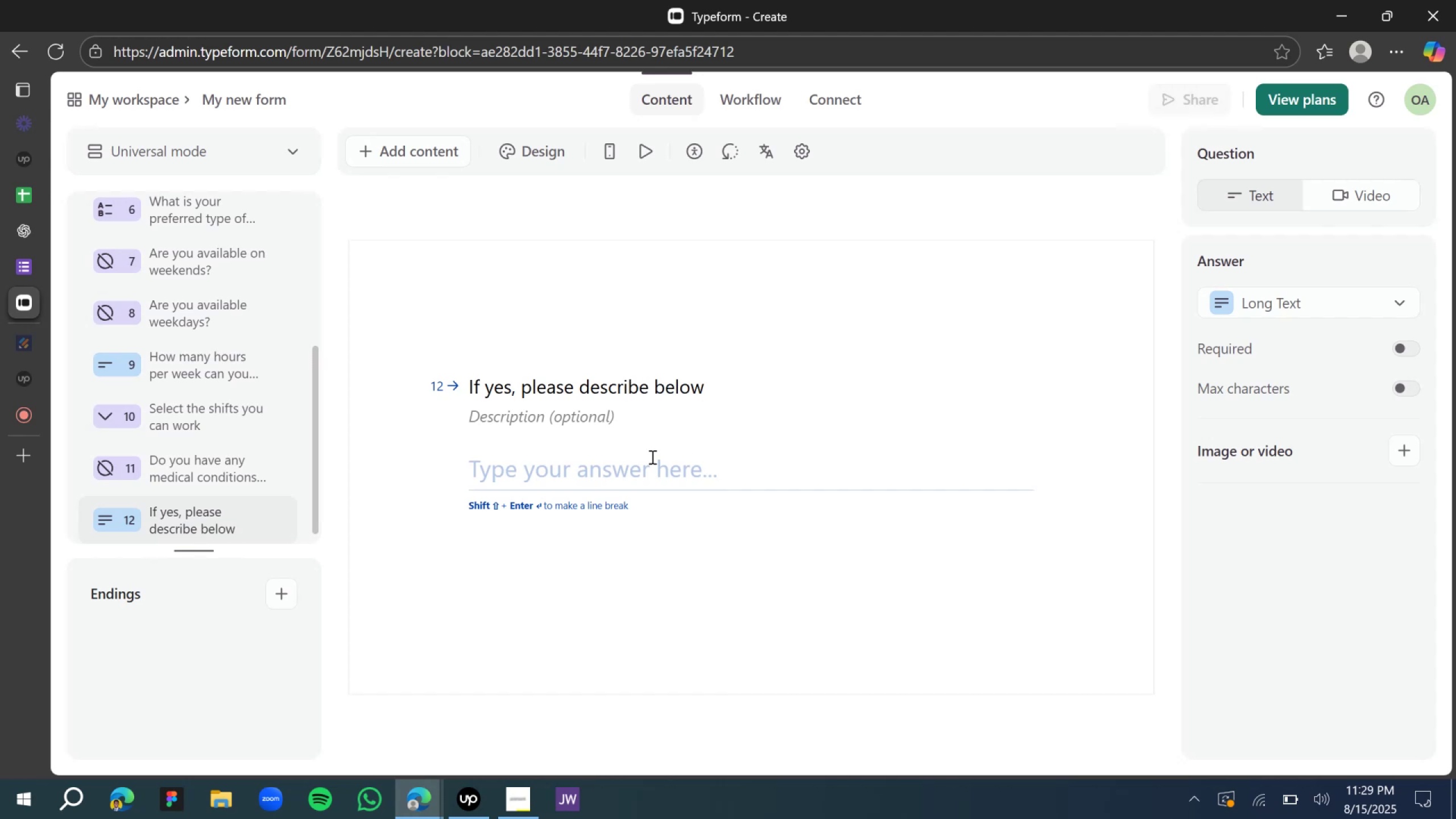 
left_click([465, 324])
 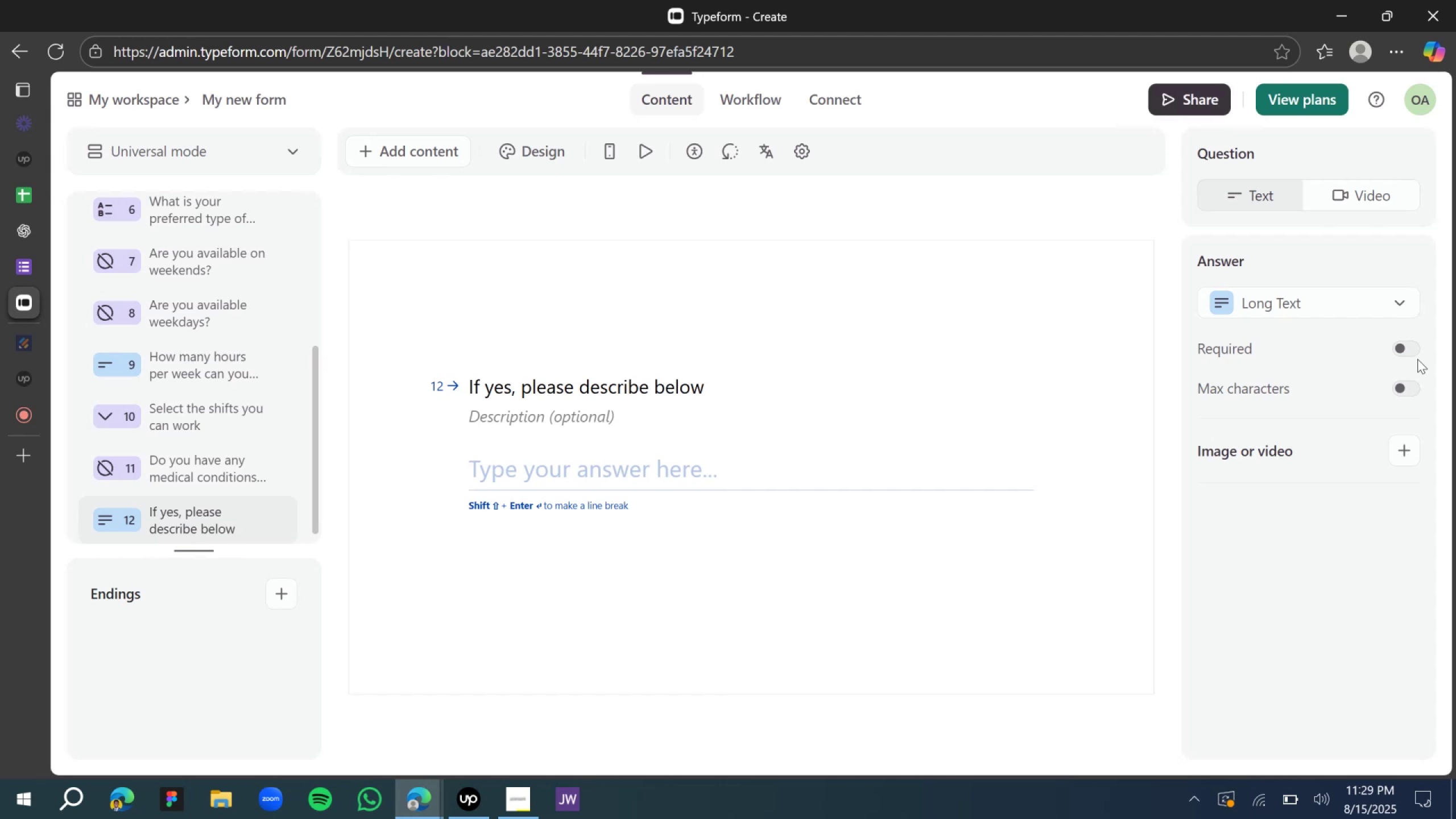 
left_click([1408, 347])
 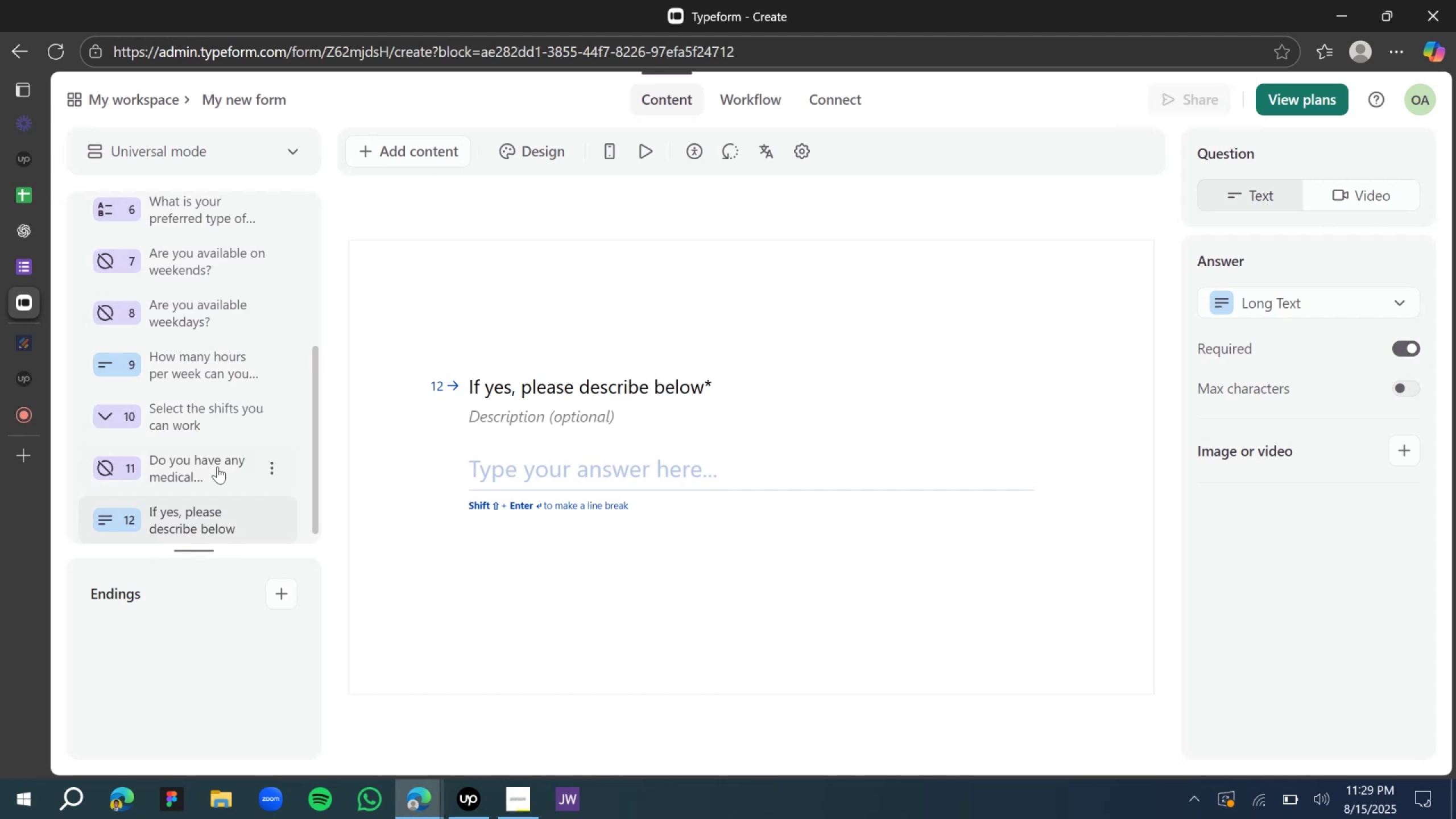 
left_click([198, 470])
 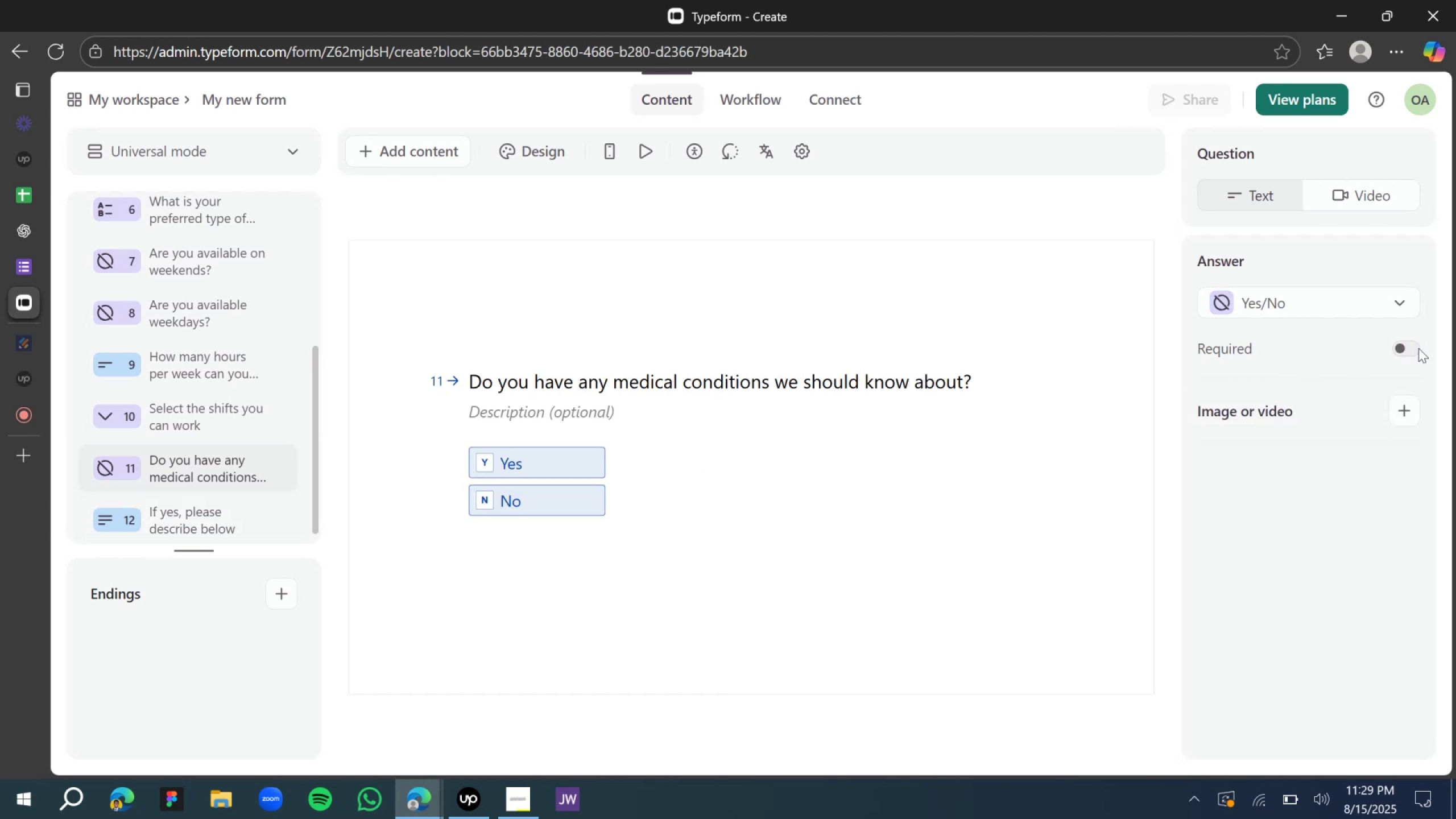 
left_click([1396, 354])
 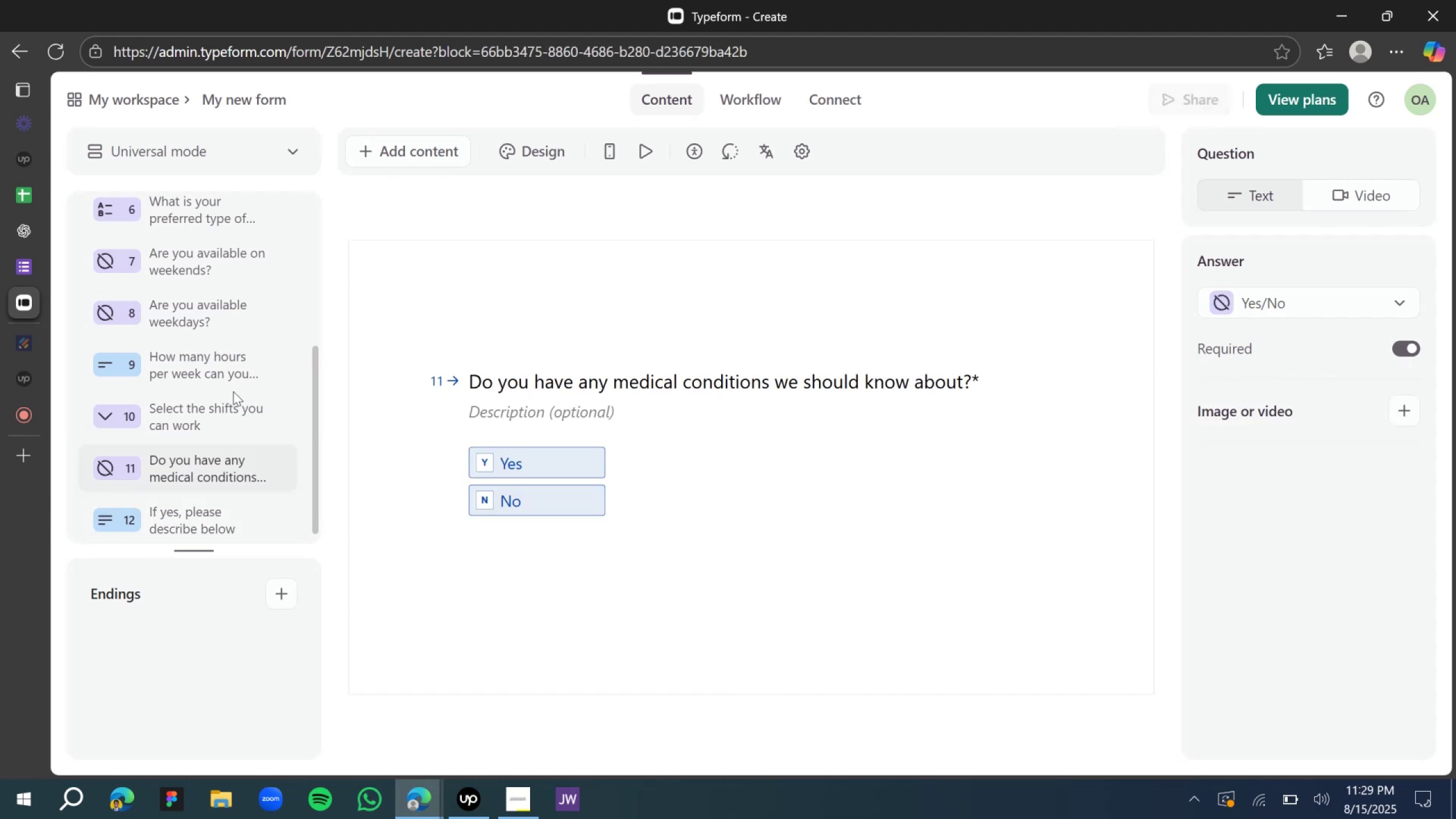 
left_click([197, 414])
 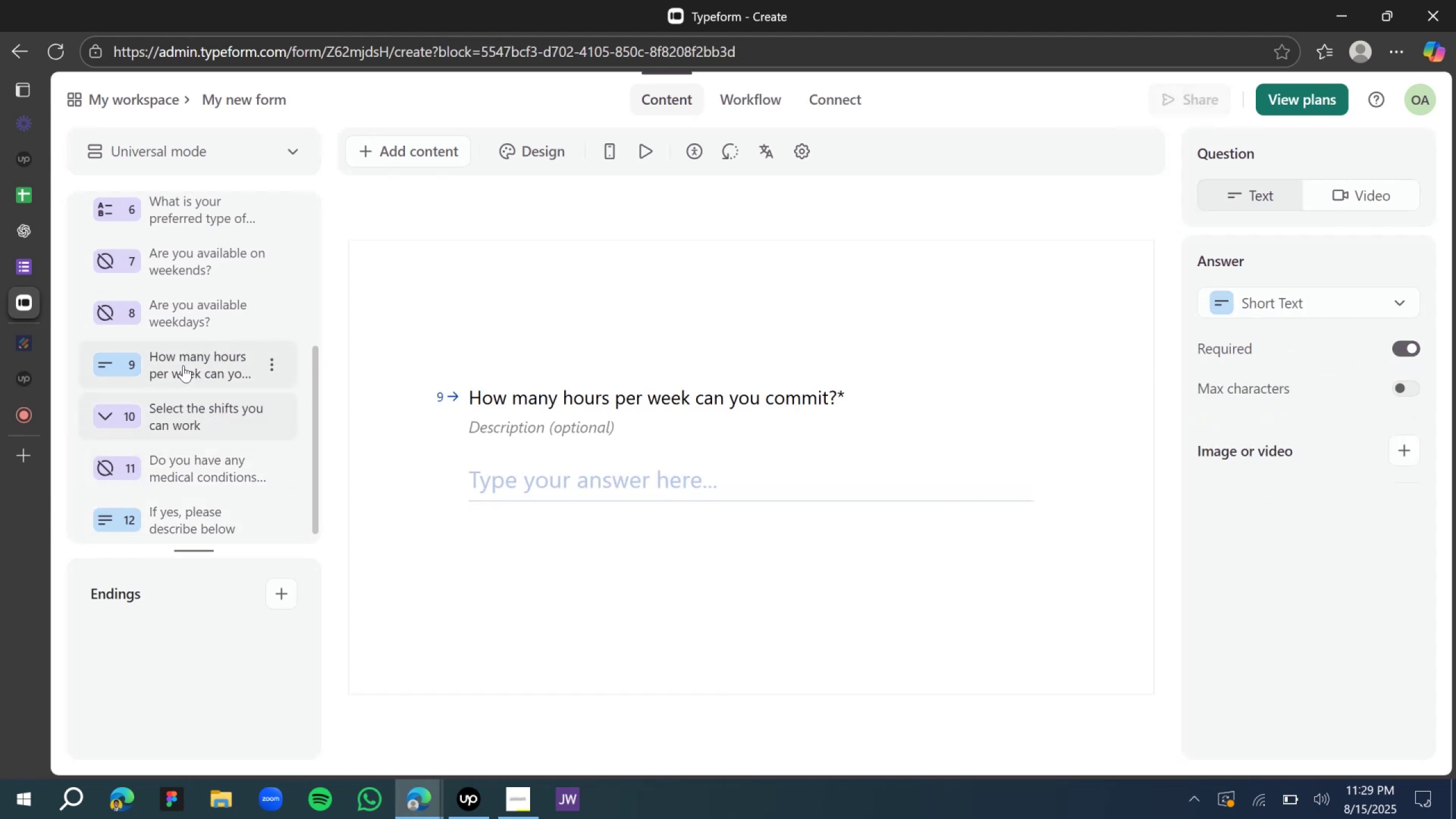 
wait(7.62)
 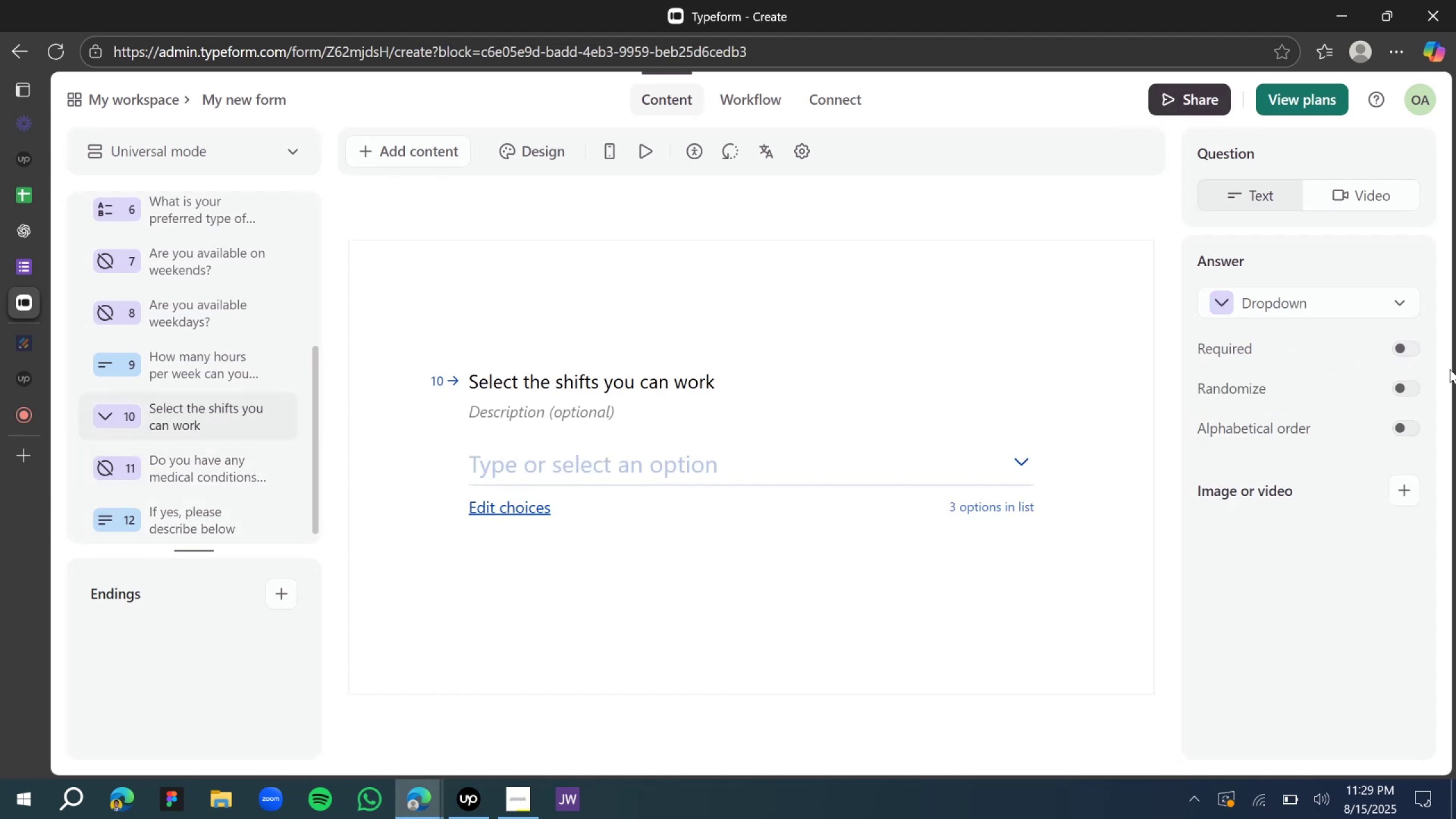 
scroll: coordinate [273, 364], scroll_direction: down, amount: 7.0
 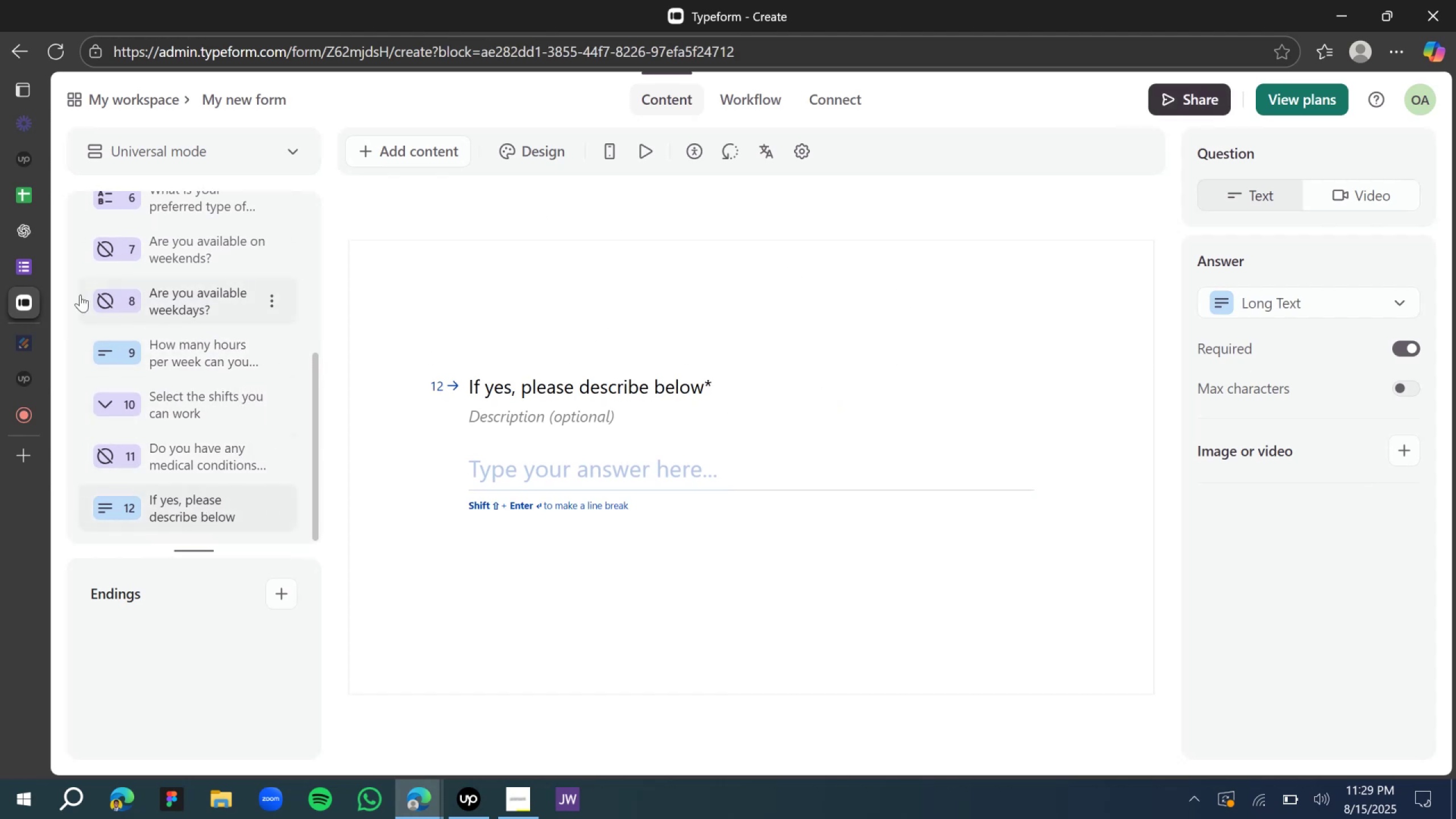 
wait(5.17)
 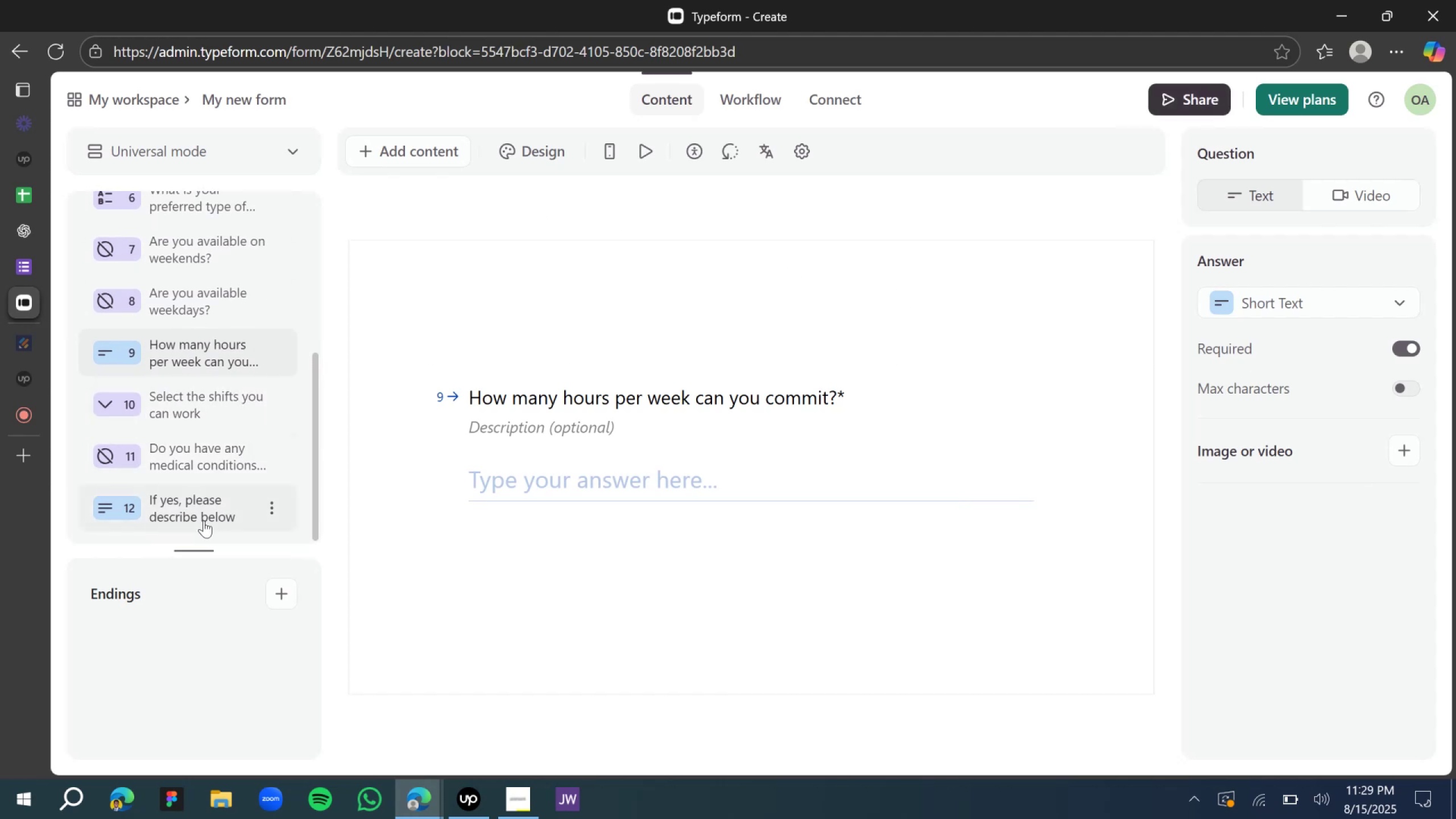 
left_click_drag(start_coordinate=[16, 236], to_coordinate=[16, 241])
 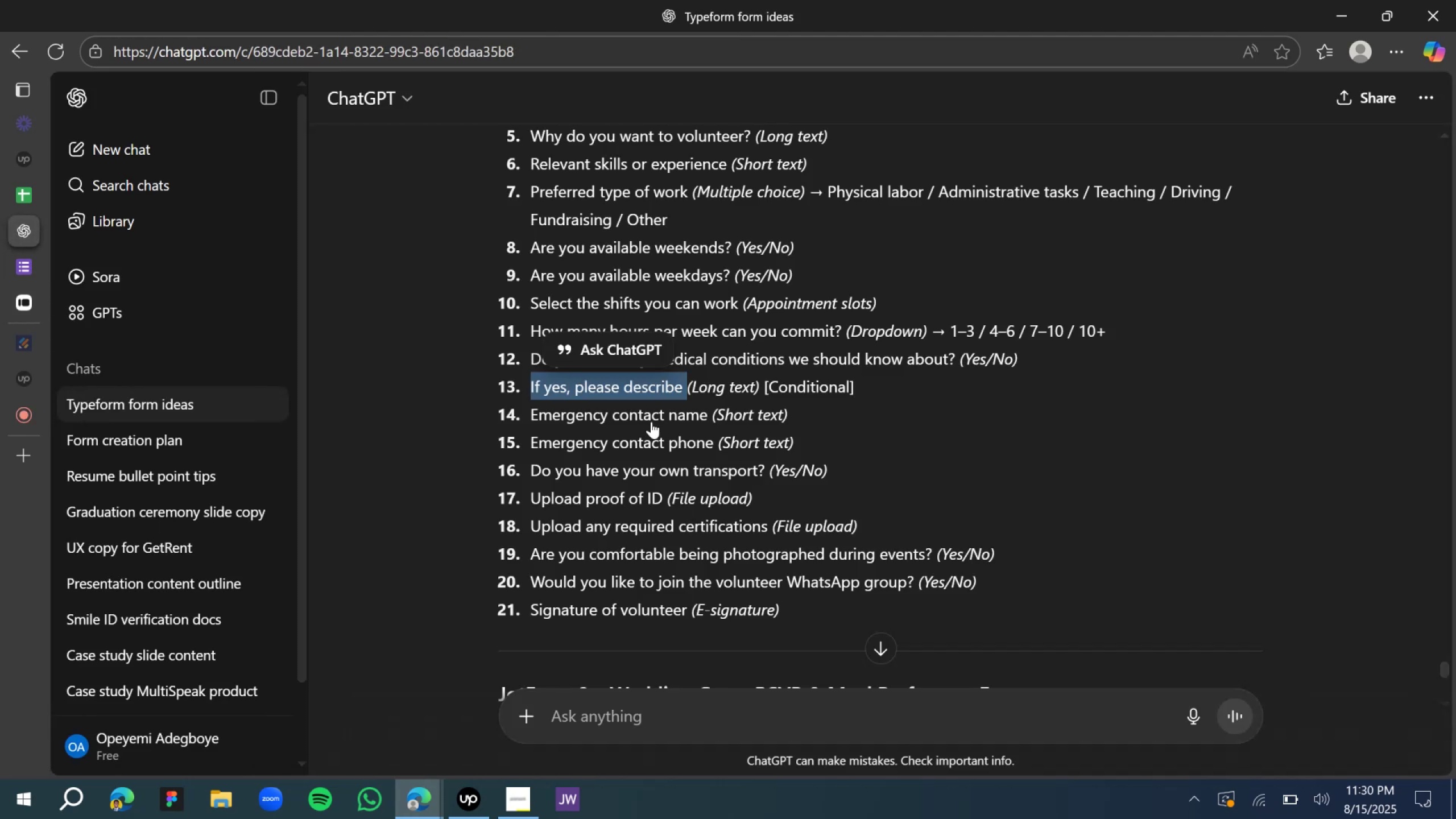 
left_click([651, 422])
 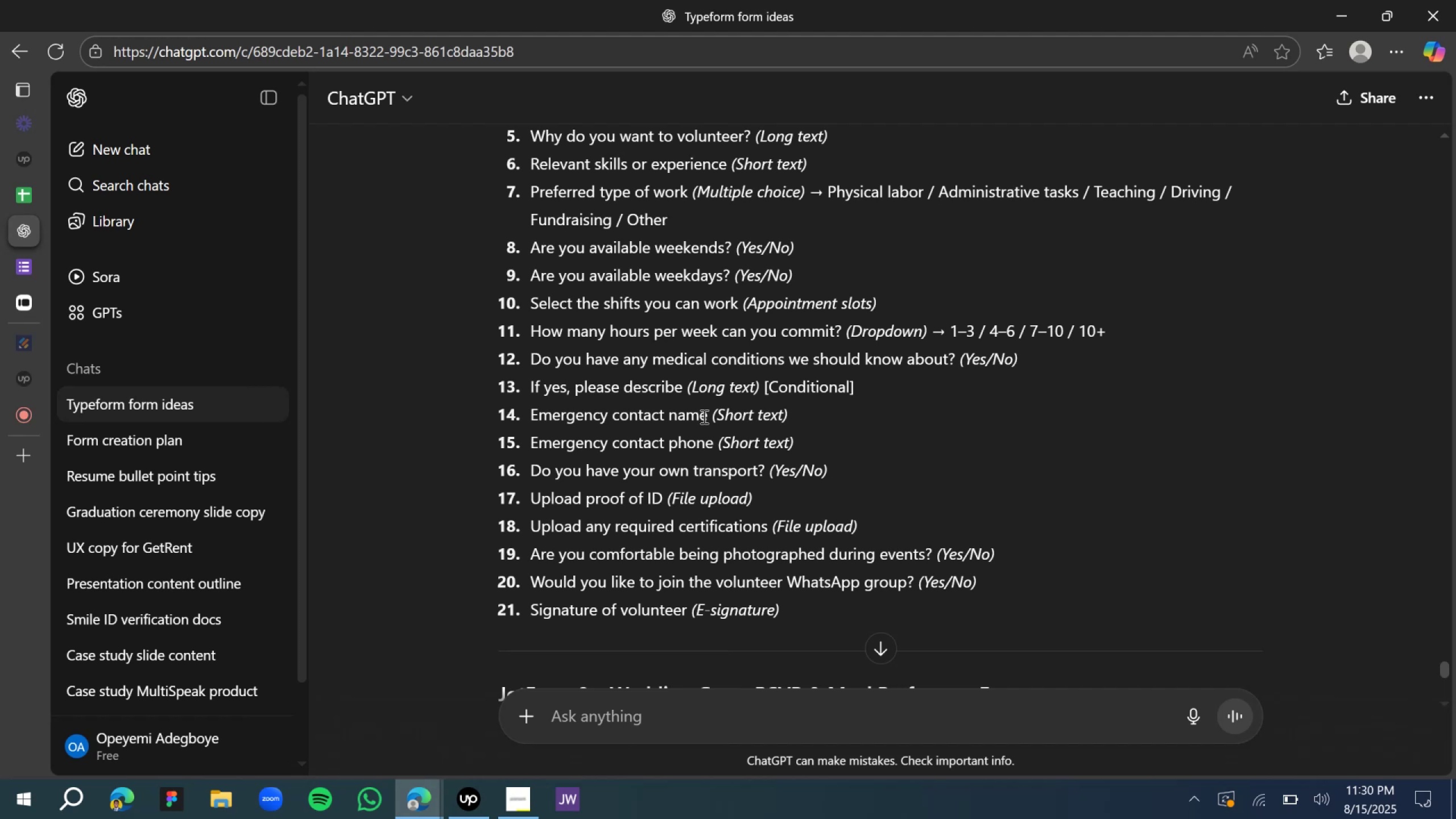 
left_click_drag(start_coordinate=[708, 420], to_coordinate=[528, 410])
 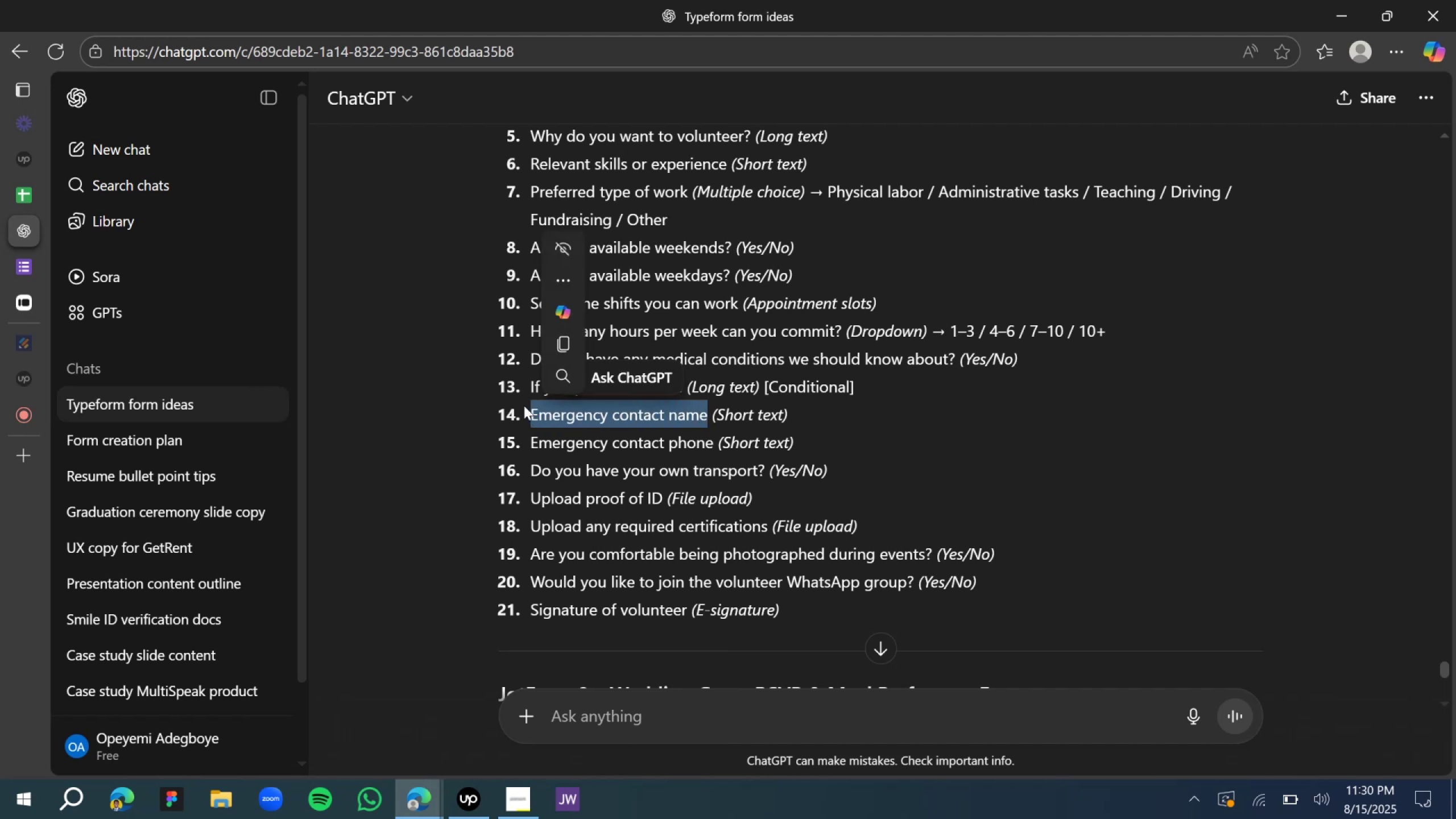 
key(Control+C)
 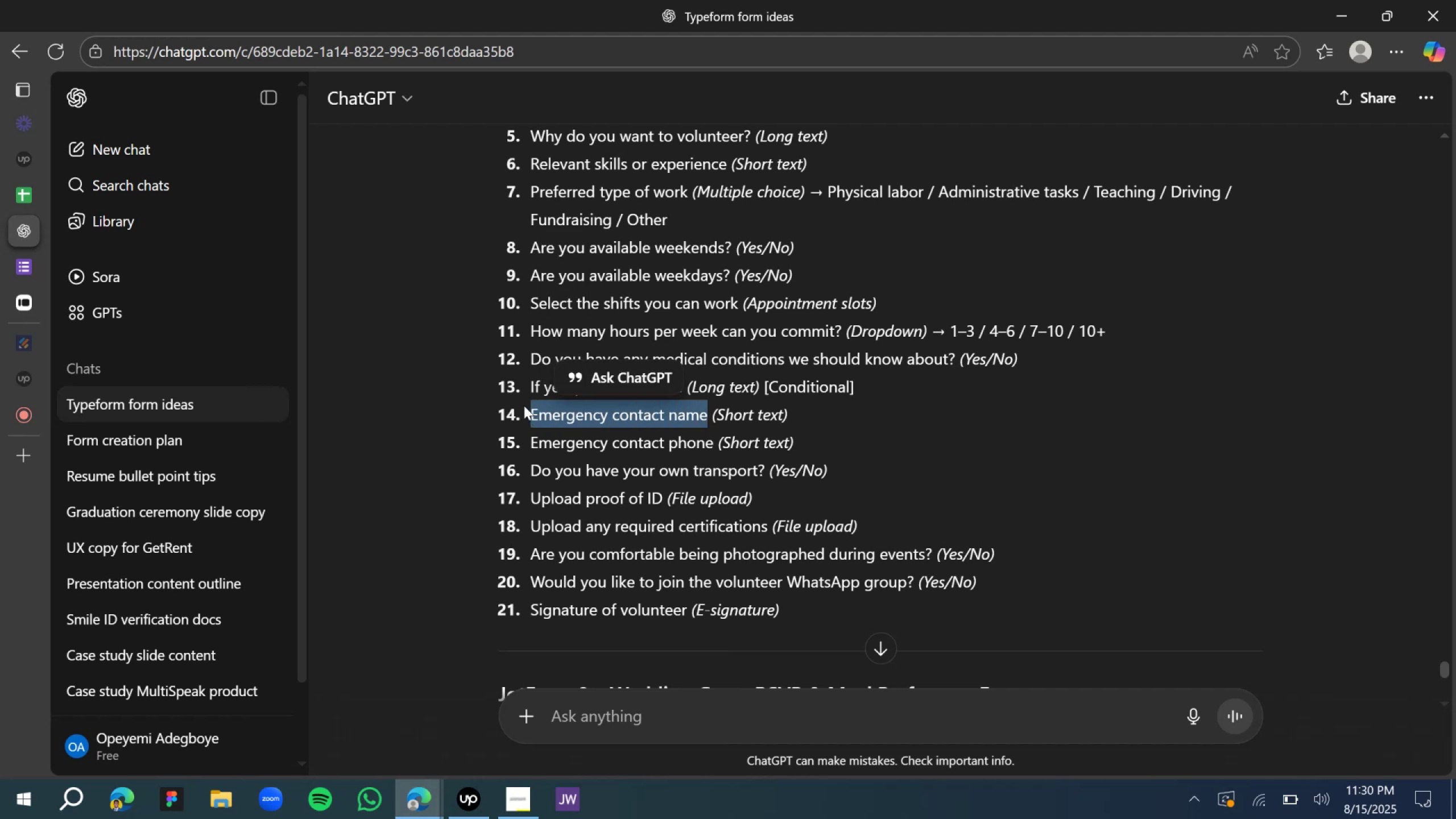 
key(Control+C)
 